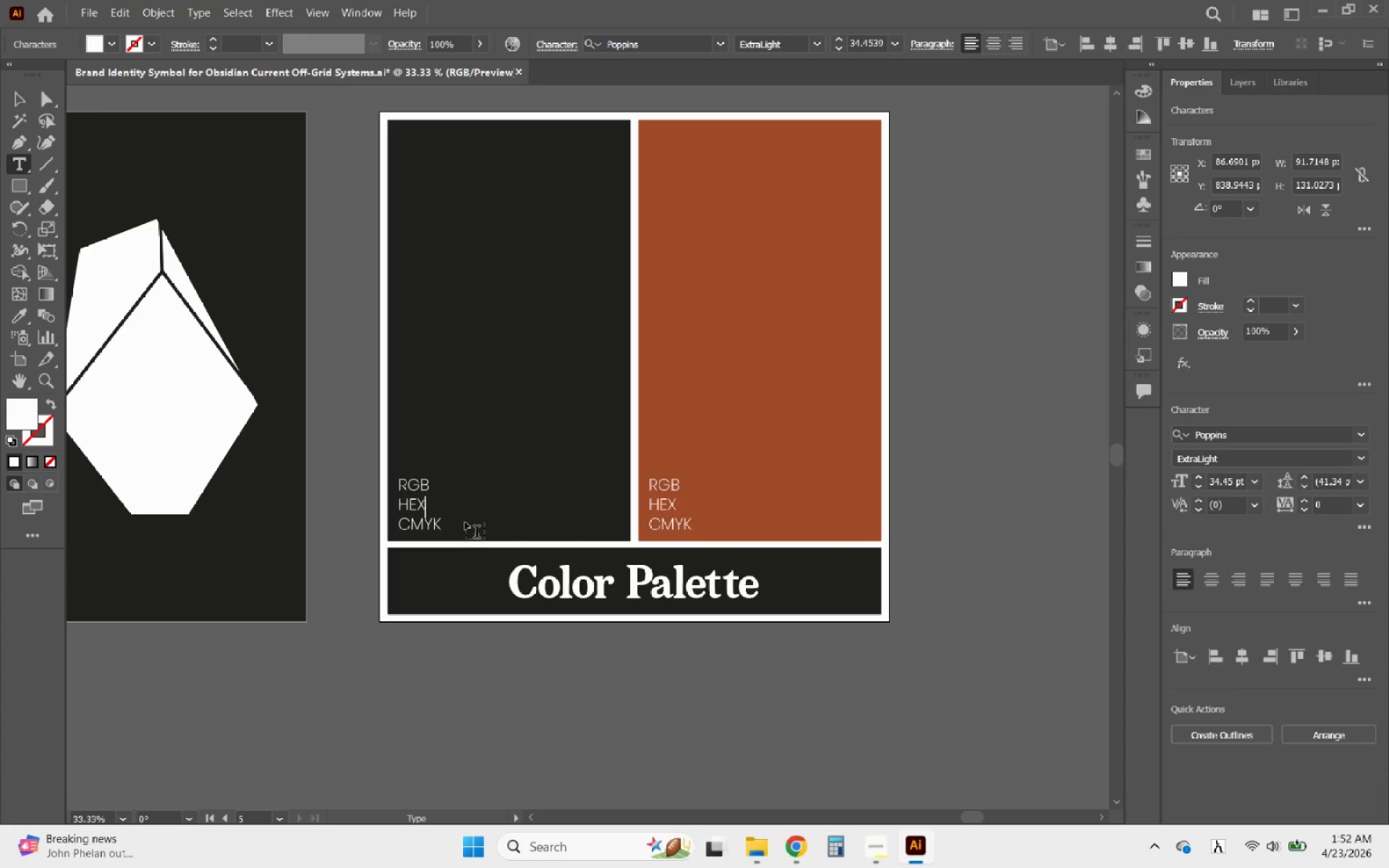 
key(Space)
 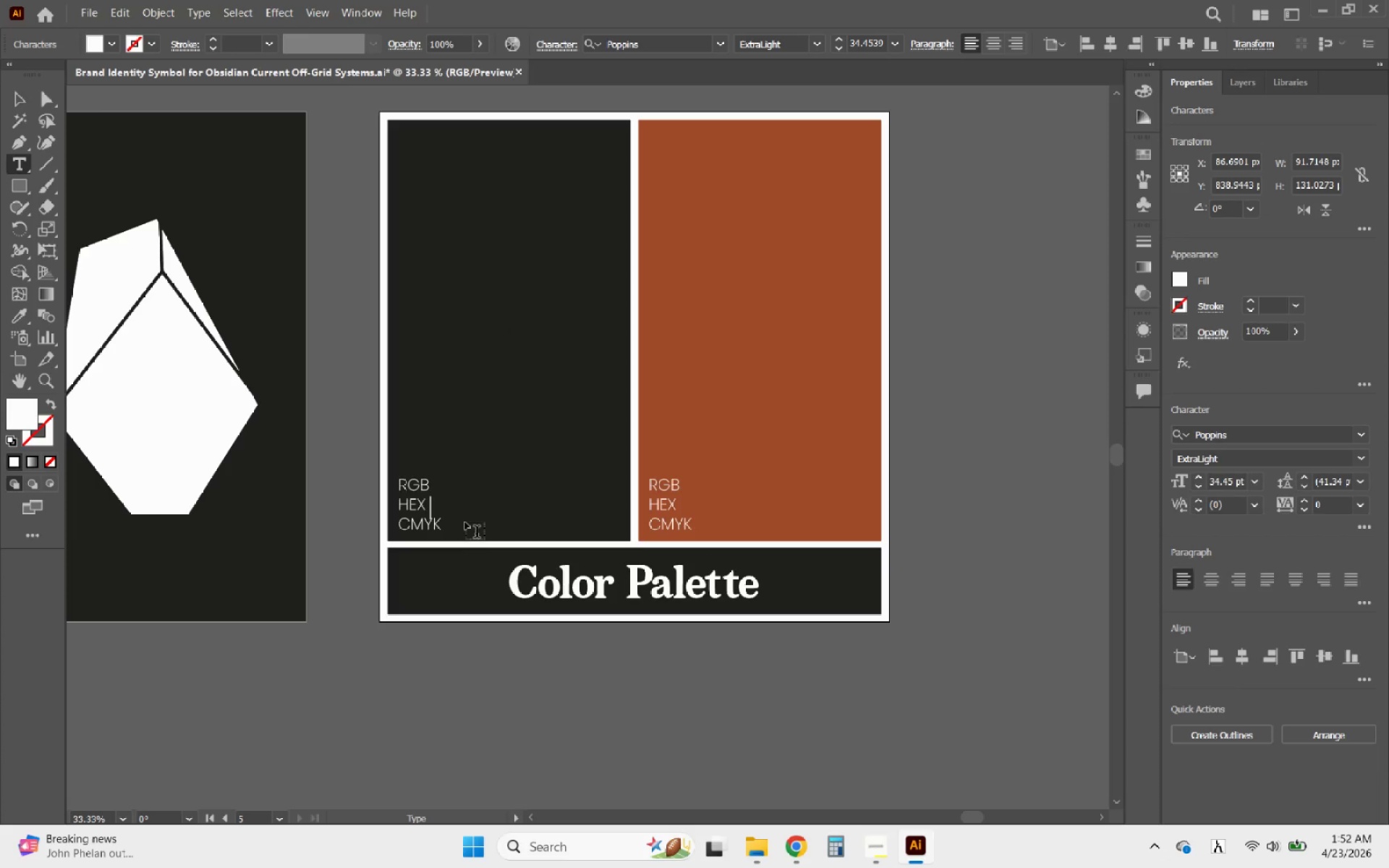 
wait(5.16)
 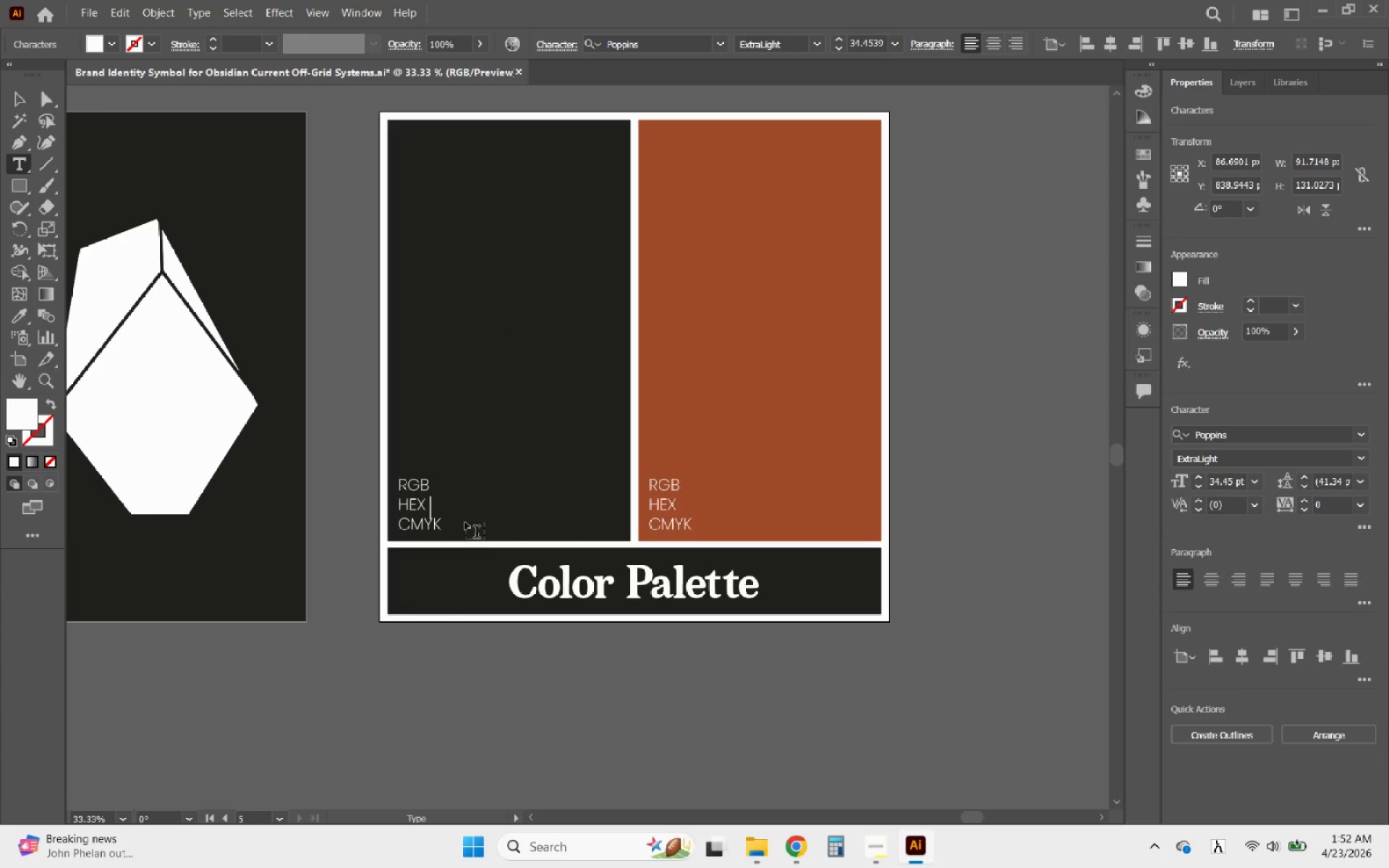 
key(Control+3)
 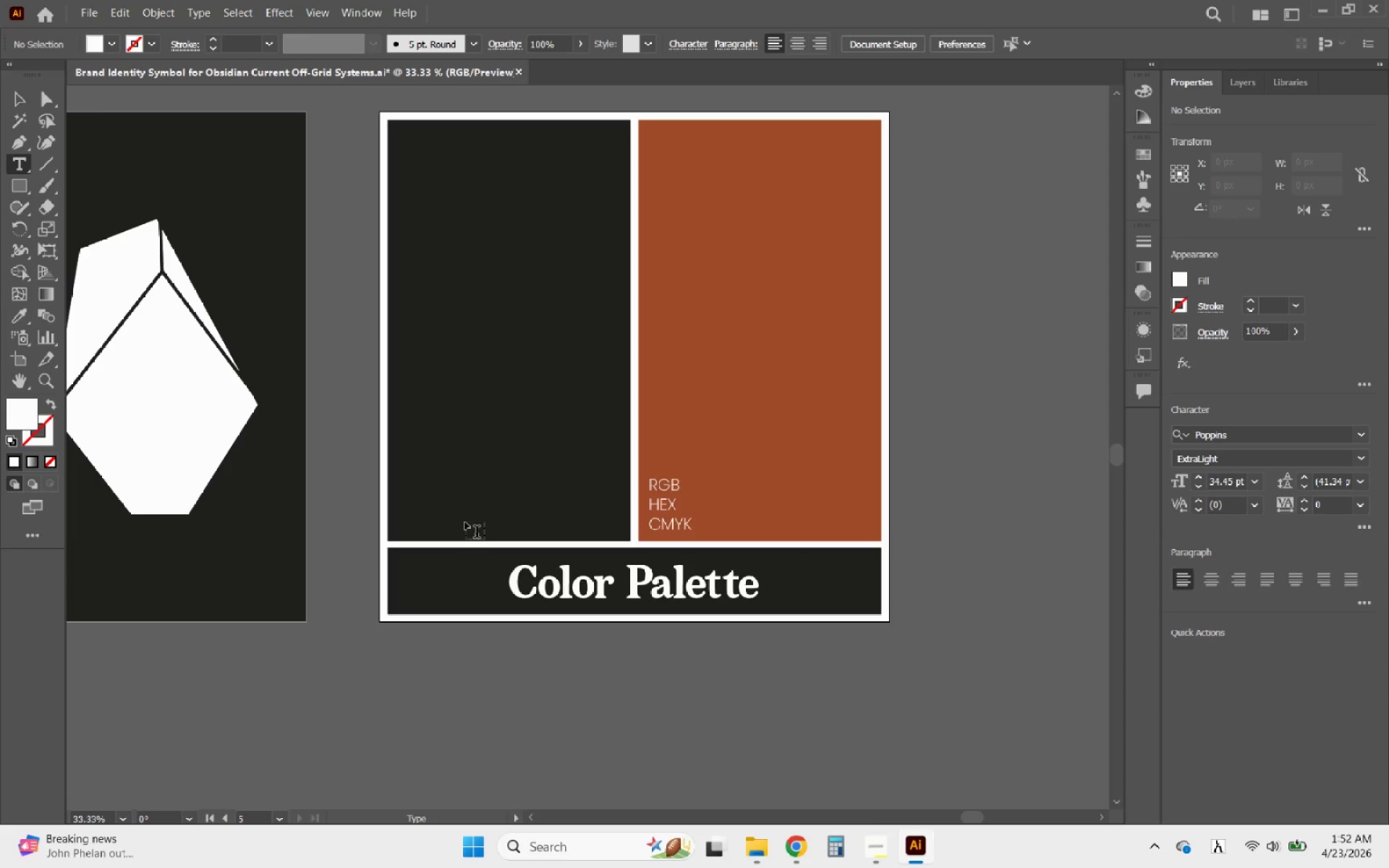 
key(Control+ControlLeft)
 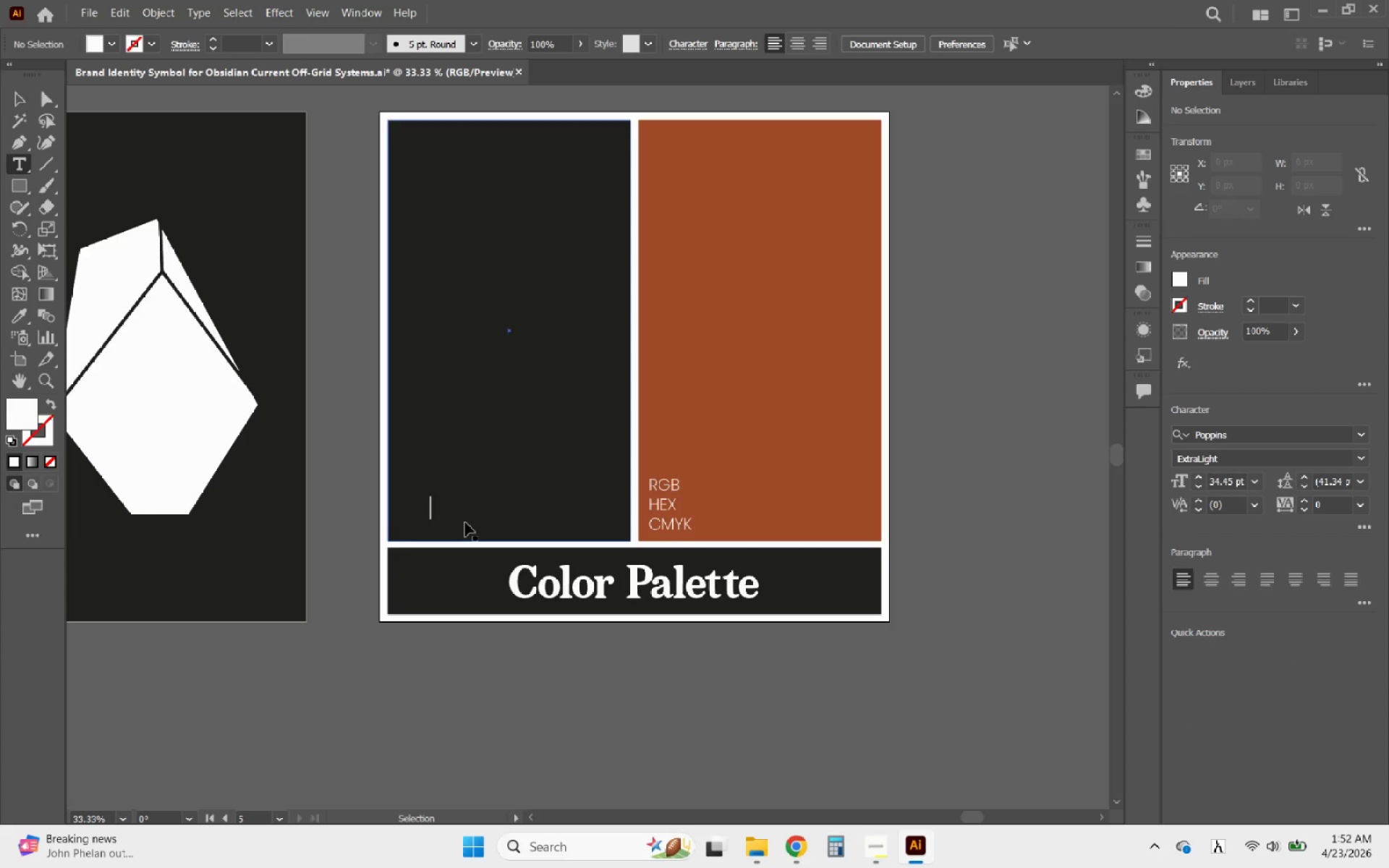 
key(Control+Z)
 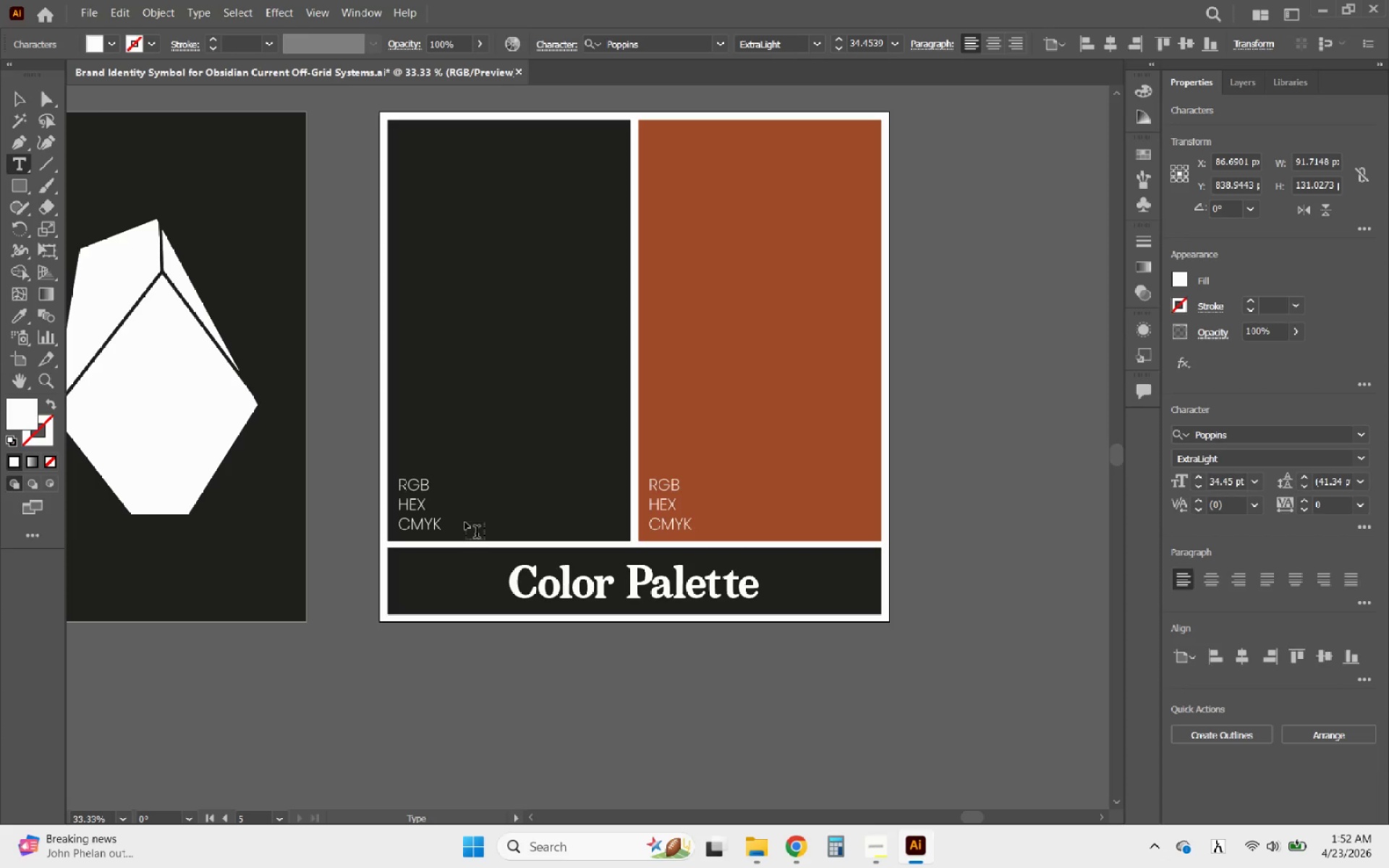 
key(Shift+3)
 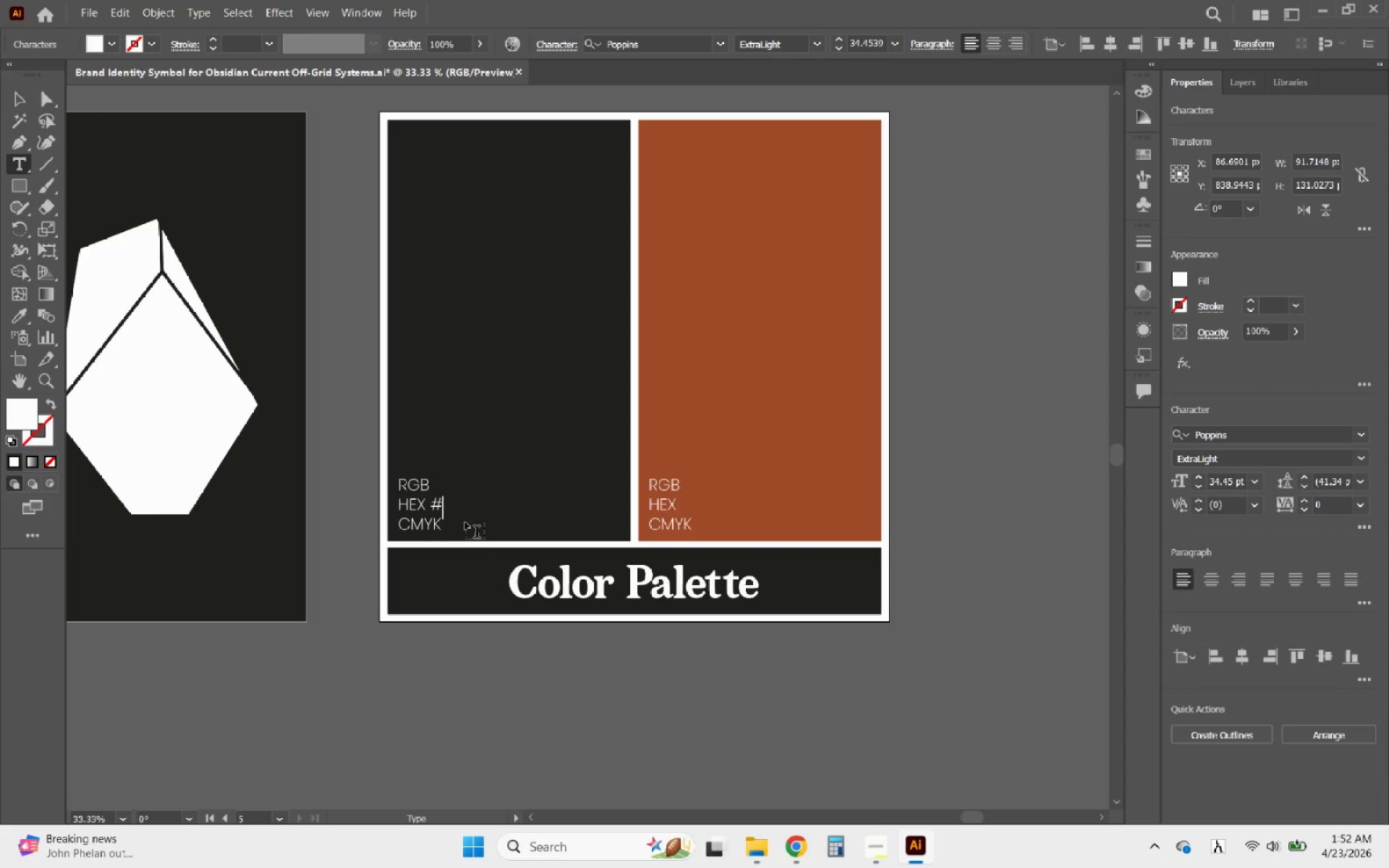 
key(Control+V)
 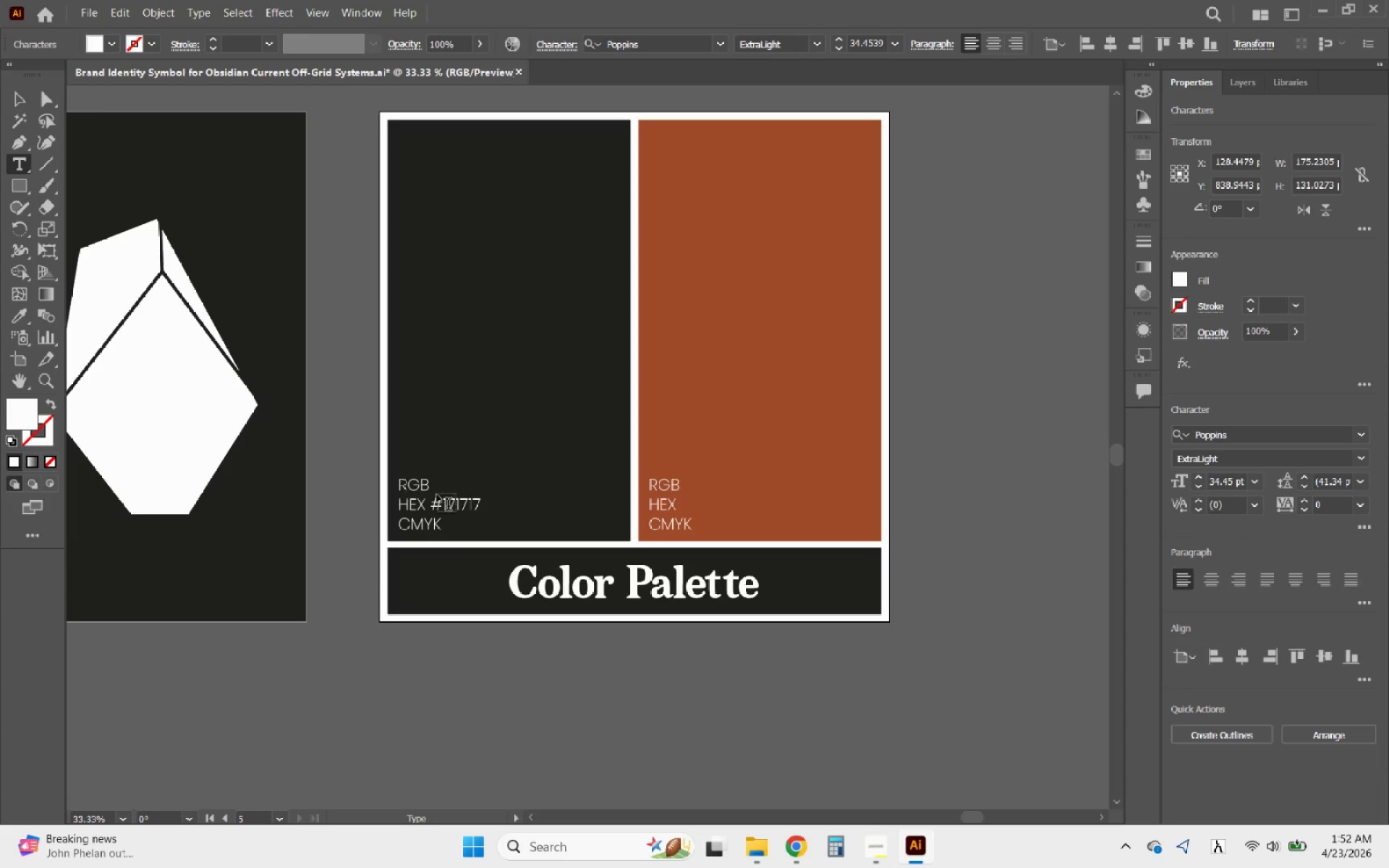 
left_click([432, 482])
 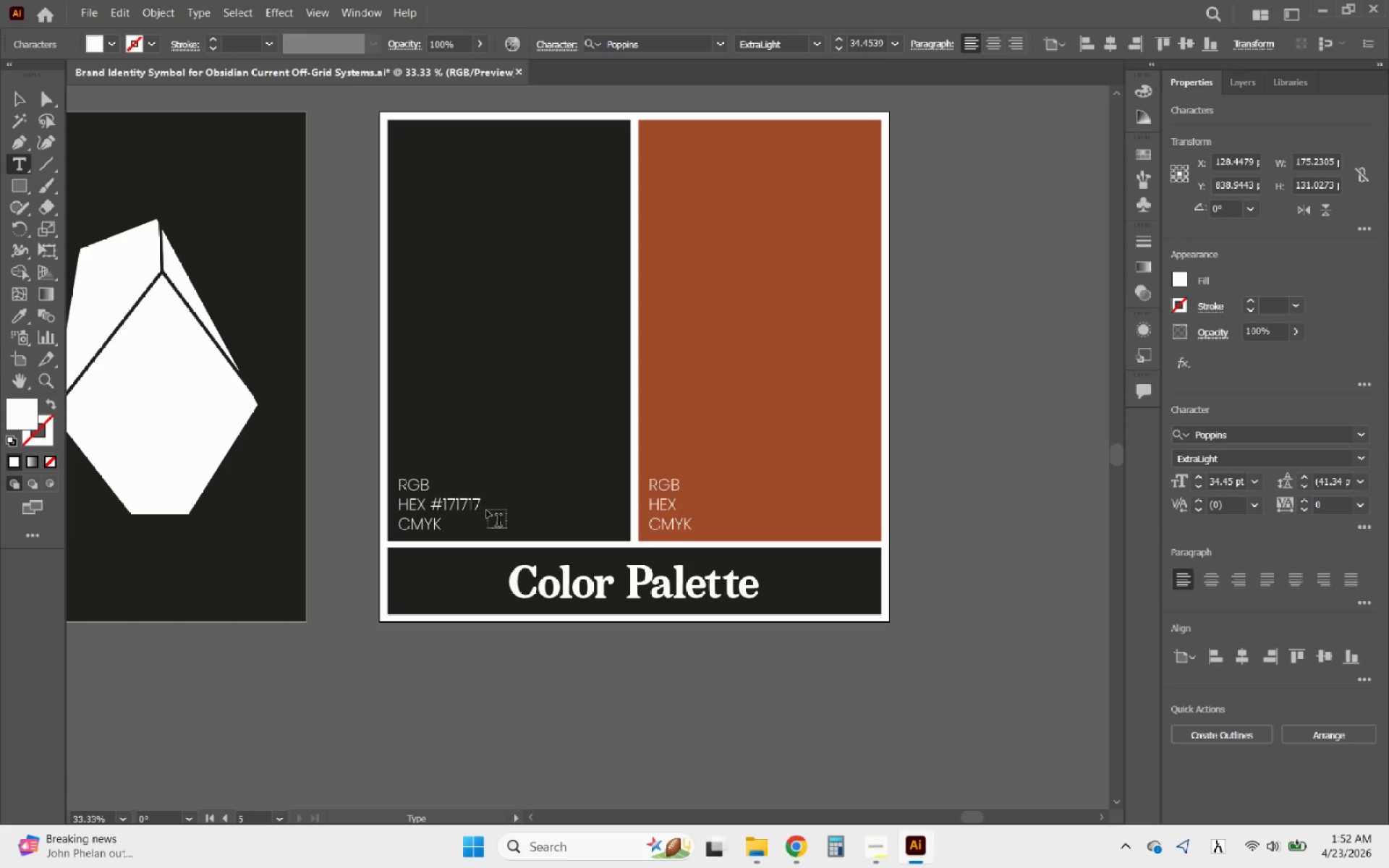 
type(23,23,)
key(Backspace)
key(Backspace)
key(Backspace)
key(Backspace)
key(Backspace)
key(Backspace)
key(Backspace)
 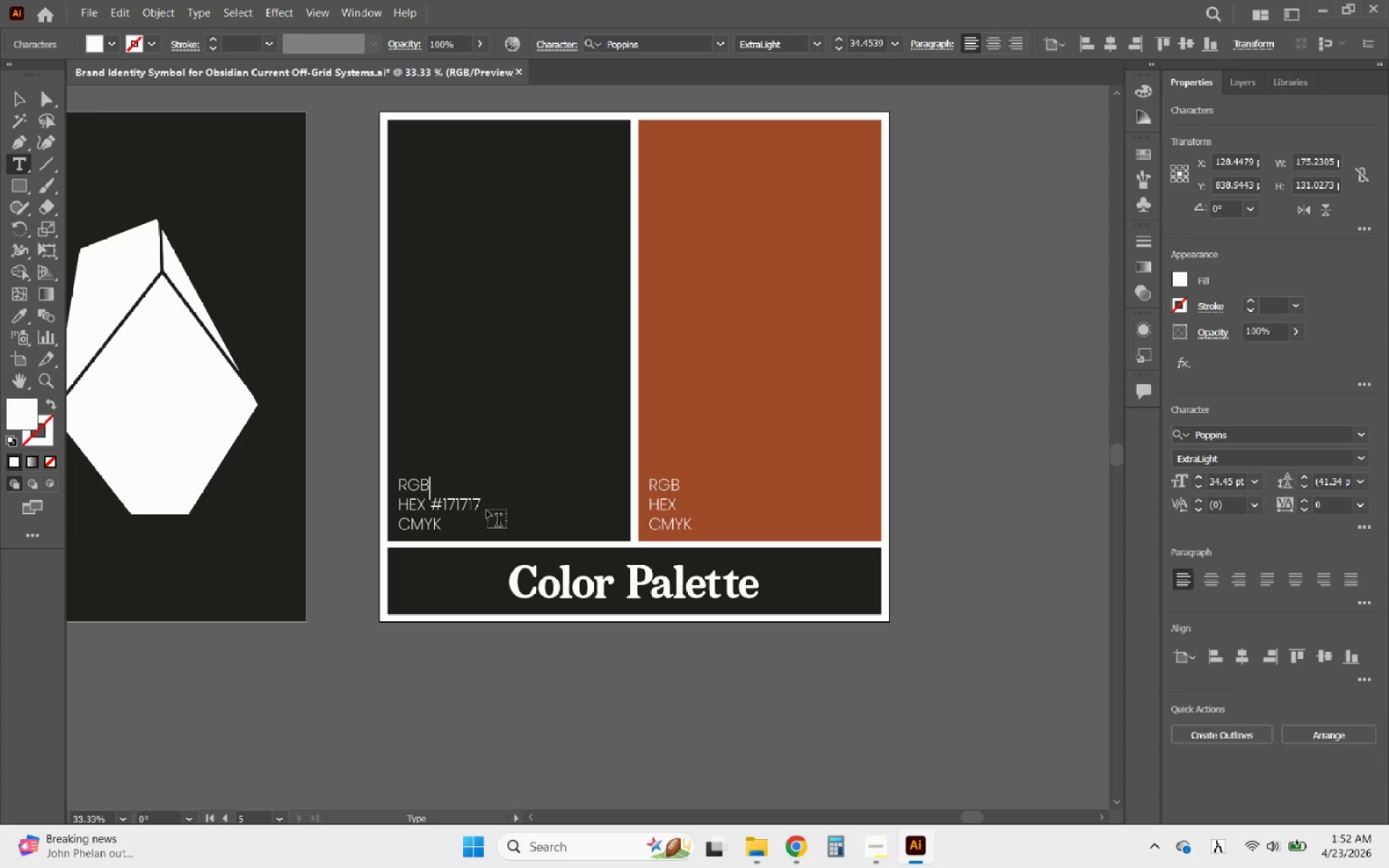 
key(Meta+MetaLeft)
 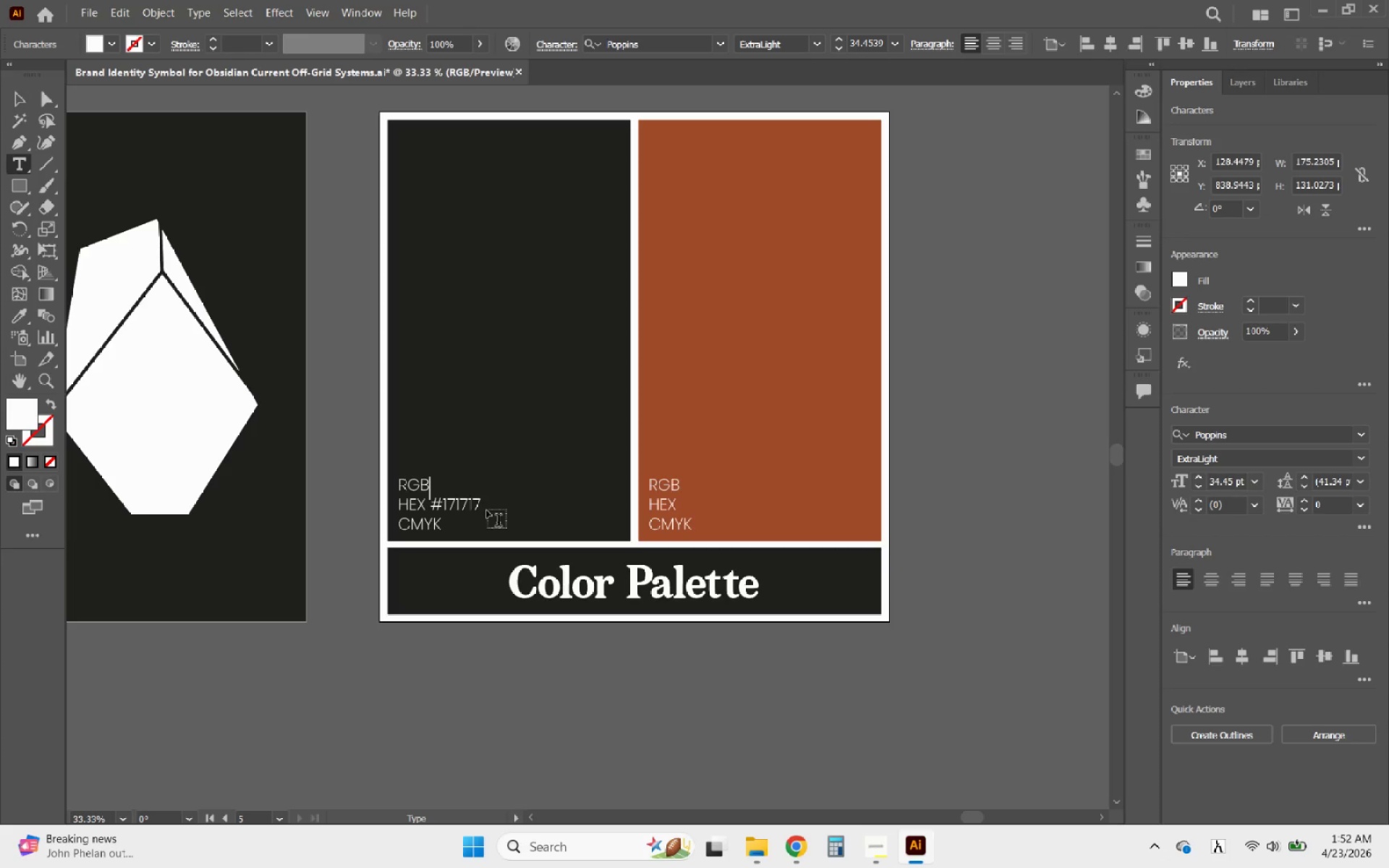 
key(Meta+Space)
 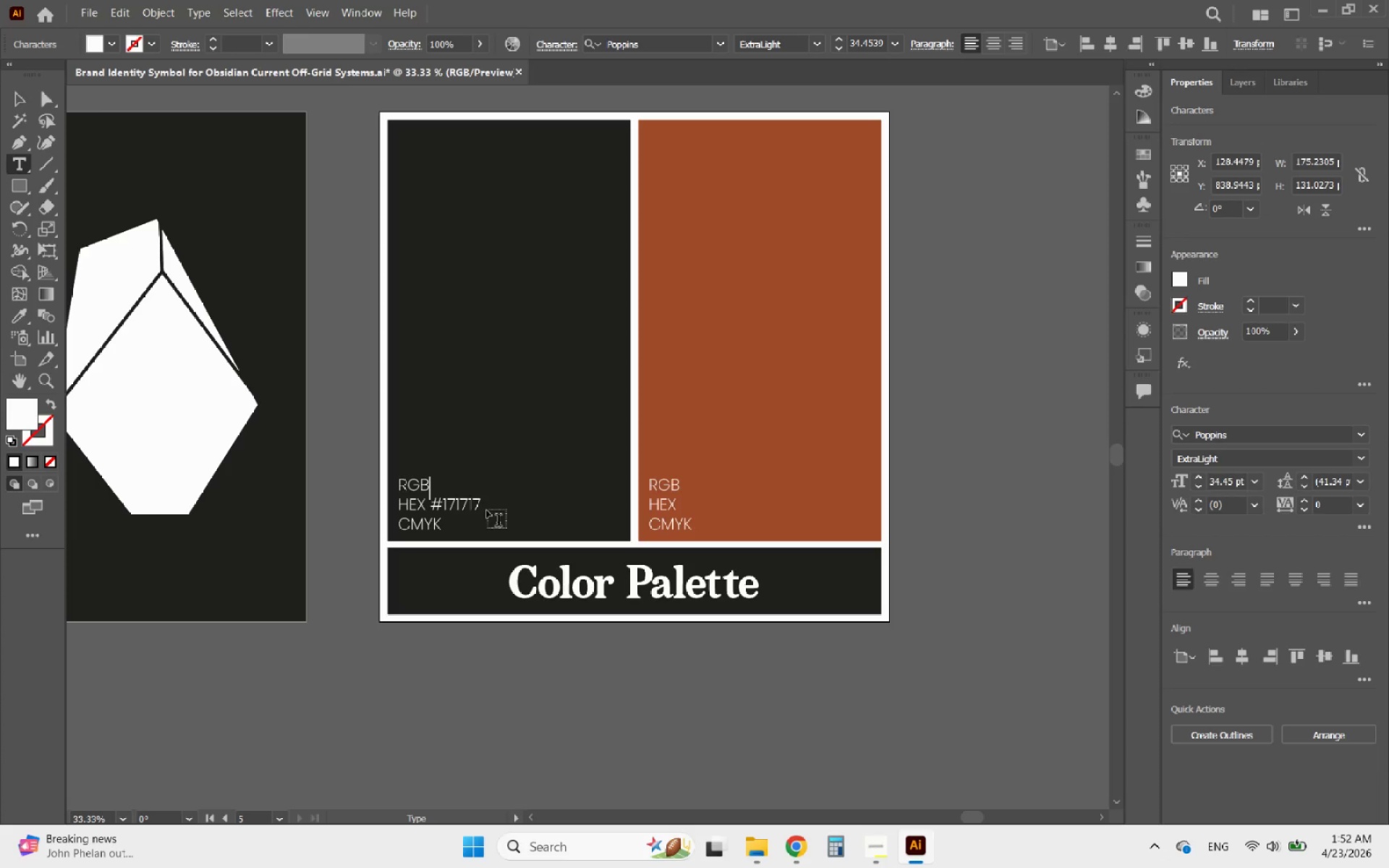 
type( 23.)
key(Backspace)
type(, 23, 23)
 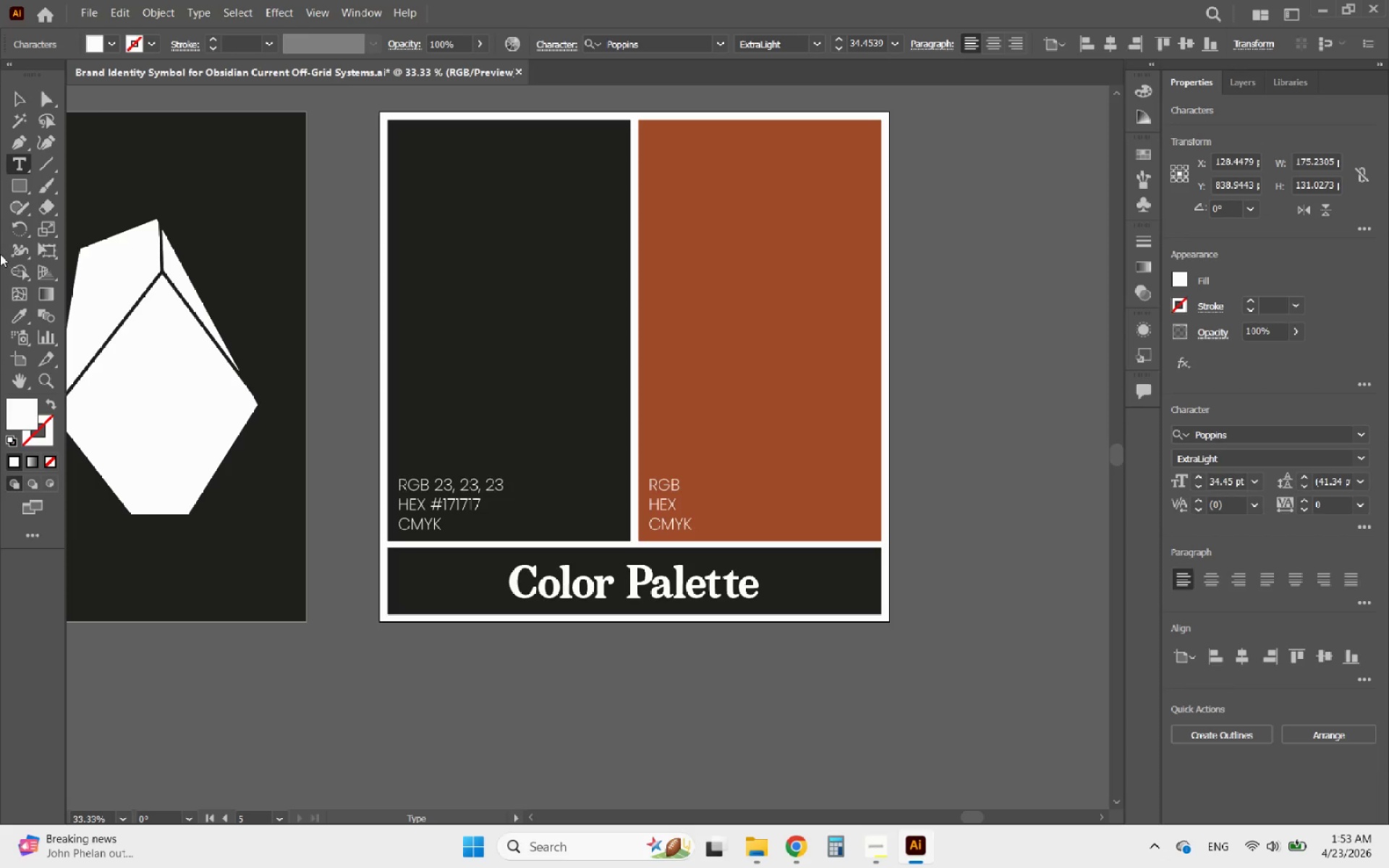 
left_click([14, 109])
 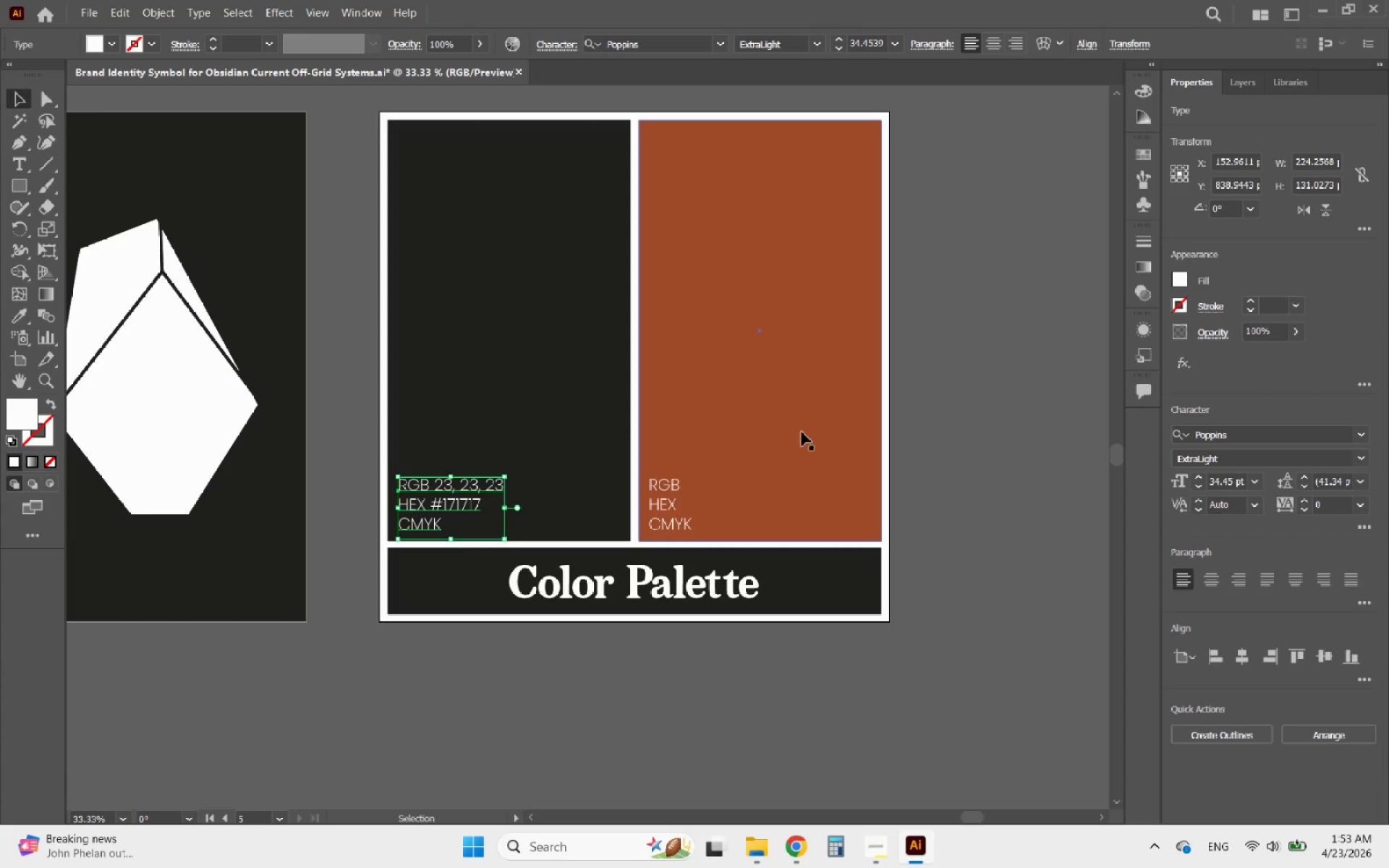 
left_click([802, 432])
 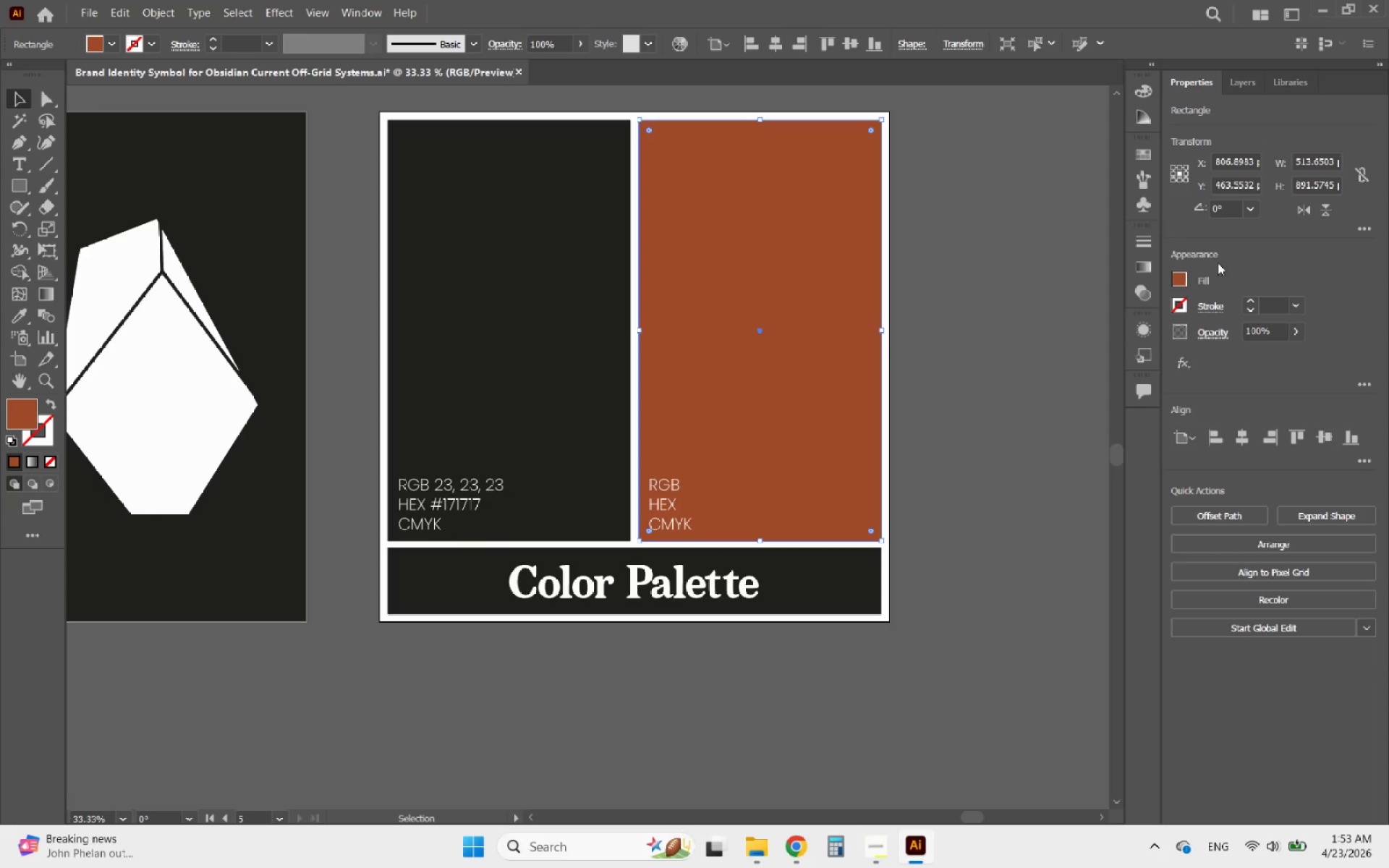 
left_click([1181, 280])
 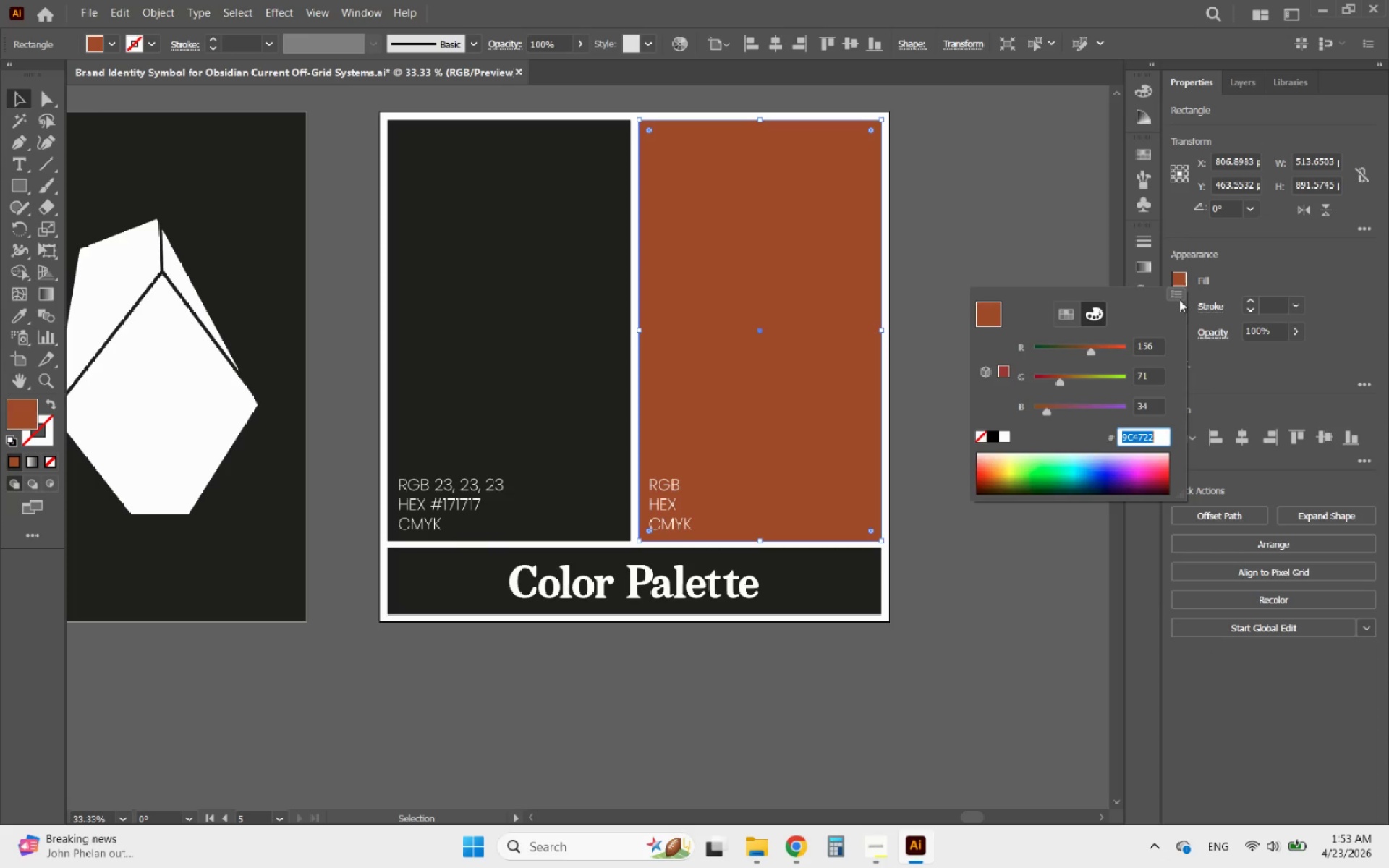 
key(Control+C)
 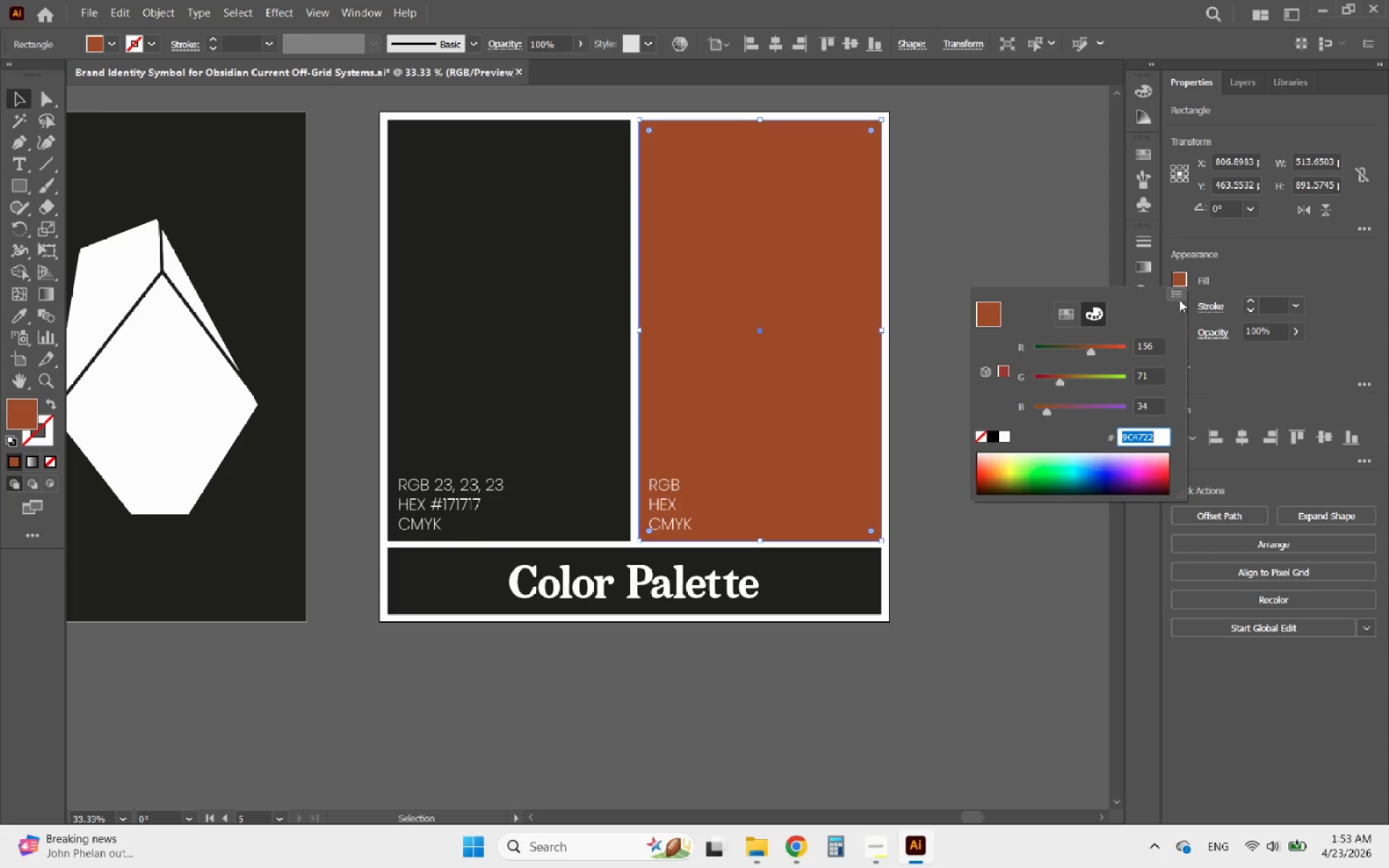 
key(Control+C)
 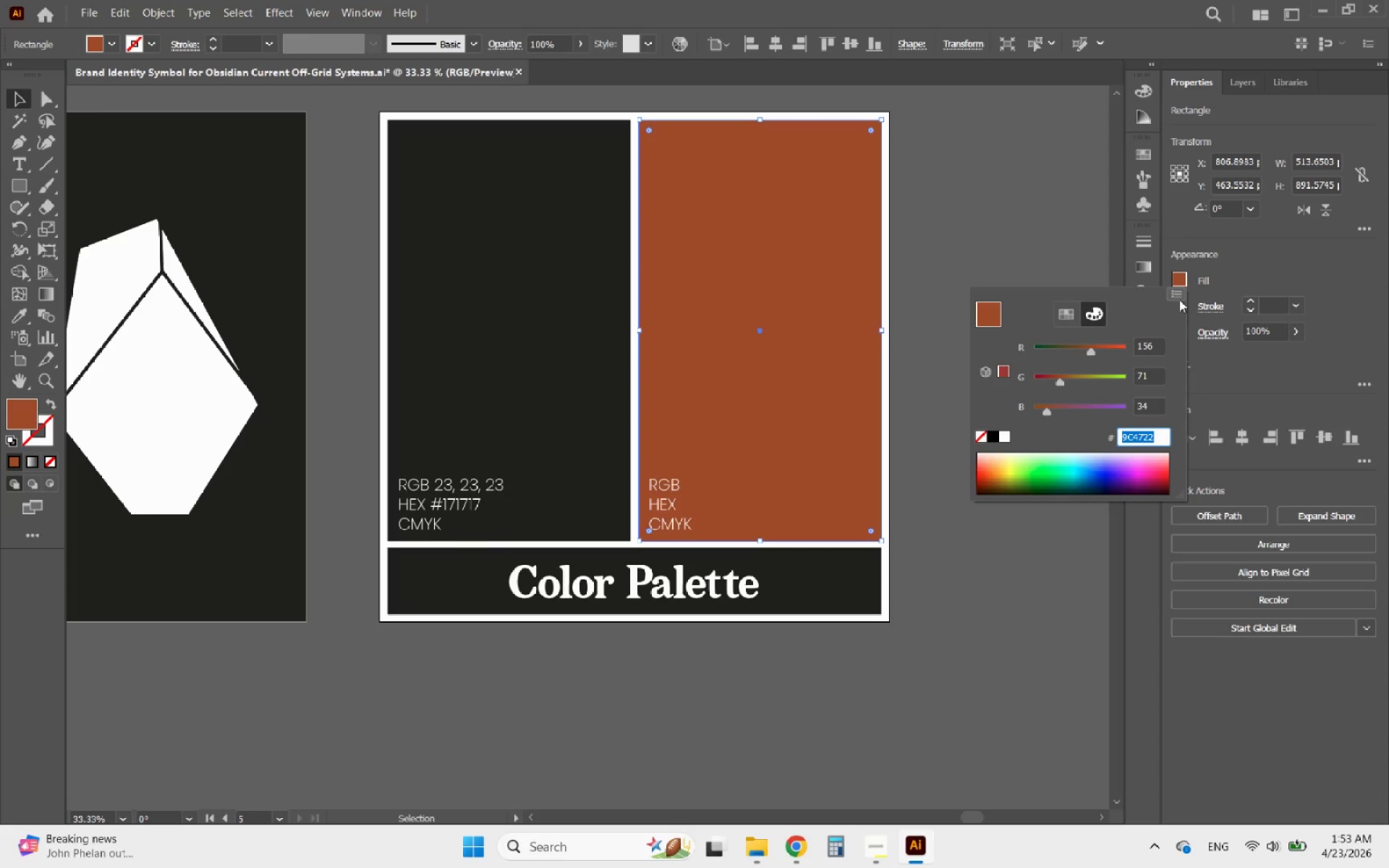 
key(Control+C)
 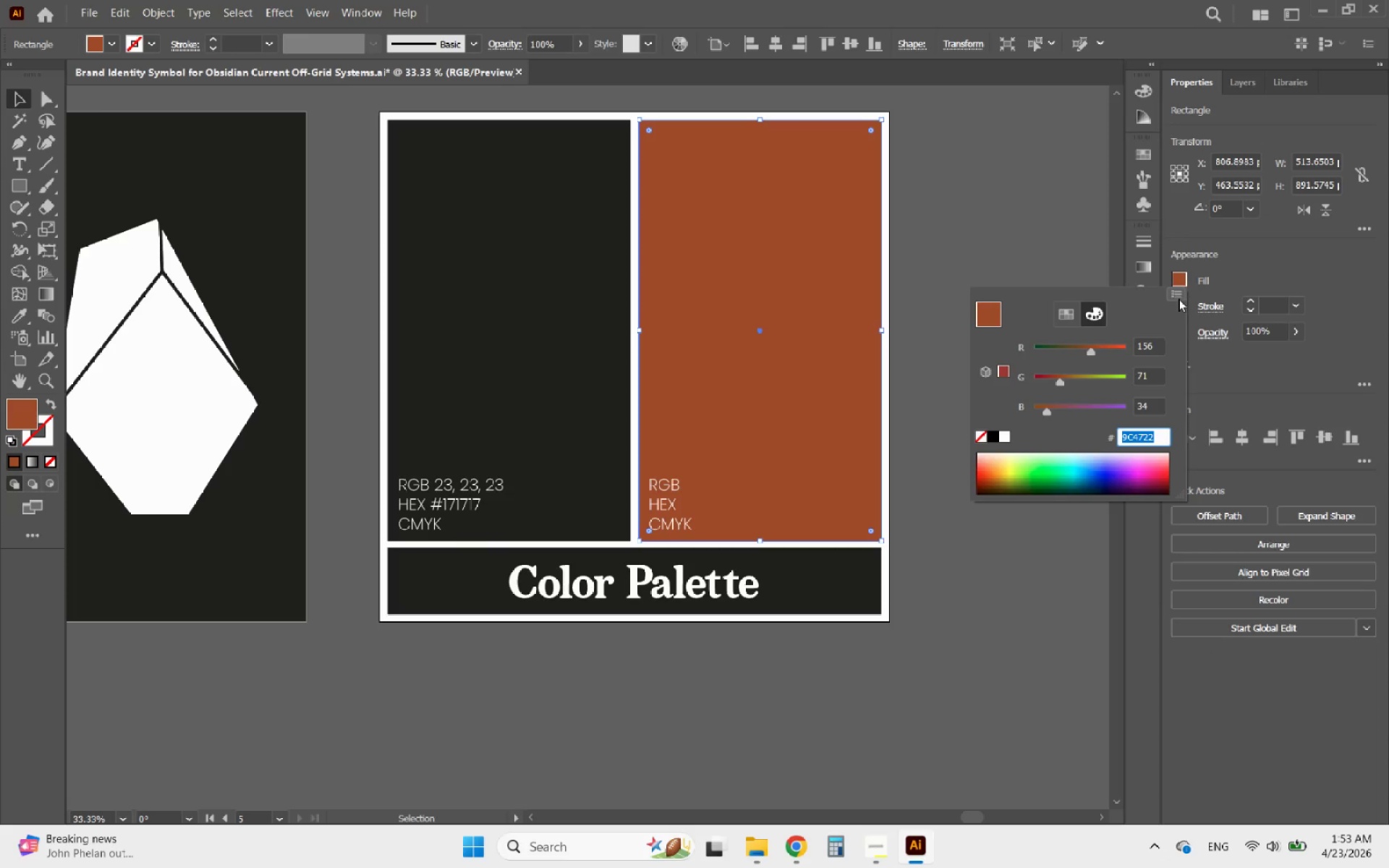 
key(Control+C)
 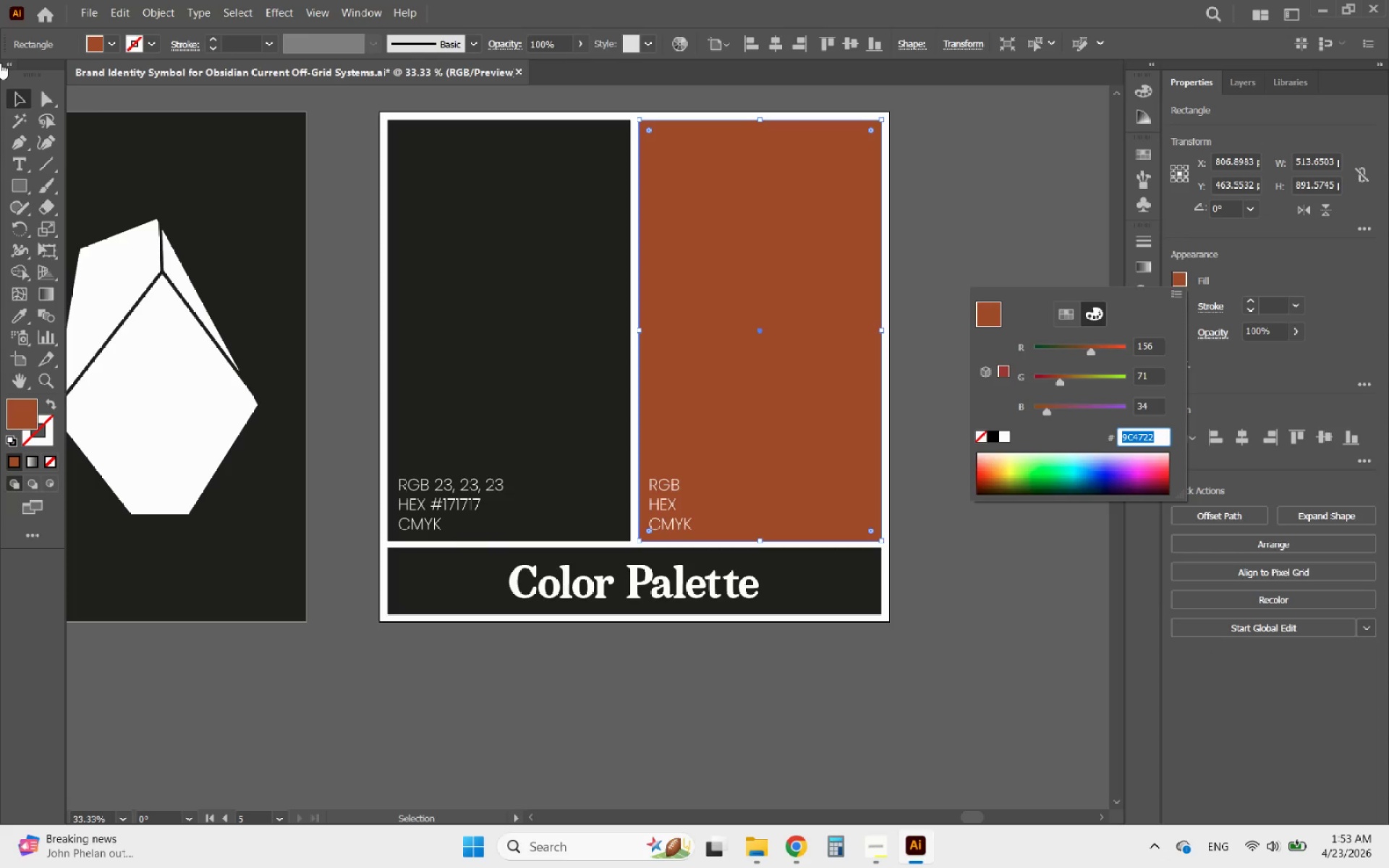 
left_click([19, 98])
 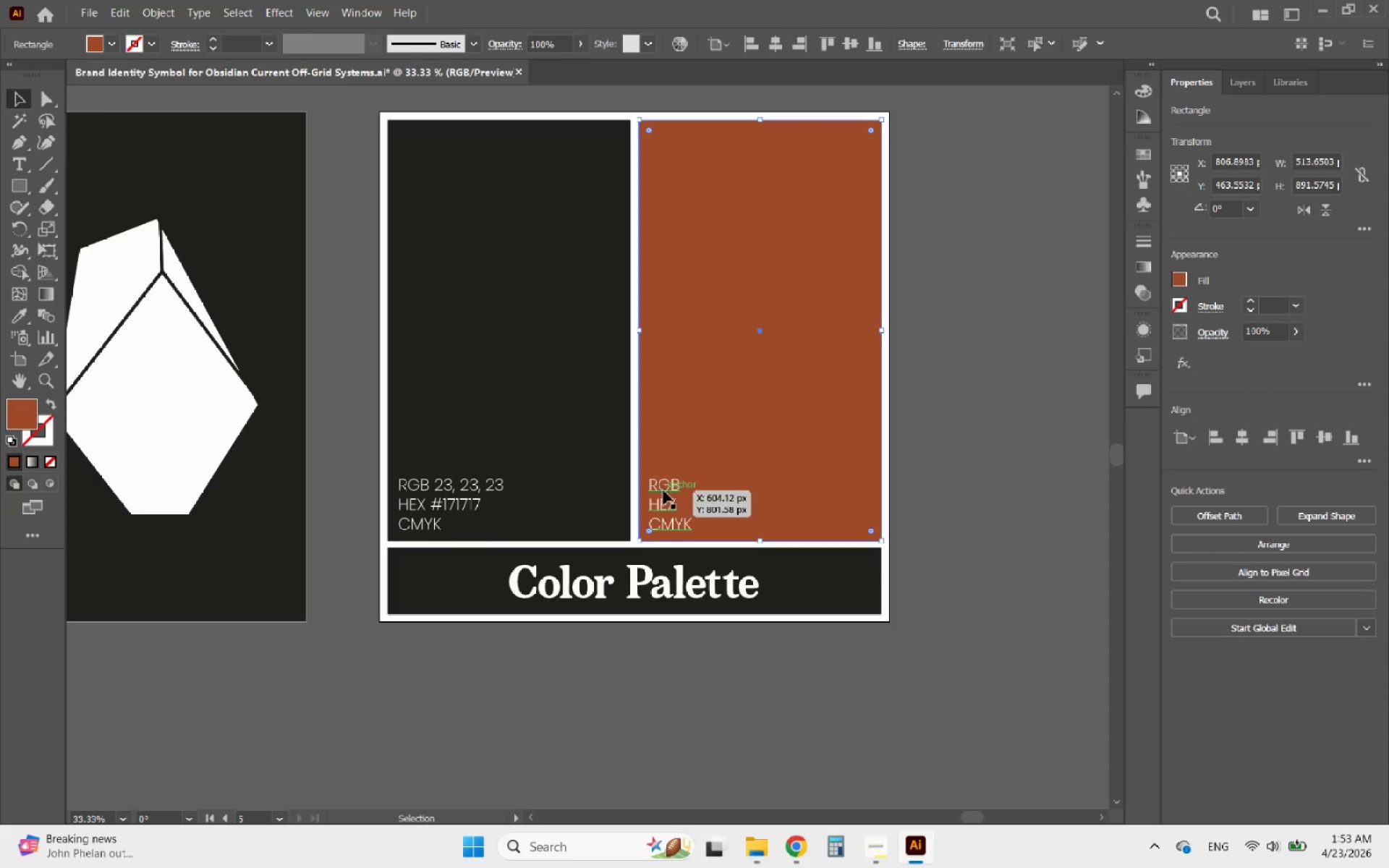 
double_click([663, 490])
 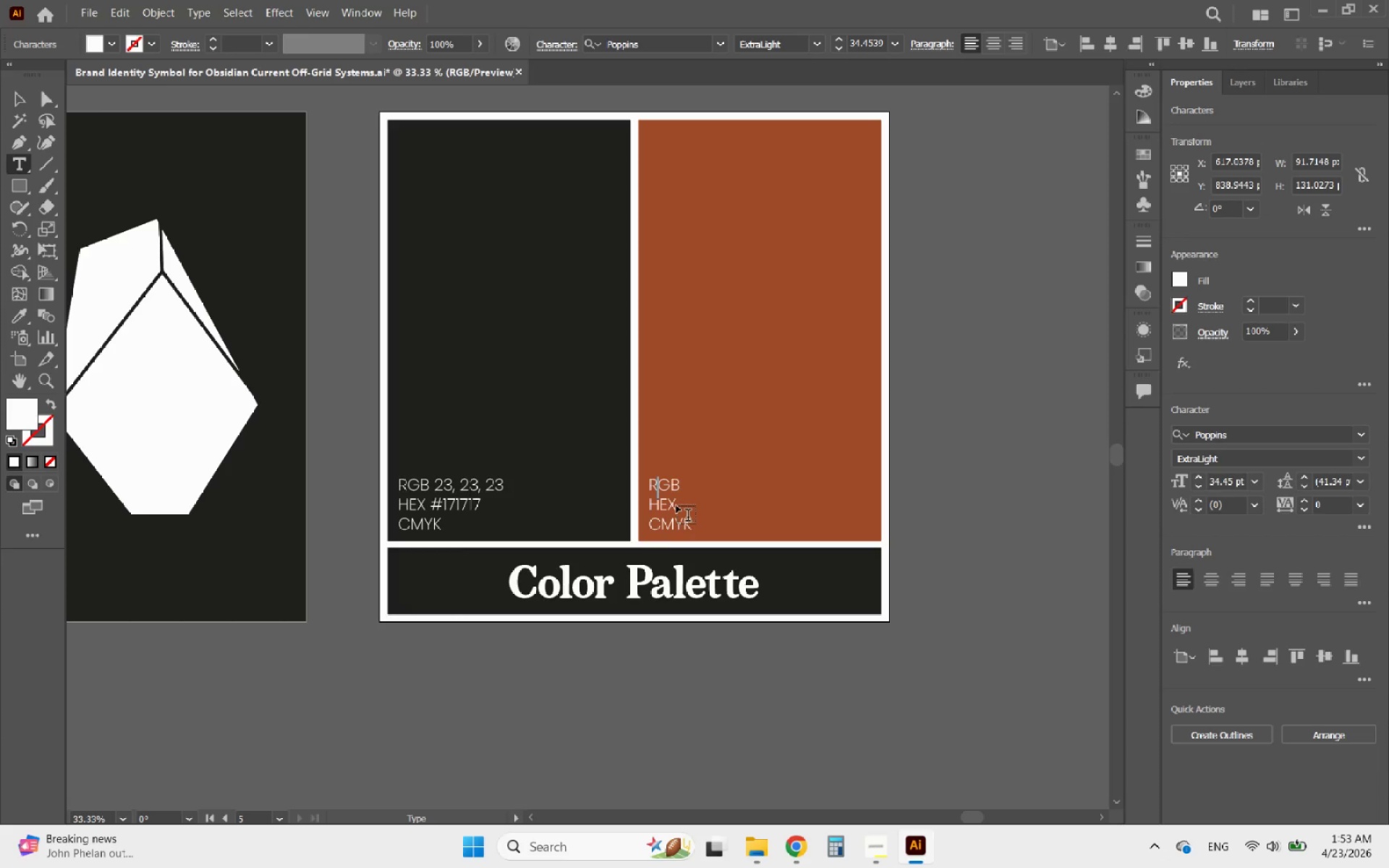 
left_click([674, 505])
 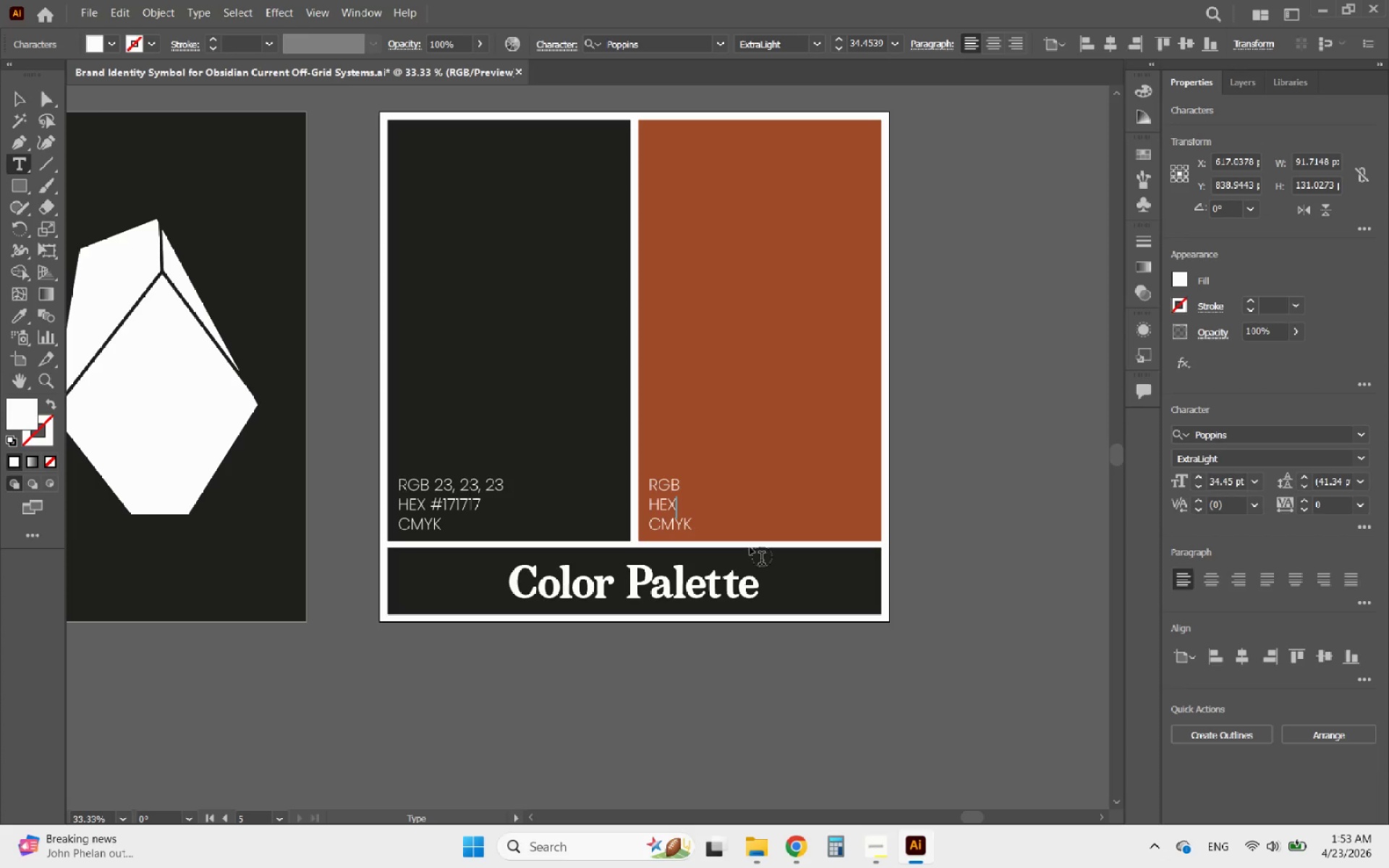 
key(Space)
 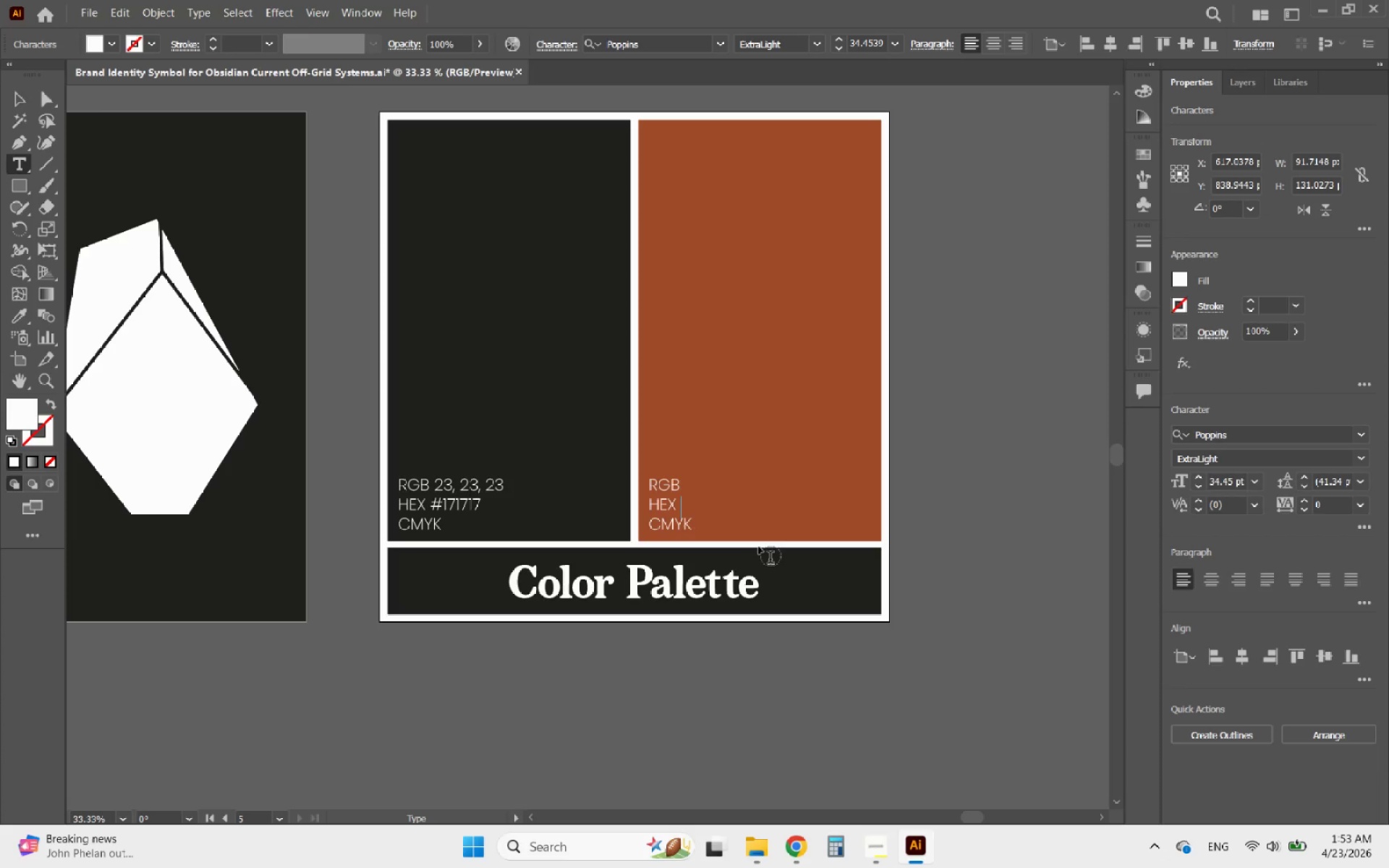 
key(Shift+3)
 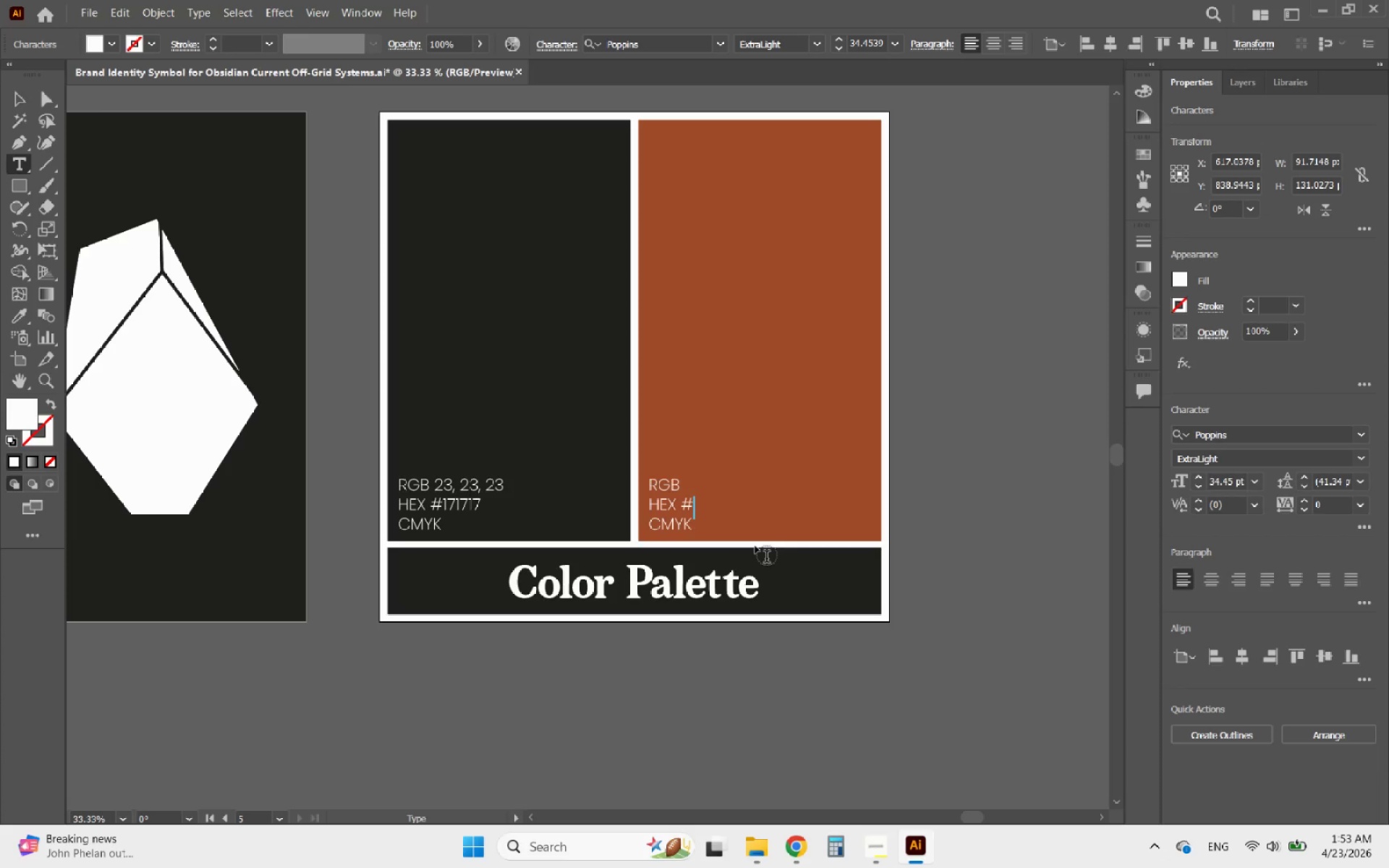 
key(Control+ControlLeft)
 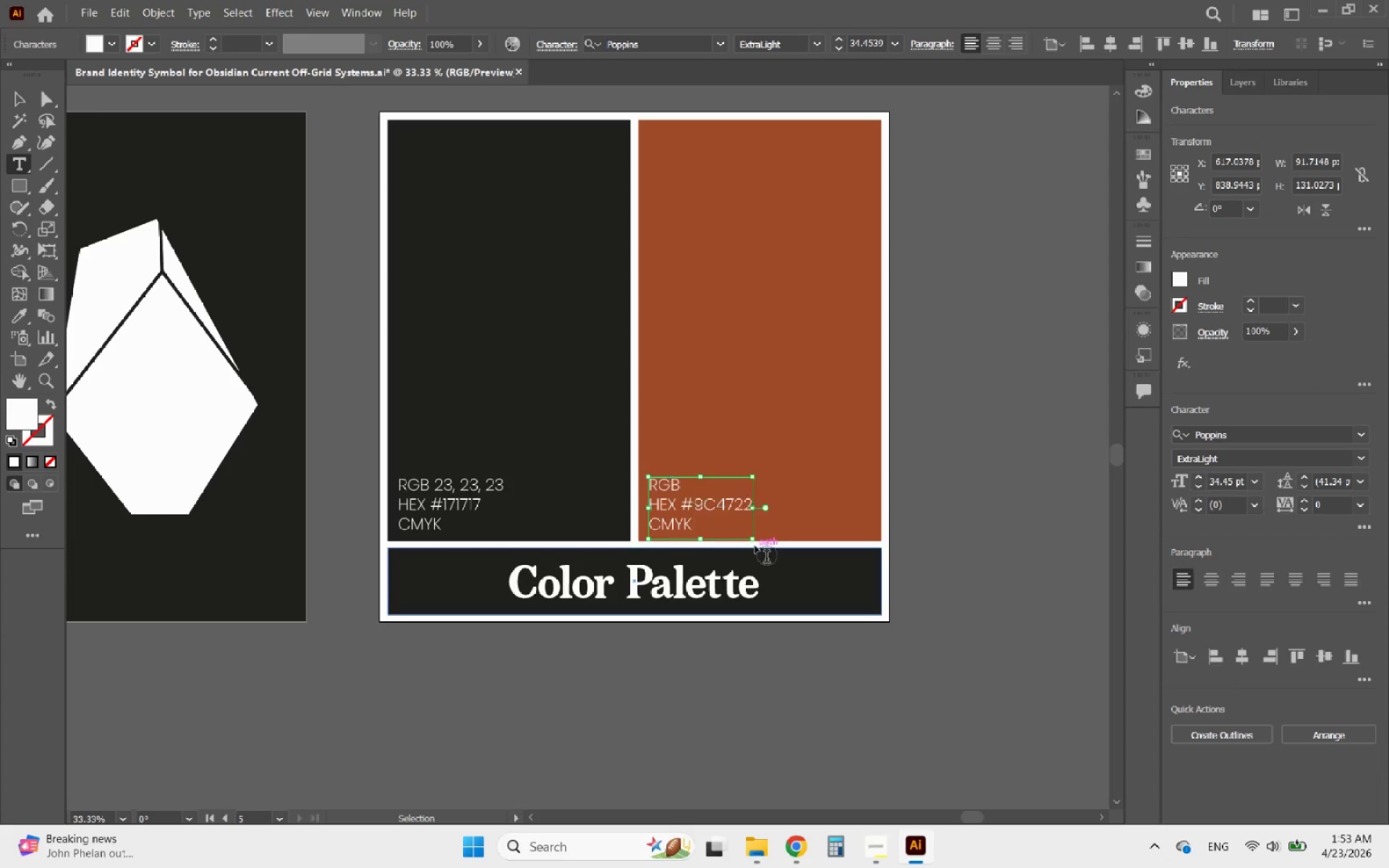 
key(Control+V)
 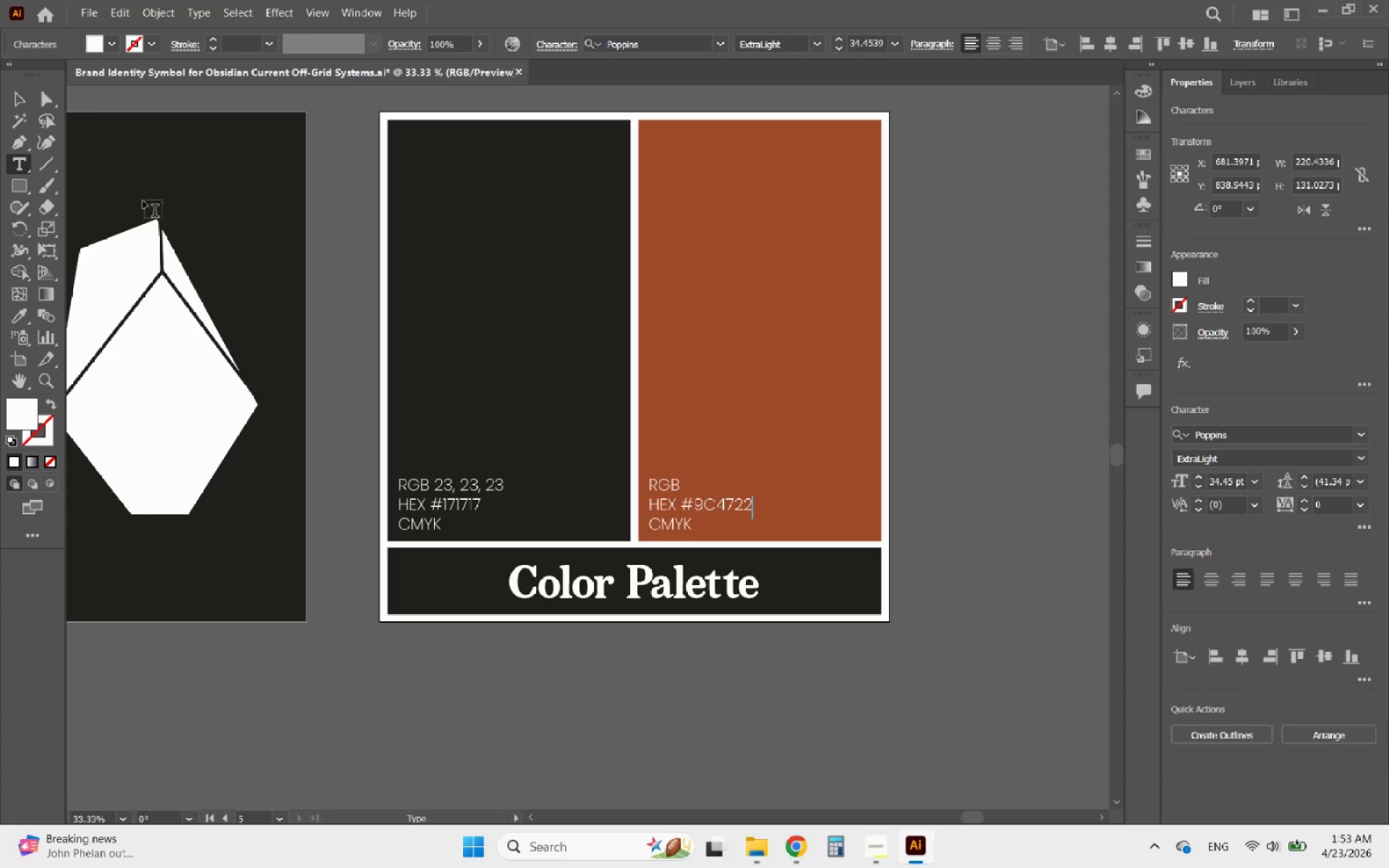 
left_click([17, 105])
 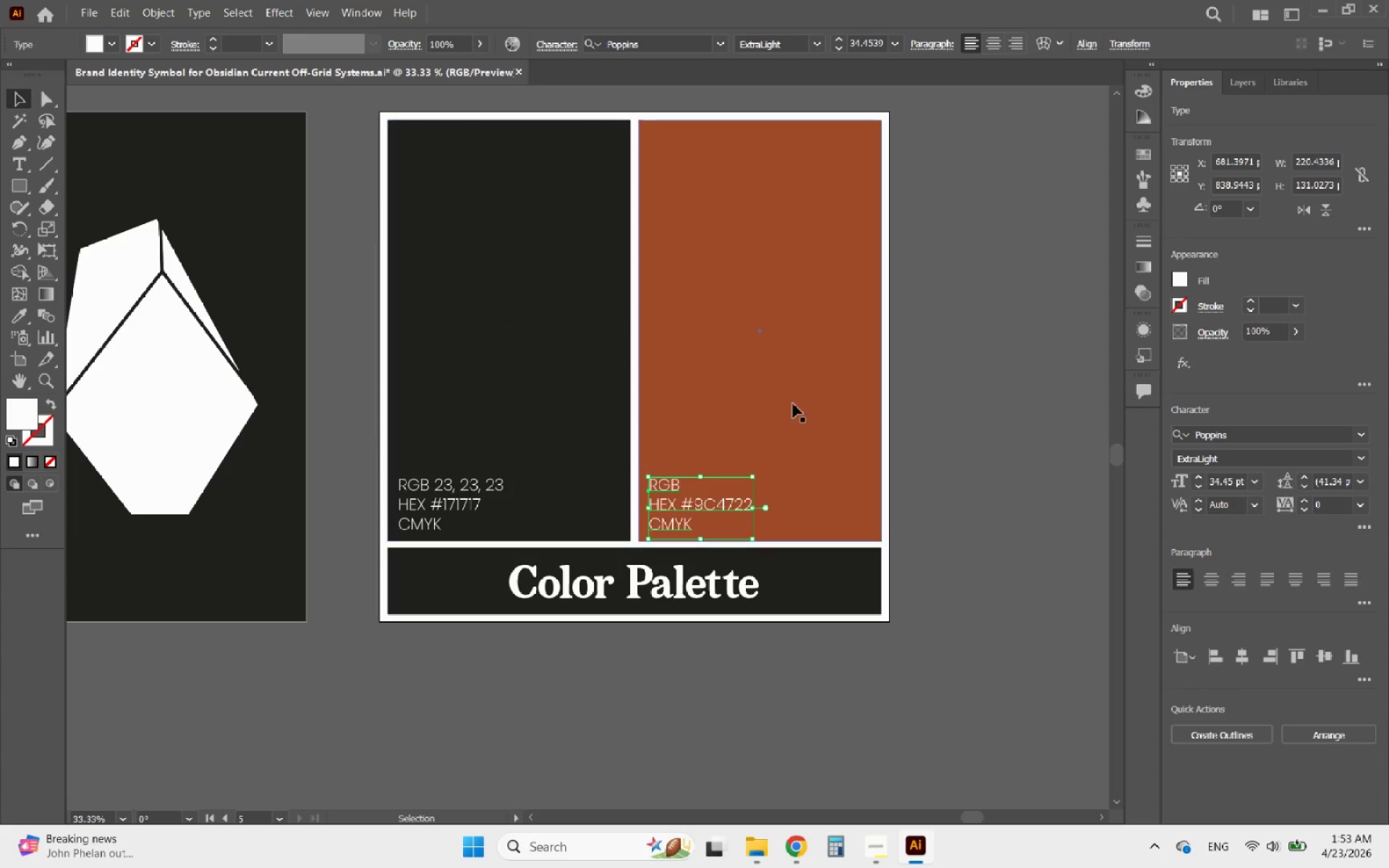 
left_click([793, 404])
 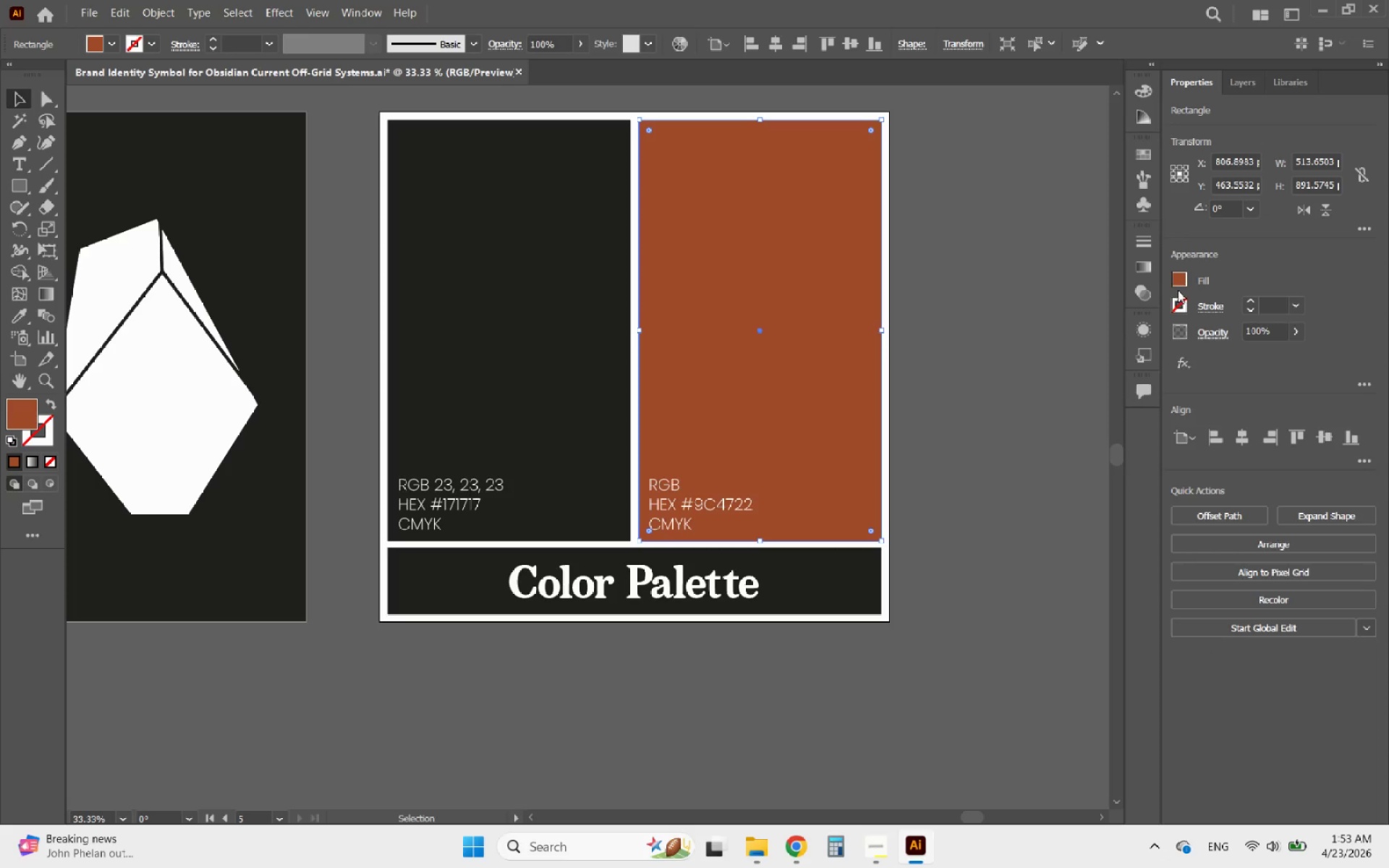 
left_click([1181, 285])
 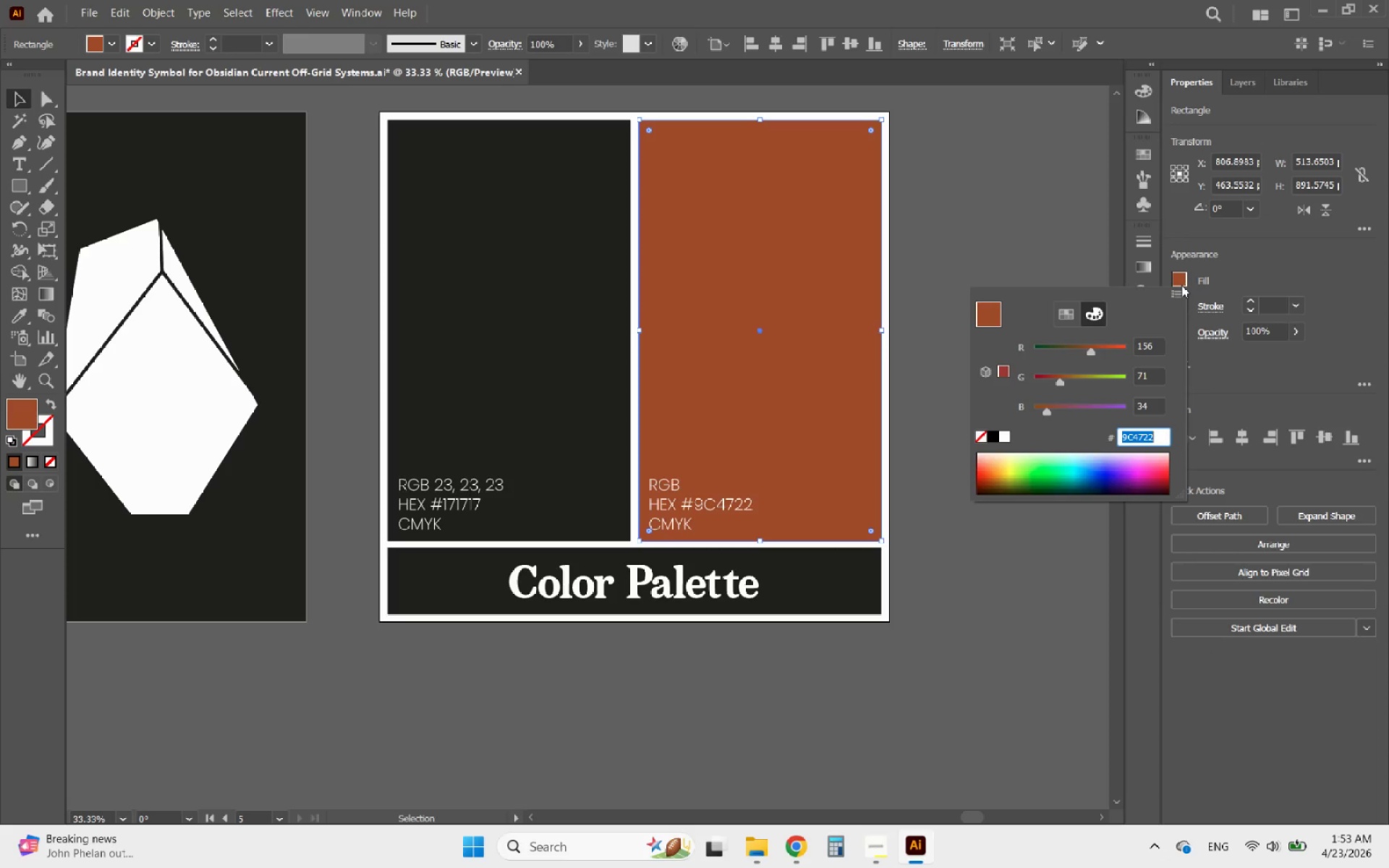 
left_click([1181, 285])
 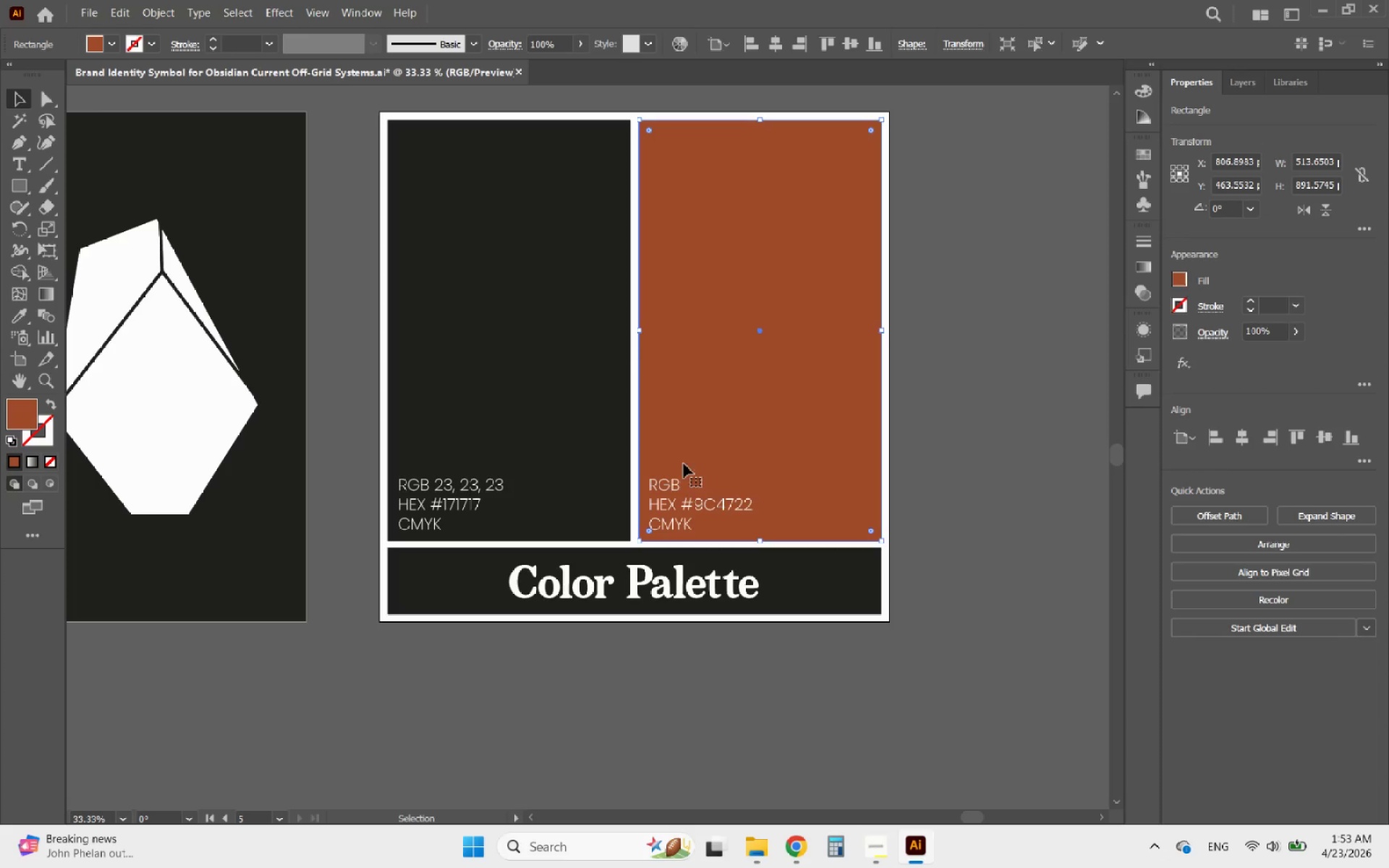 
double_click([667, 480])
 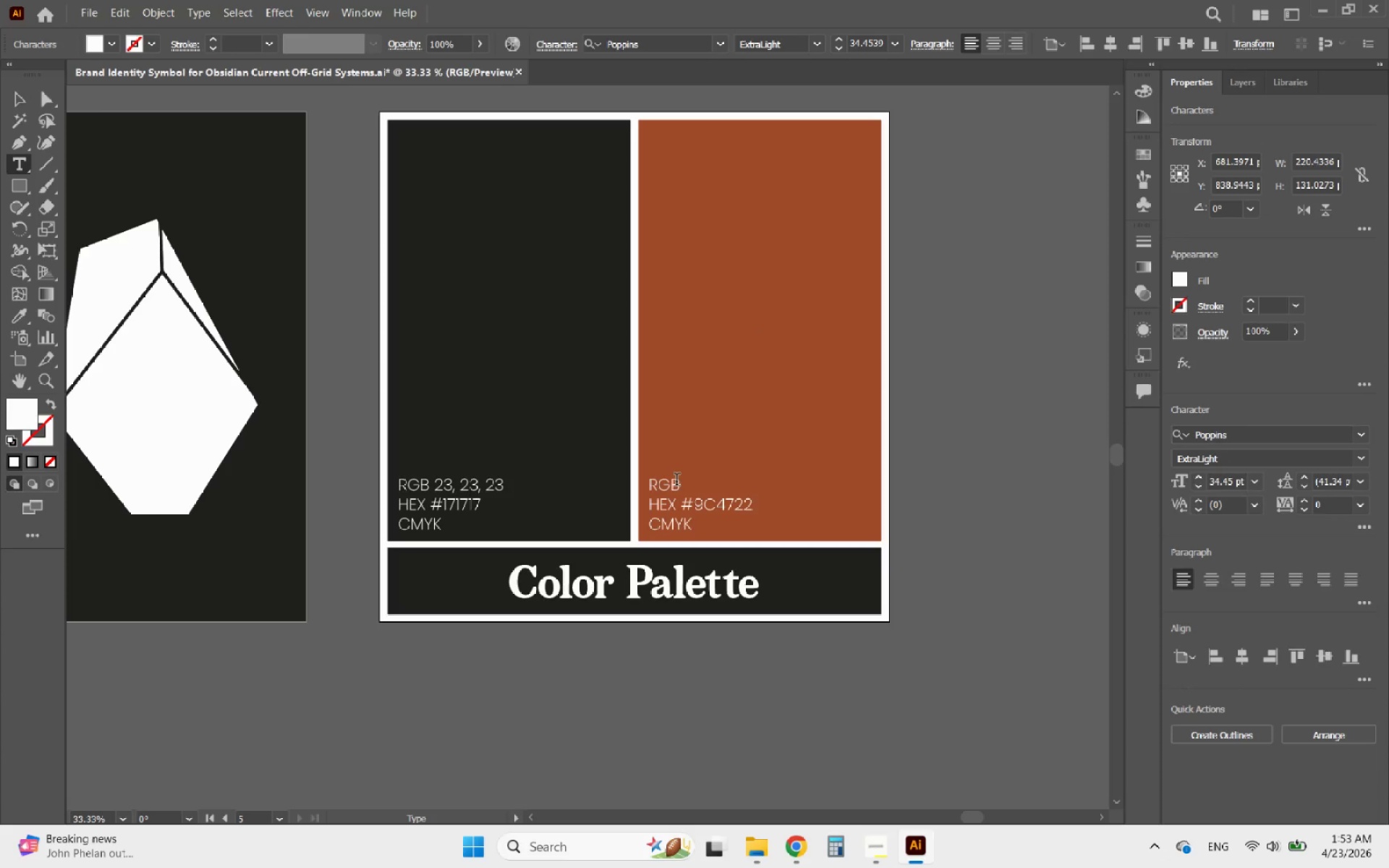 
left_click([678, 481])
 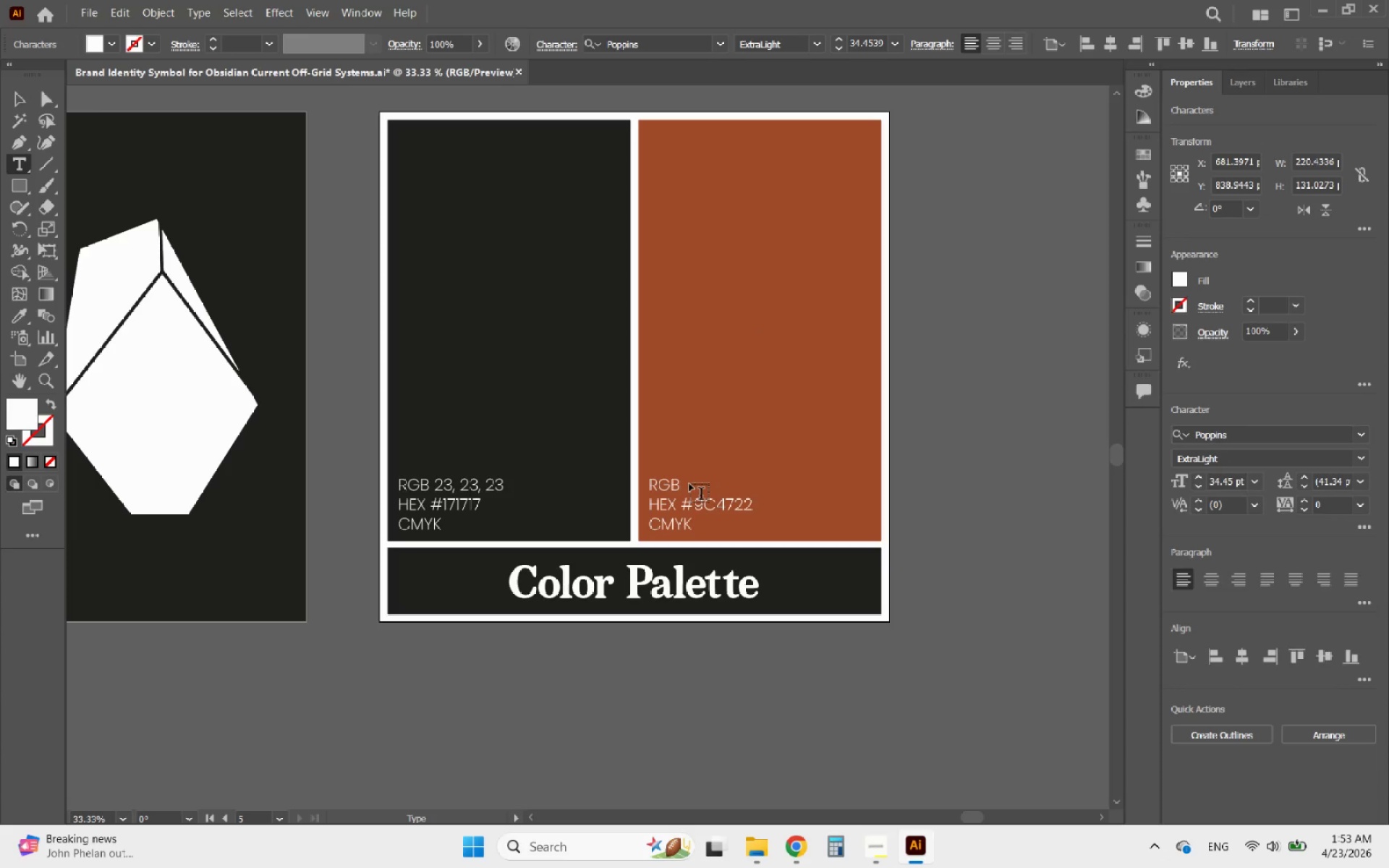 
type( 156, 71)
 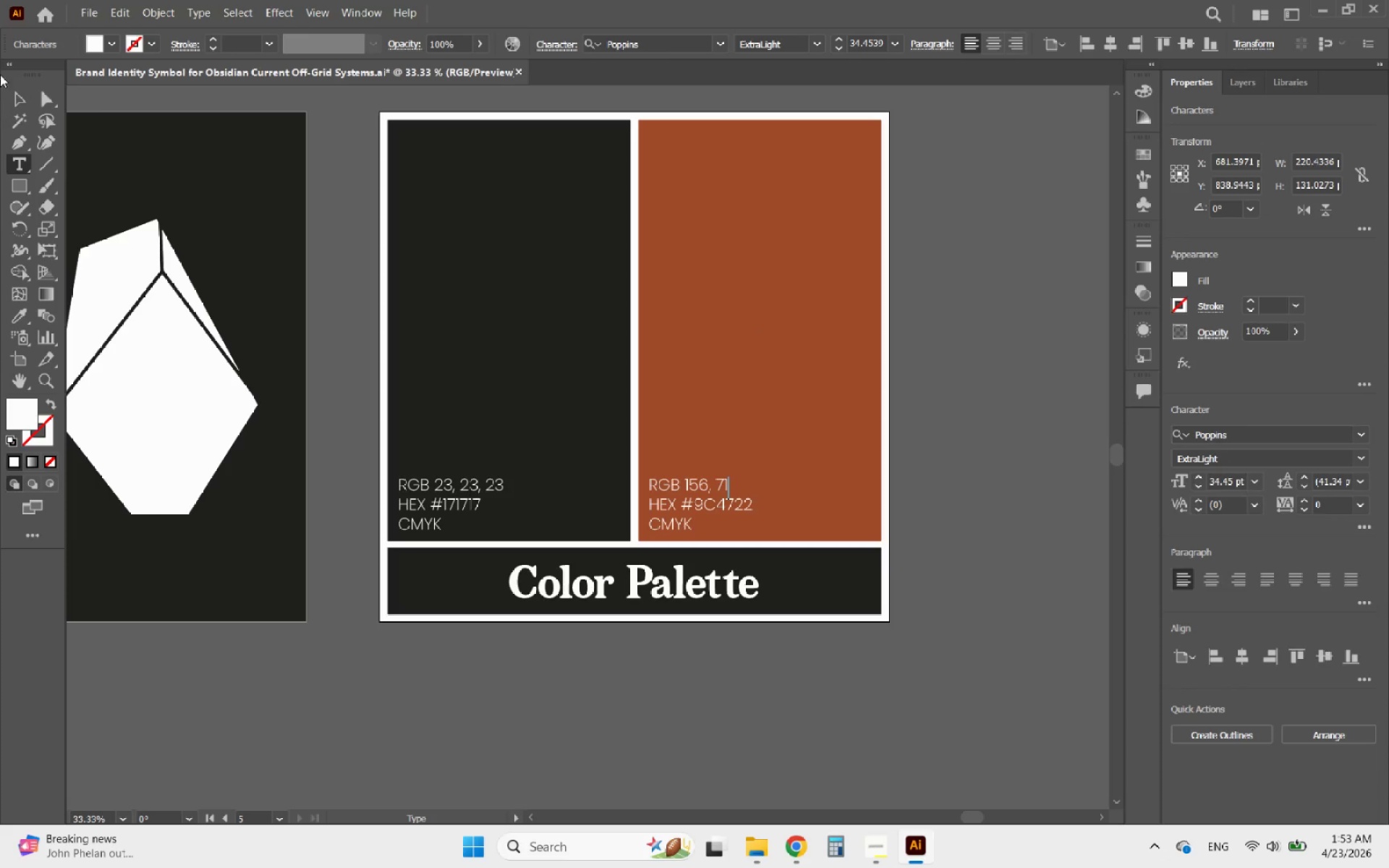 
left_click([17, 88])
 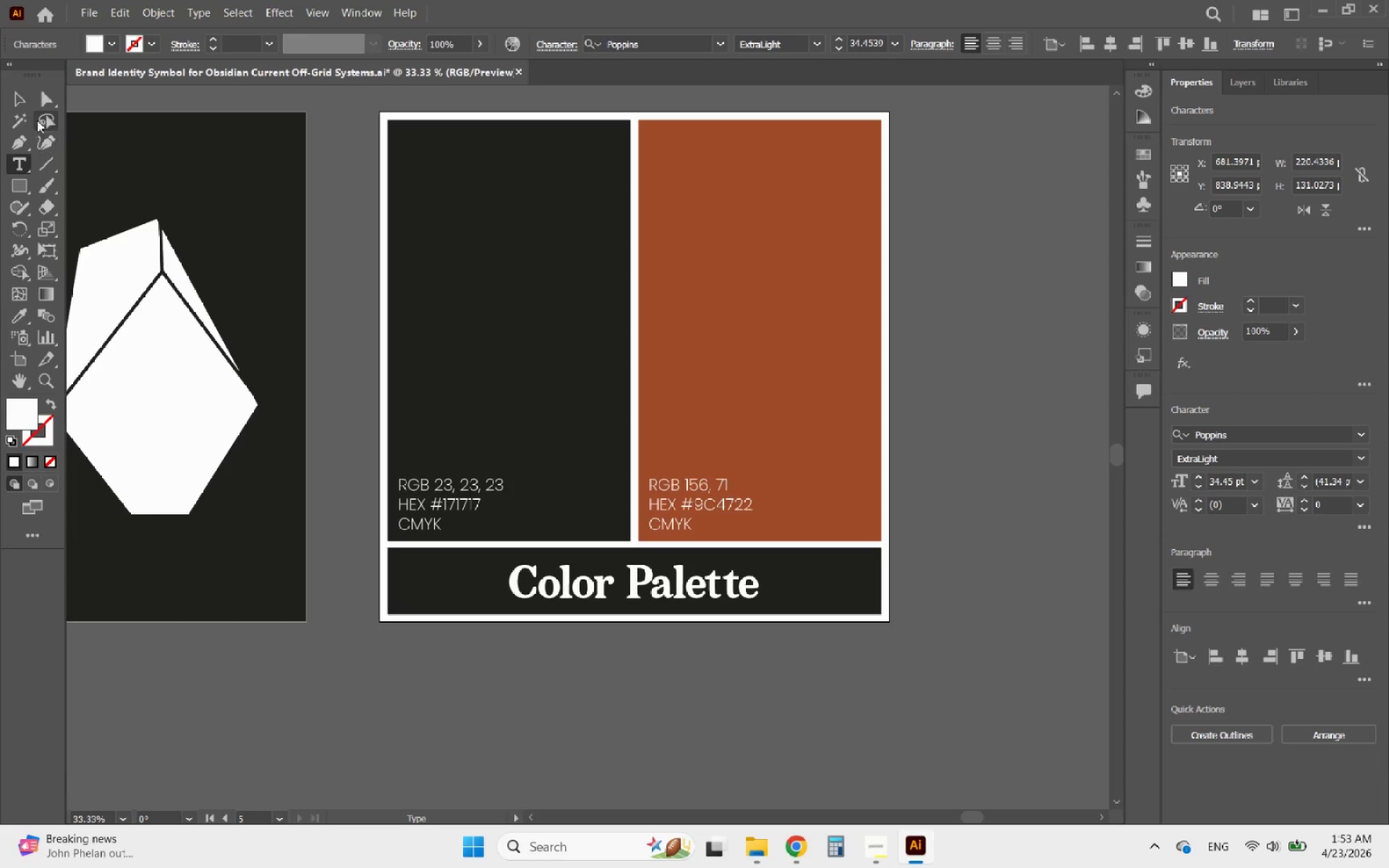 
left_click([23, 101])
 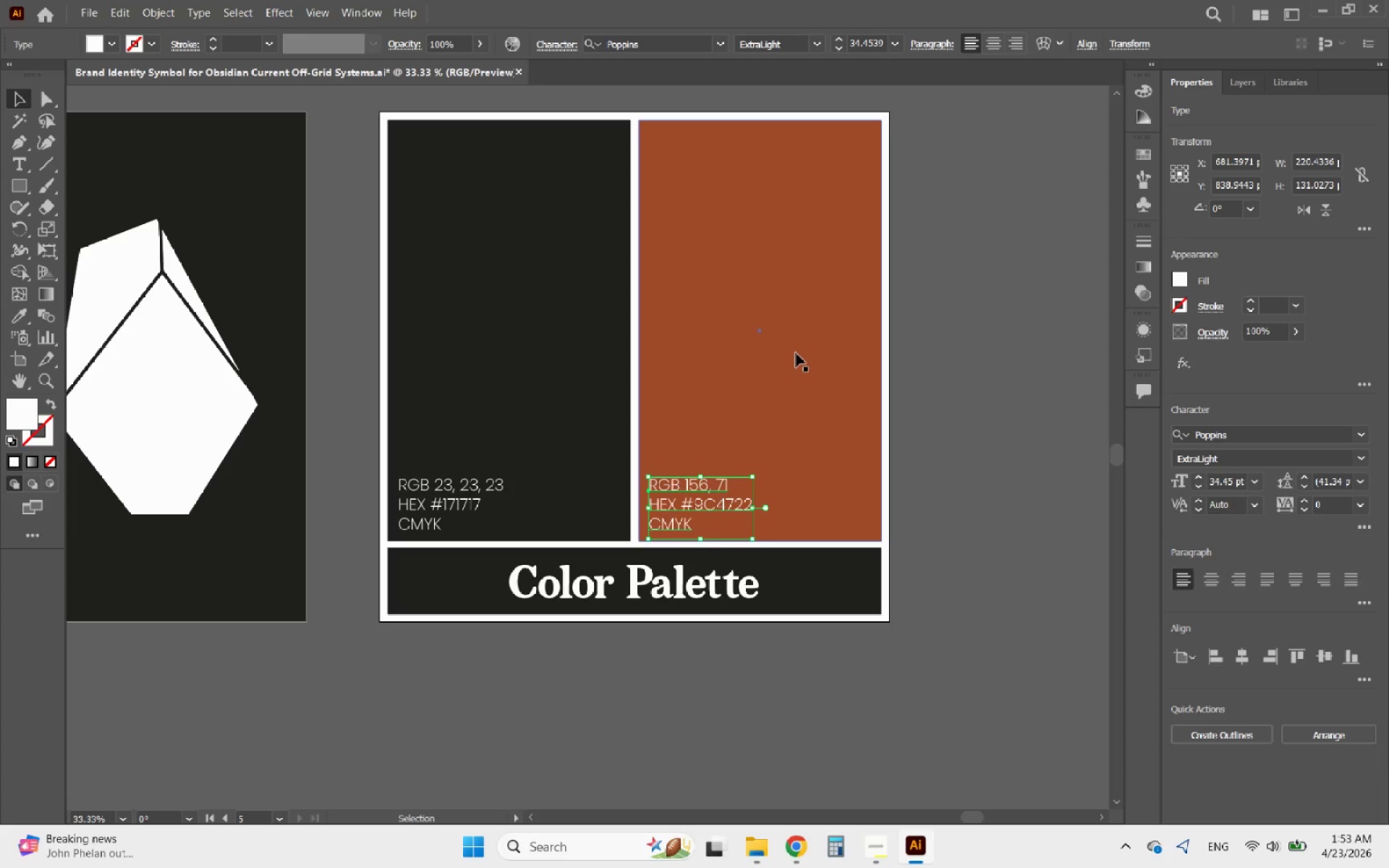 
left_click([796, 353])
 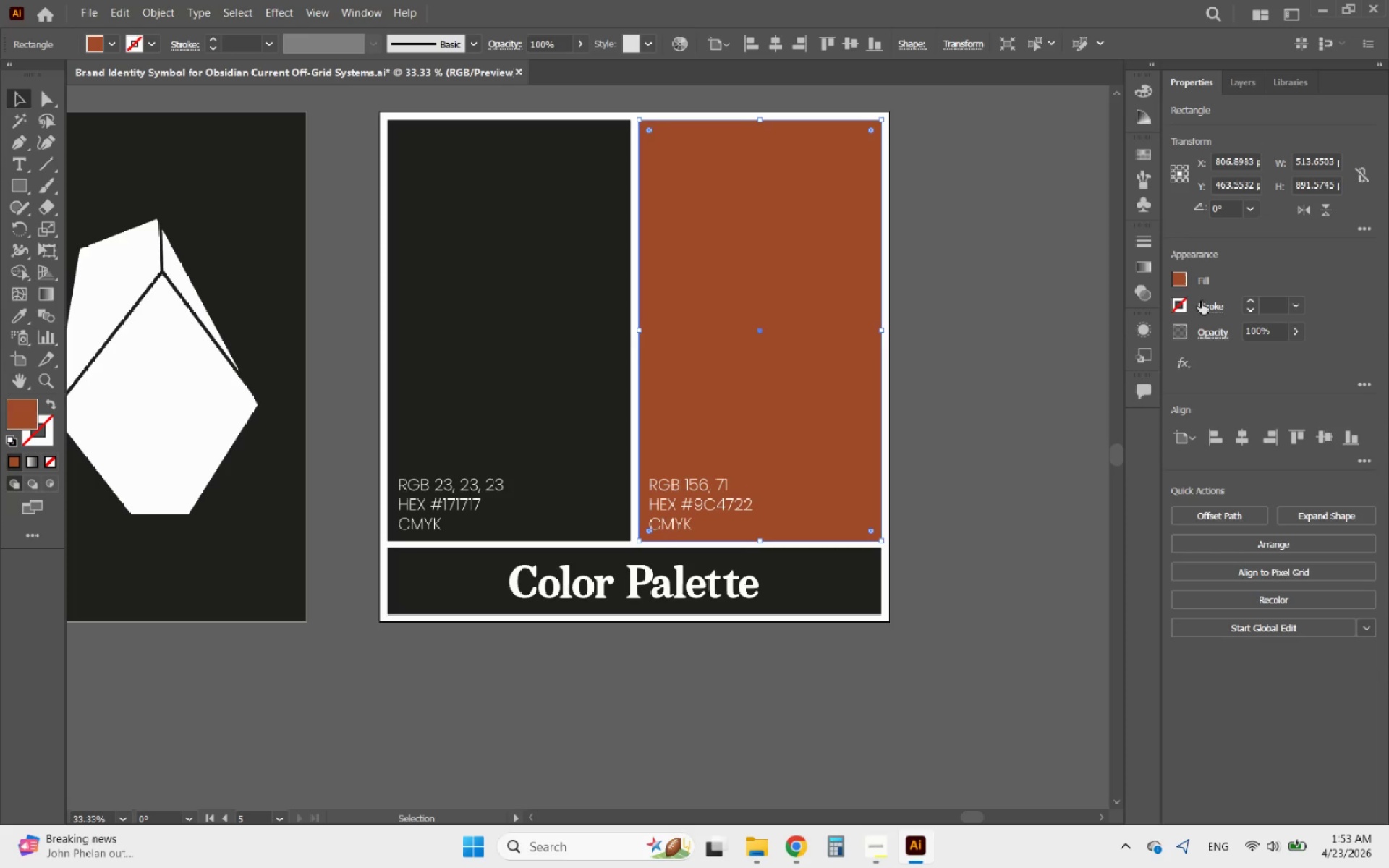 
left_click([1185, 276])
 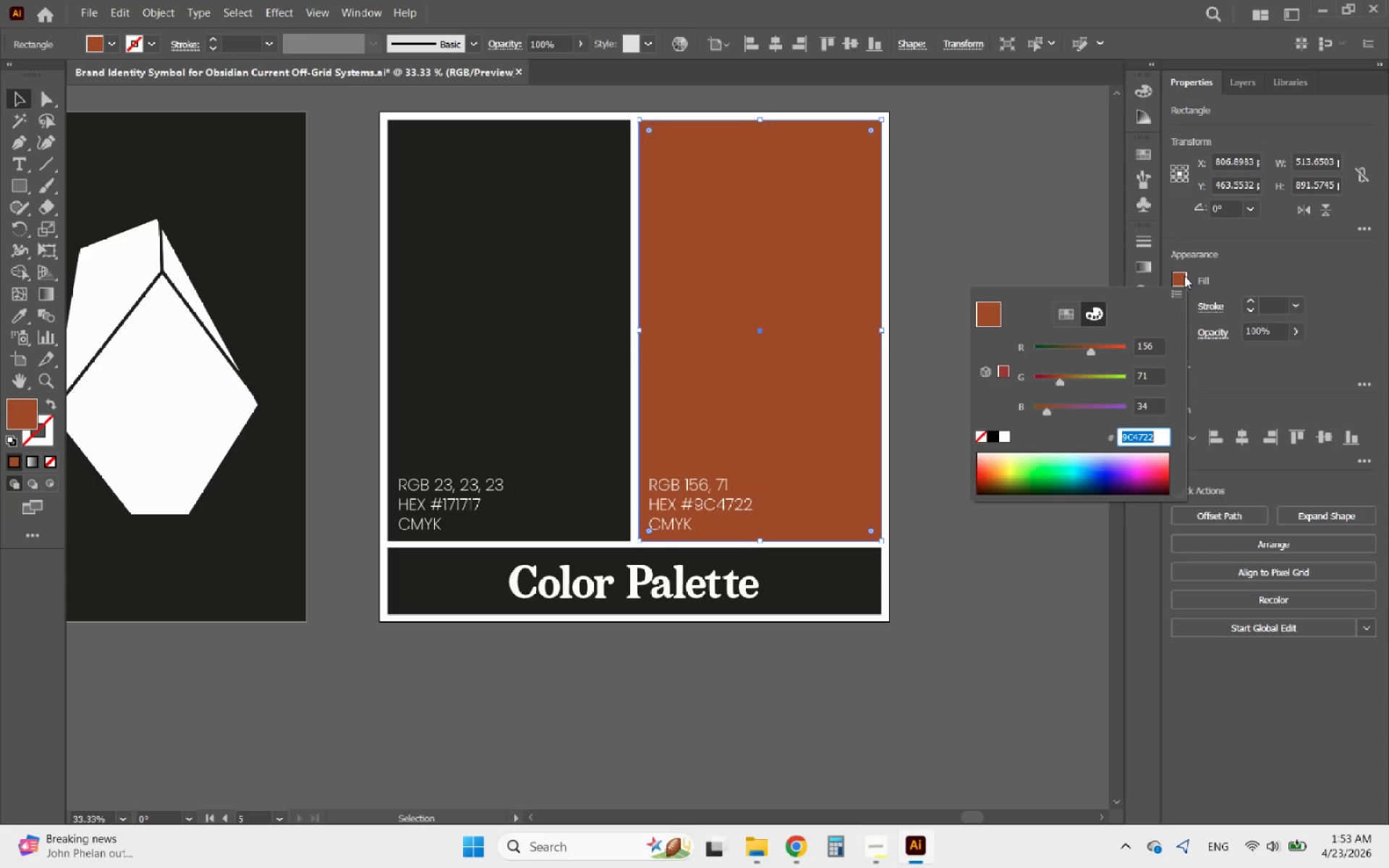 
left_click([1184, 276])
 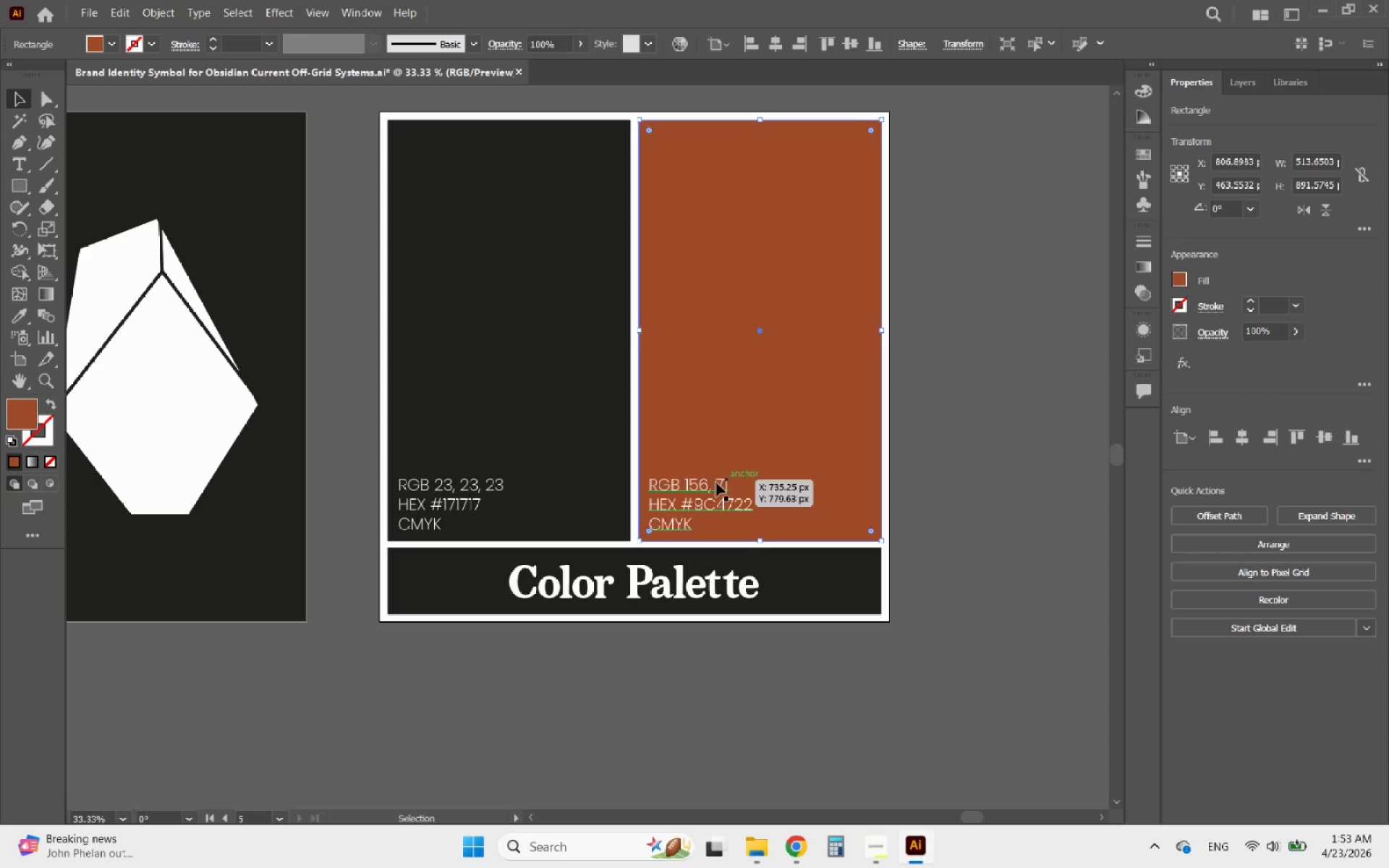 
double_click([713, 484])
 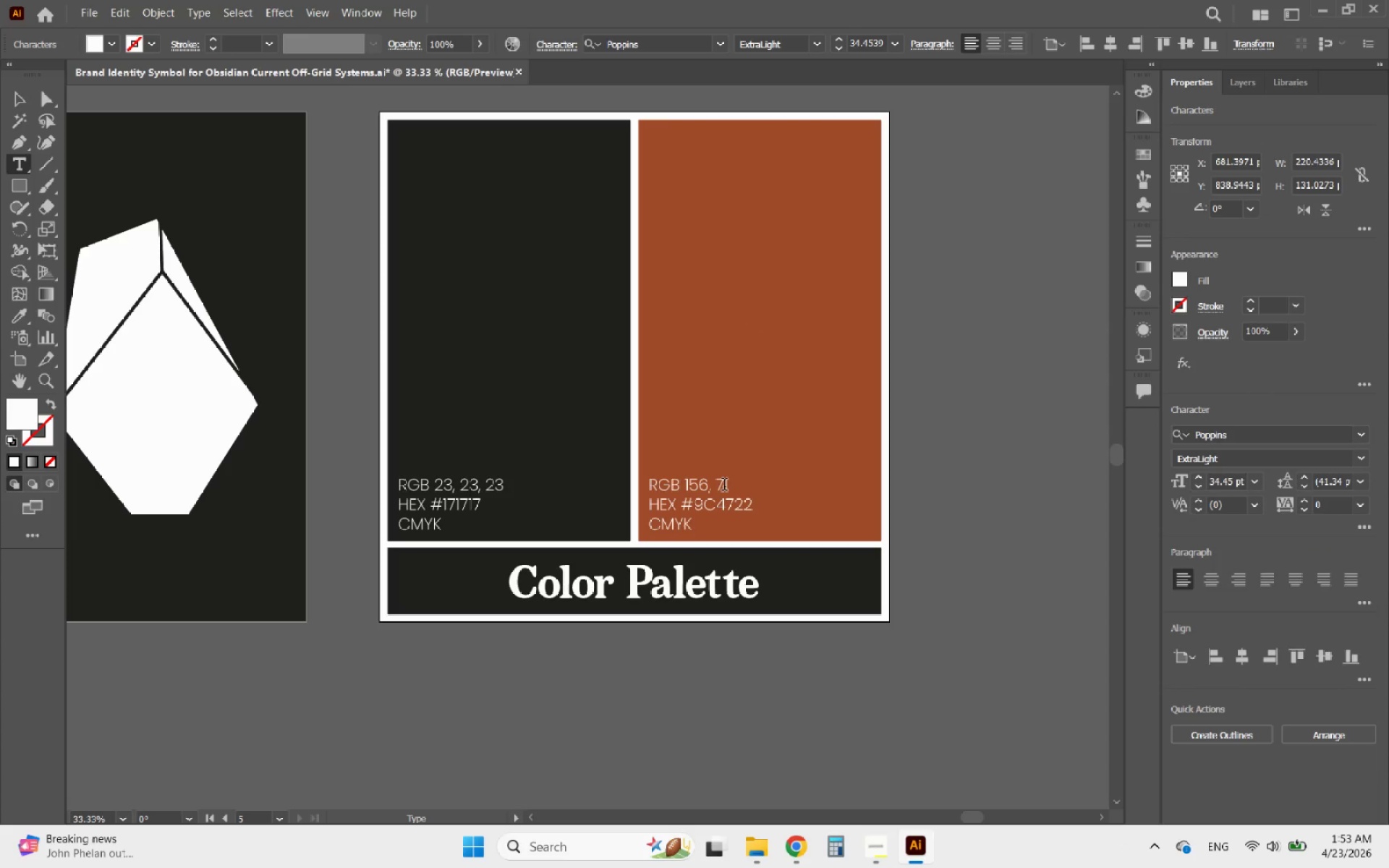 
left_click([724, 486])
 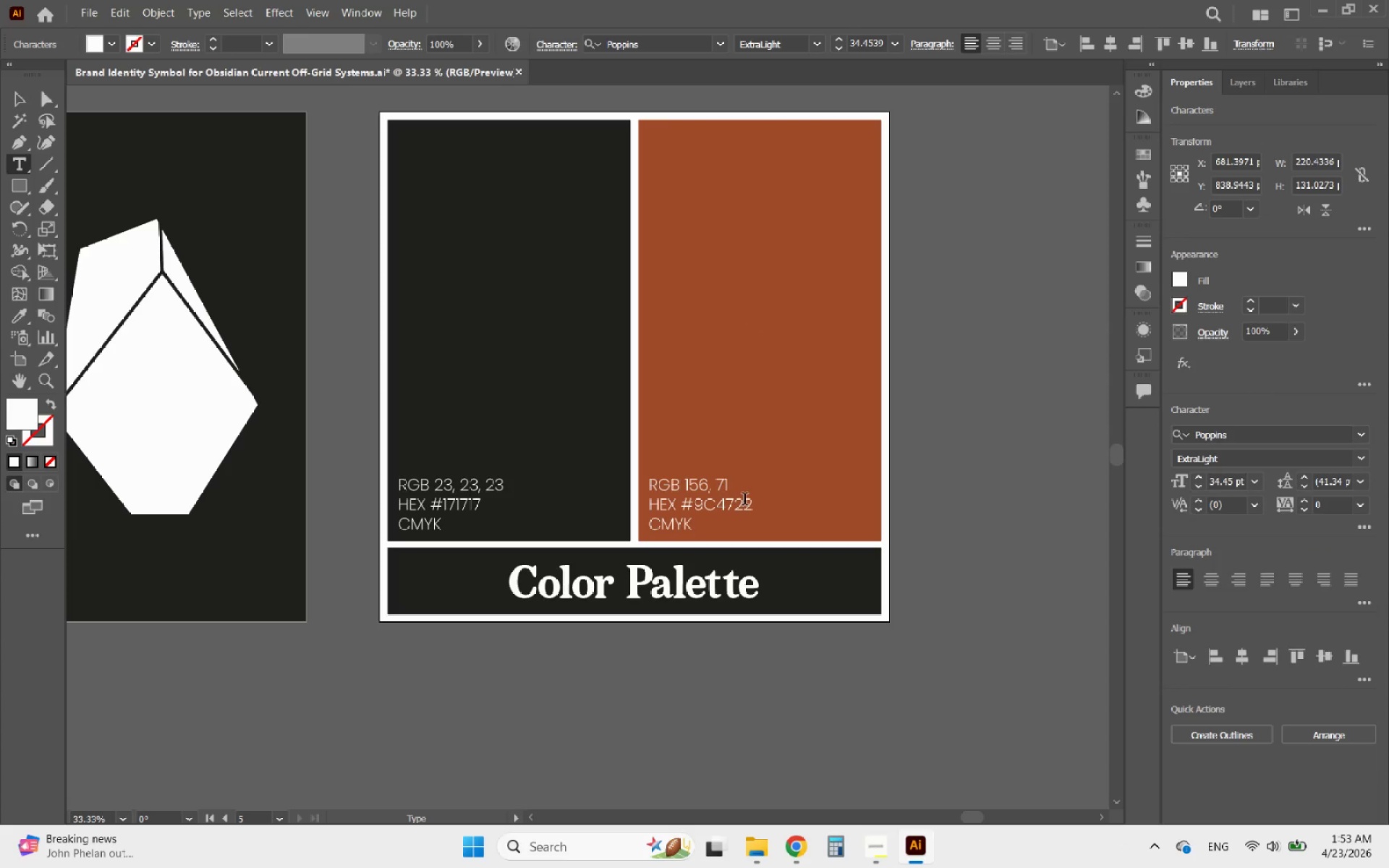 
key(ArrowRight)
 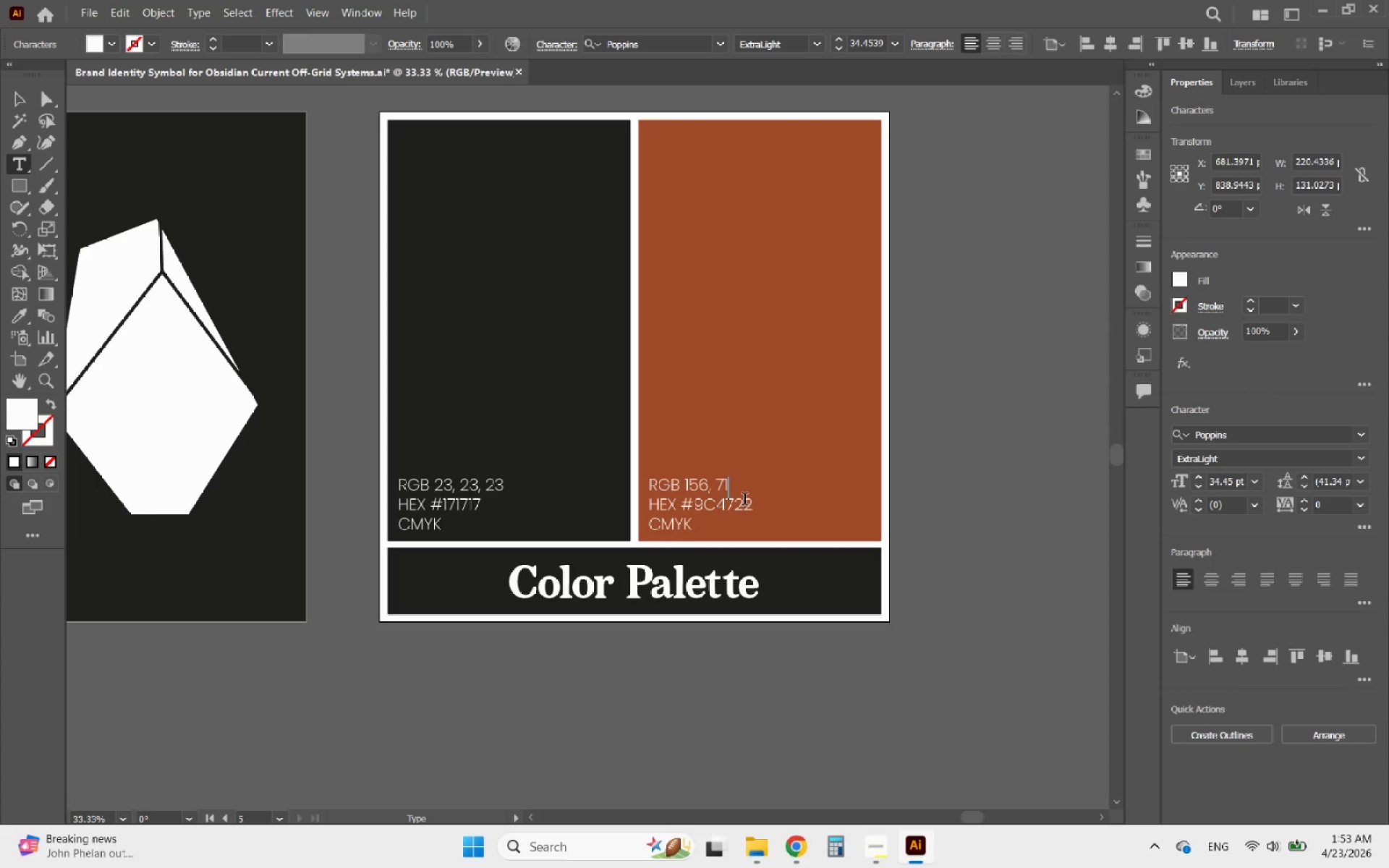 
type(, 34)
 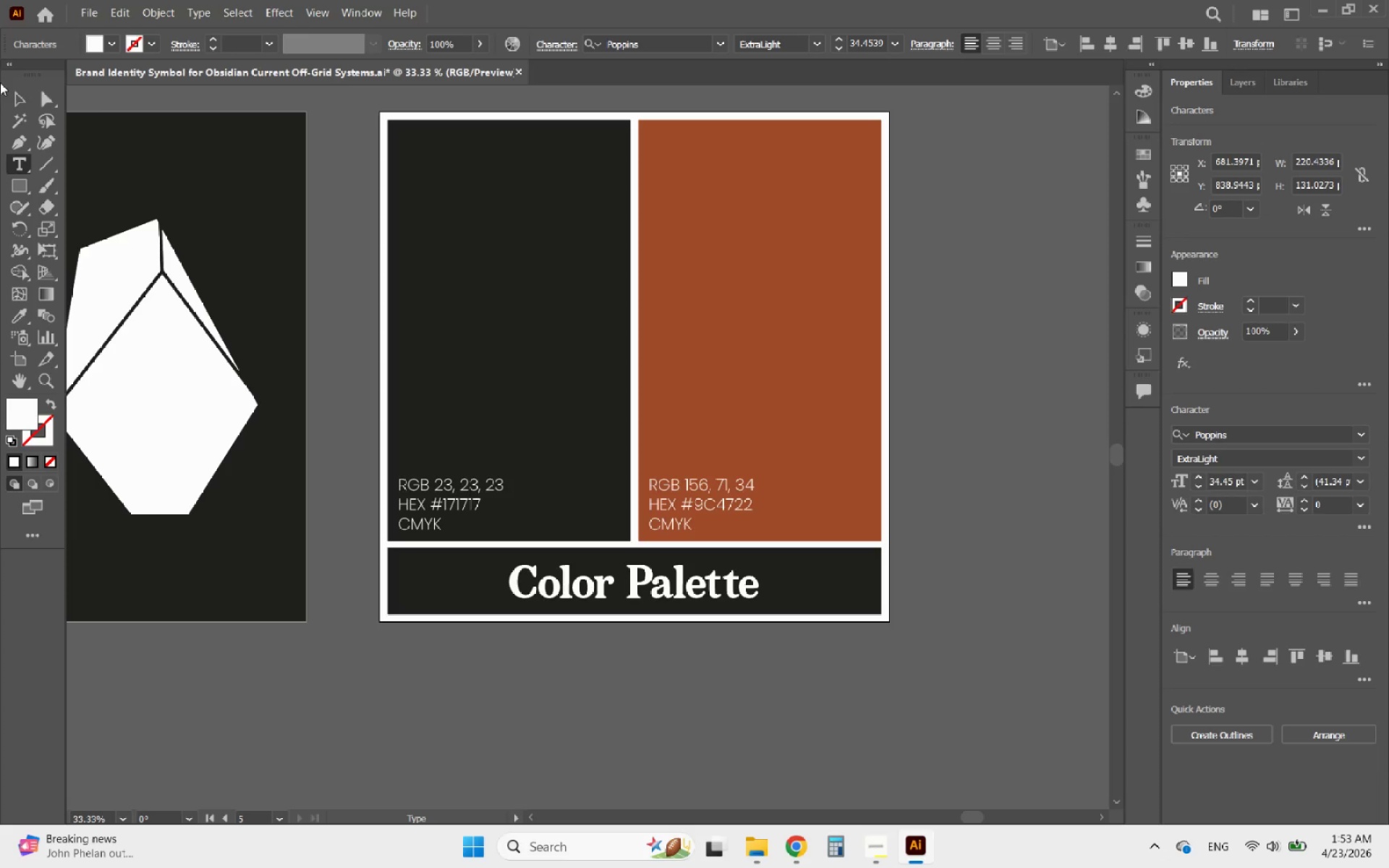 
left_click([12, 97])
 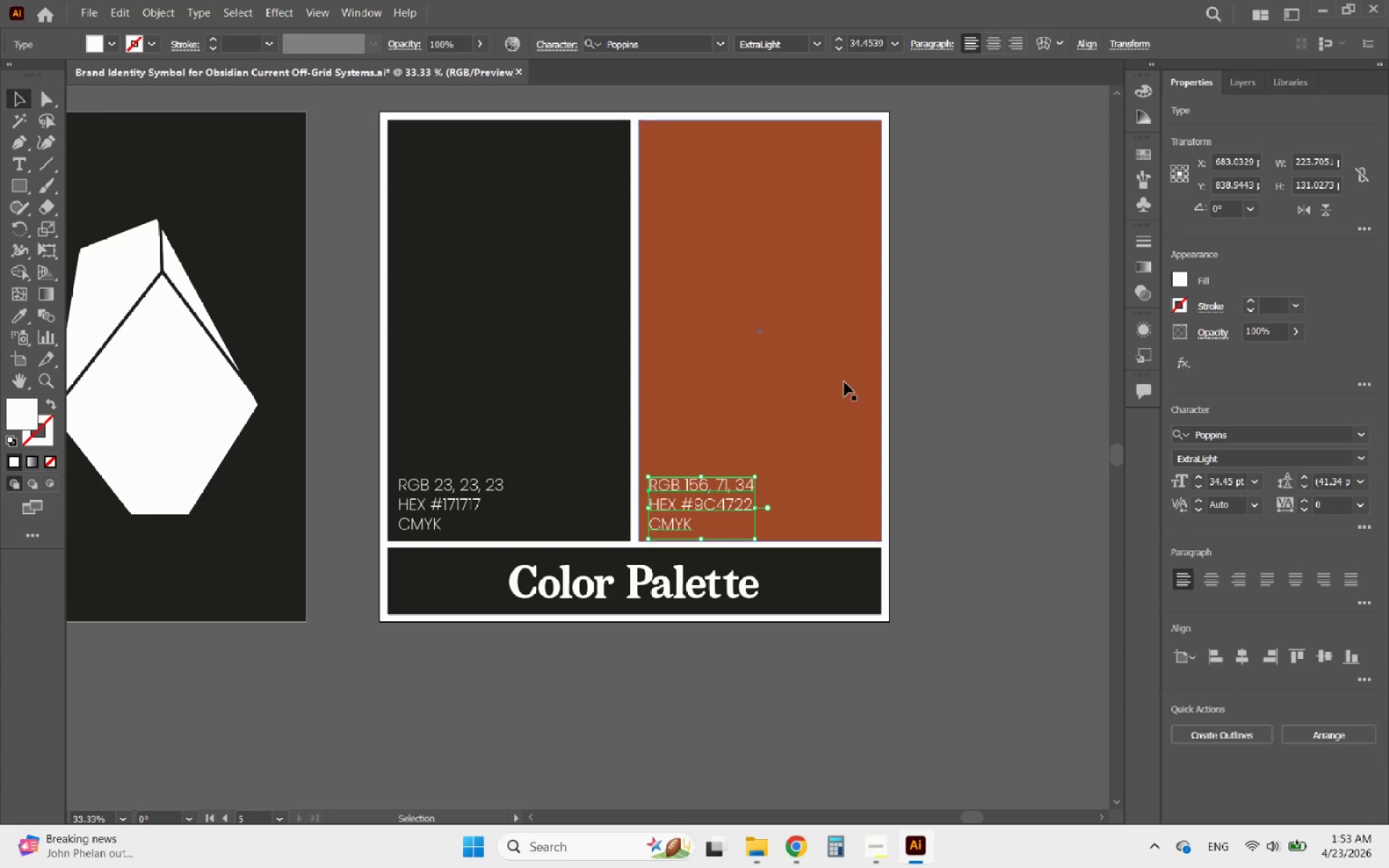 
left_click([840, 380])
 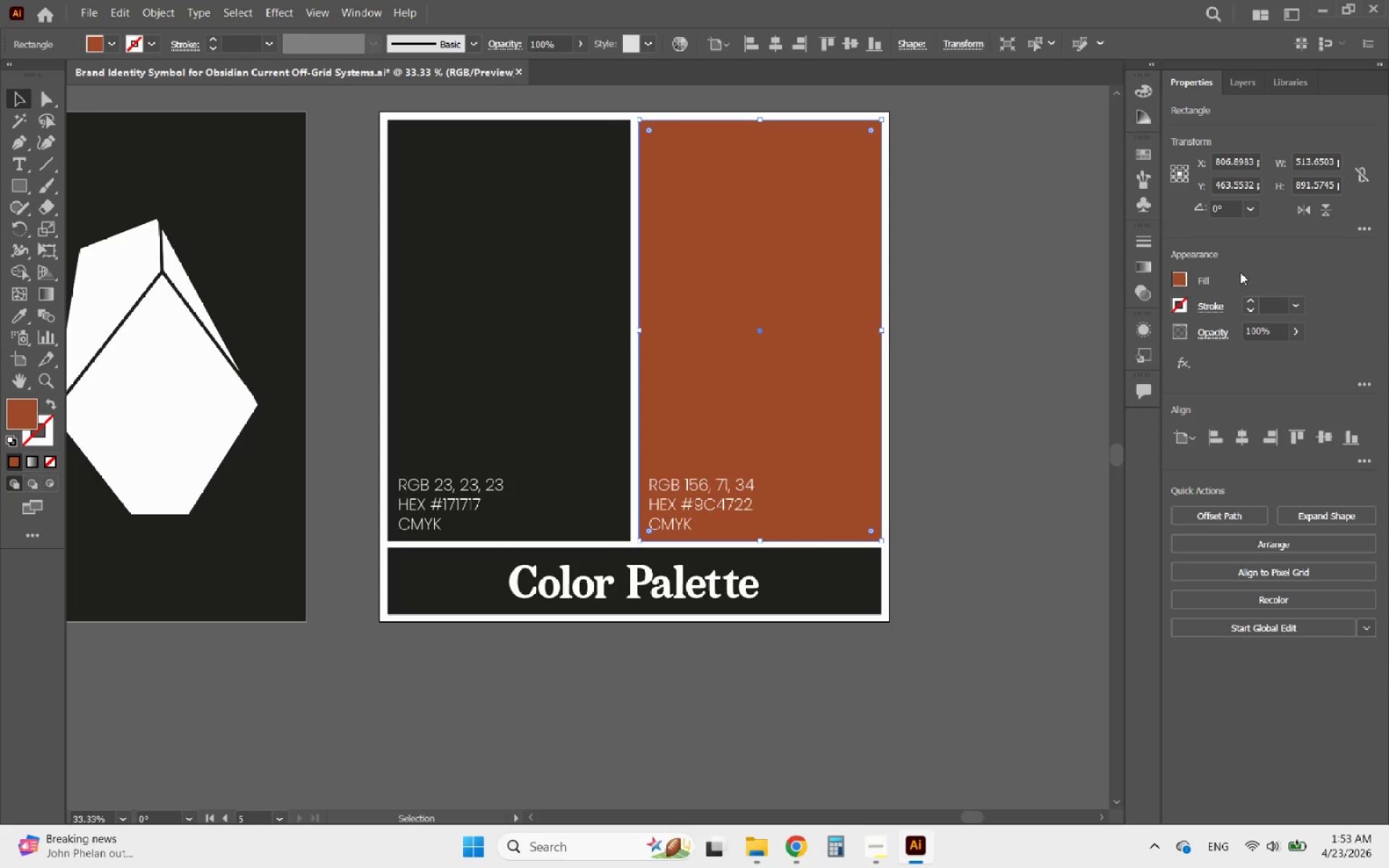 
left_click([1185, 278])
 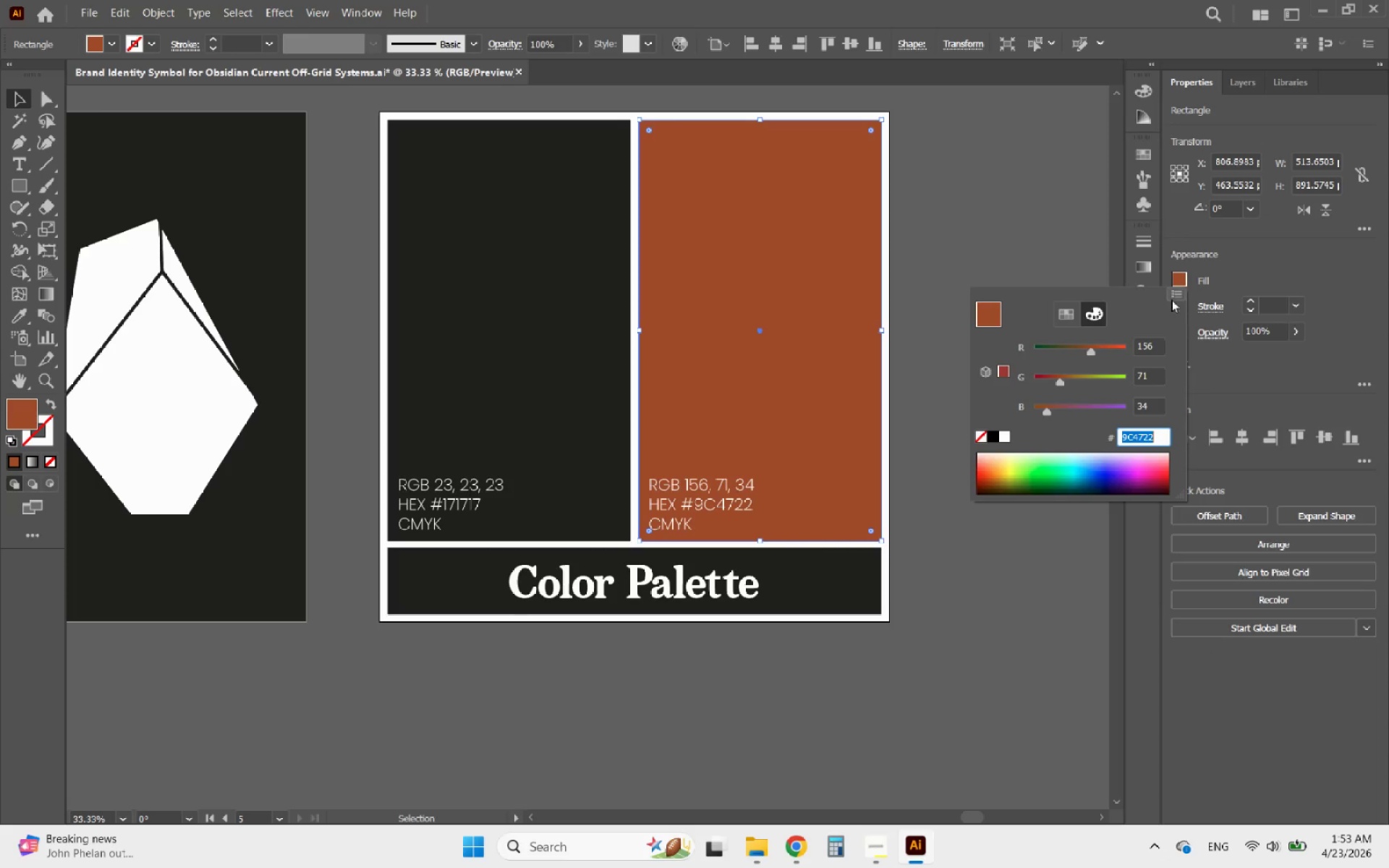 
left_click([1173, 299])
 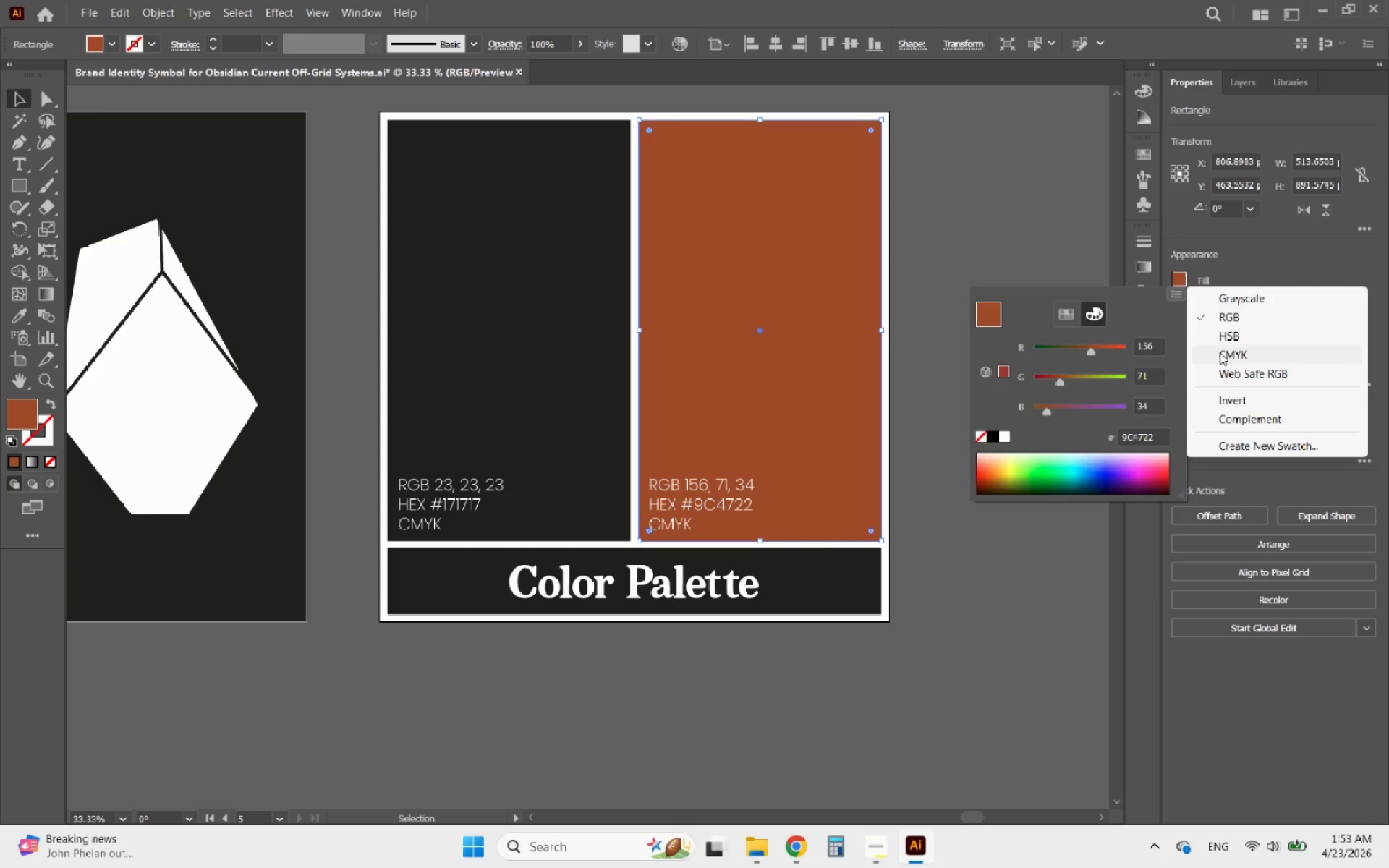 
left_click([1215, 356])
 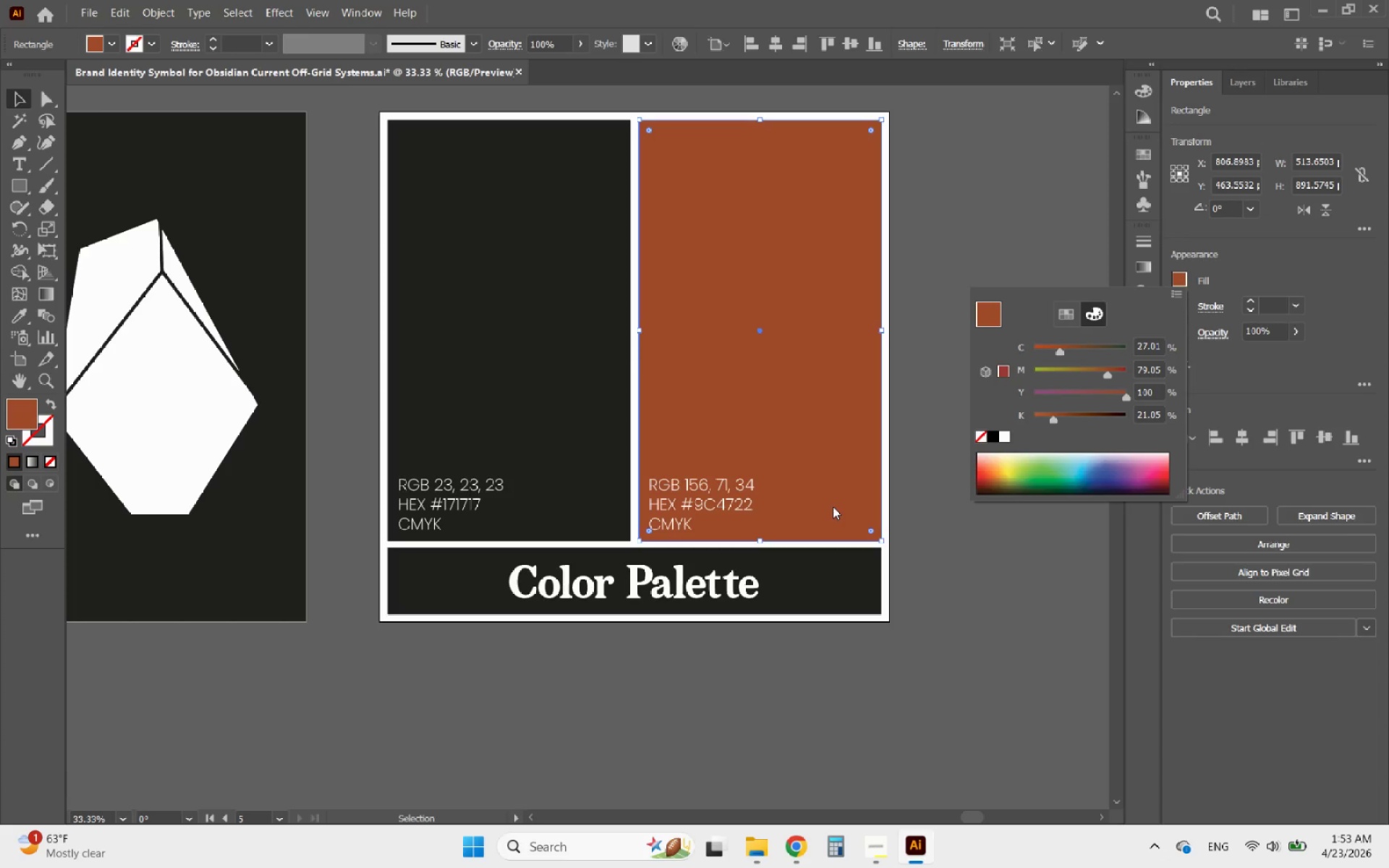 
wait(5.55)
 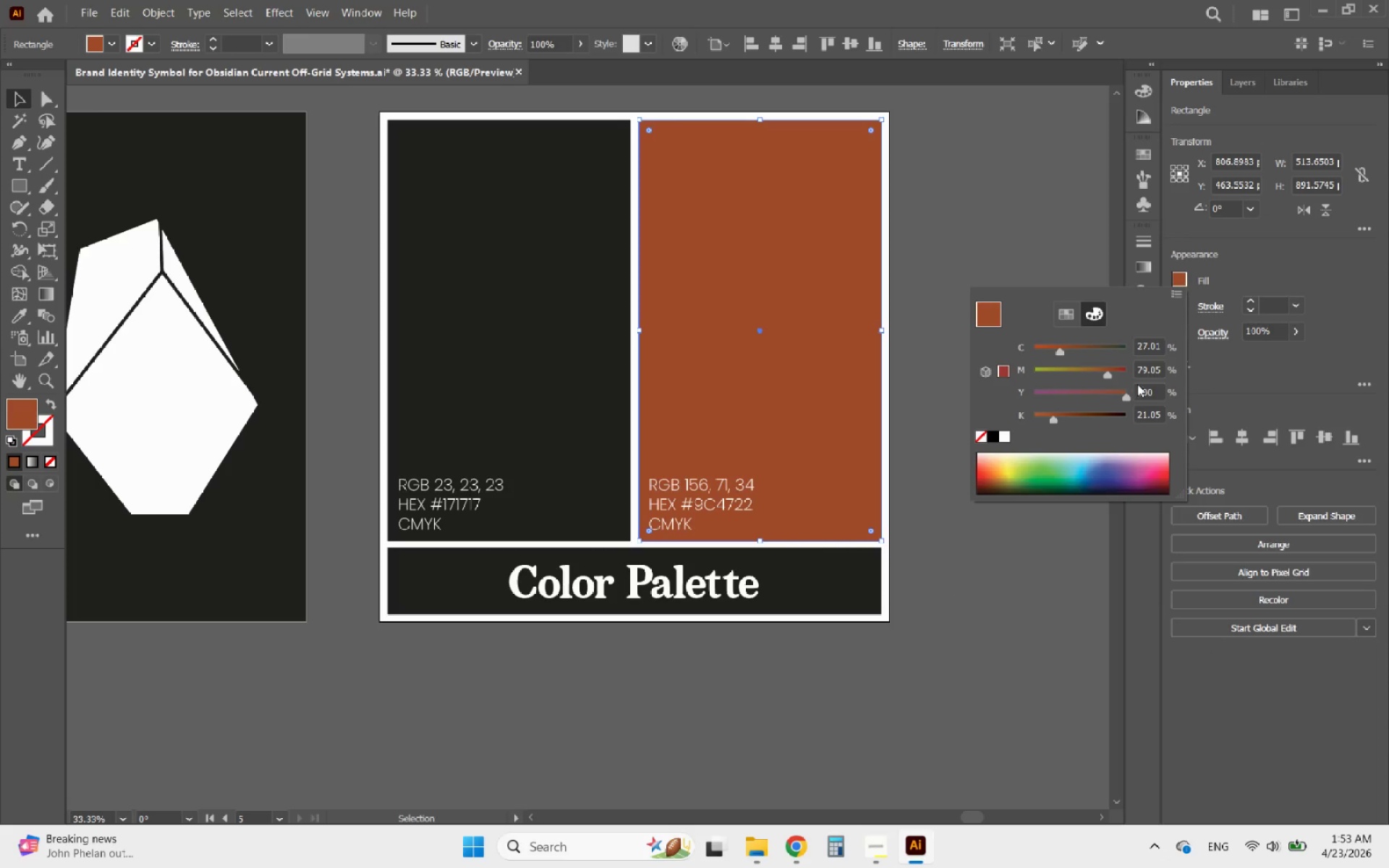 
left_click([700, 511])
 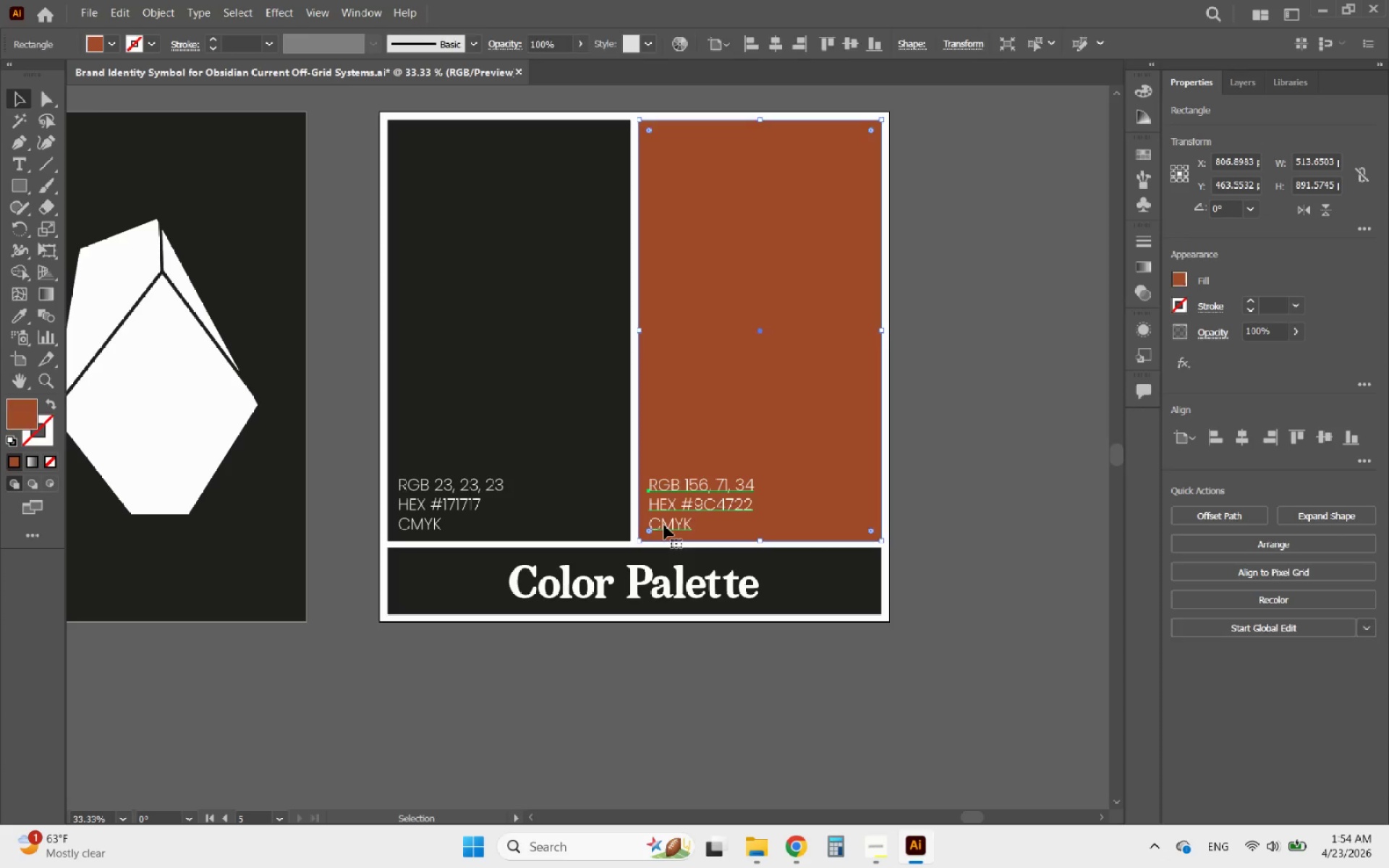 
double_click([664, 525])
 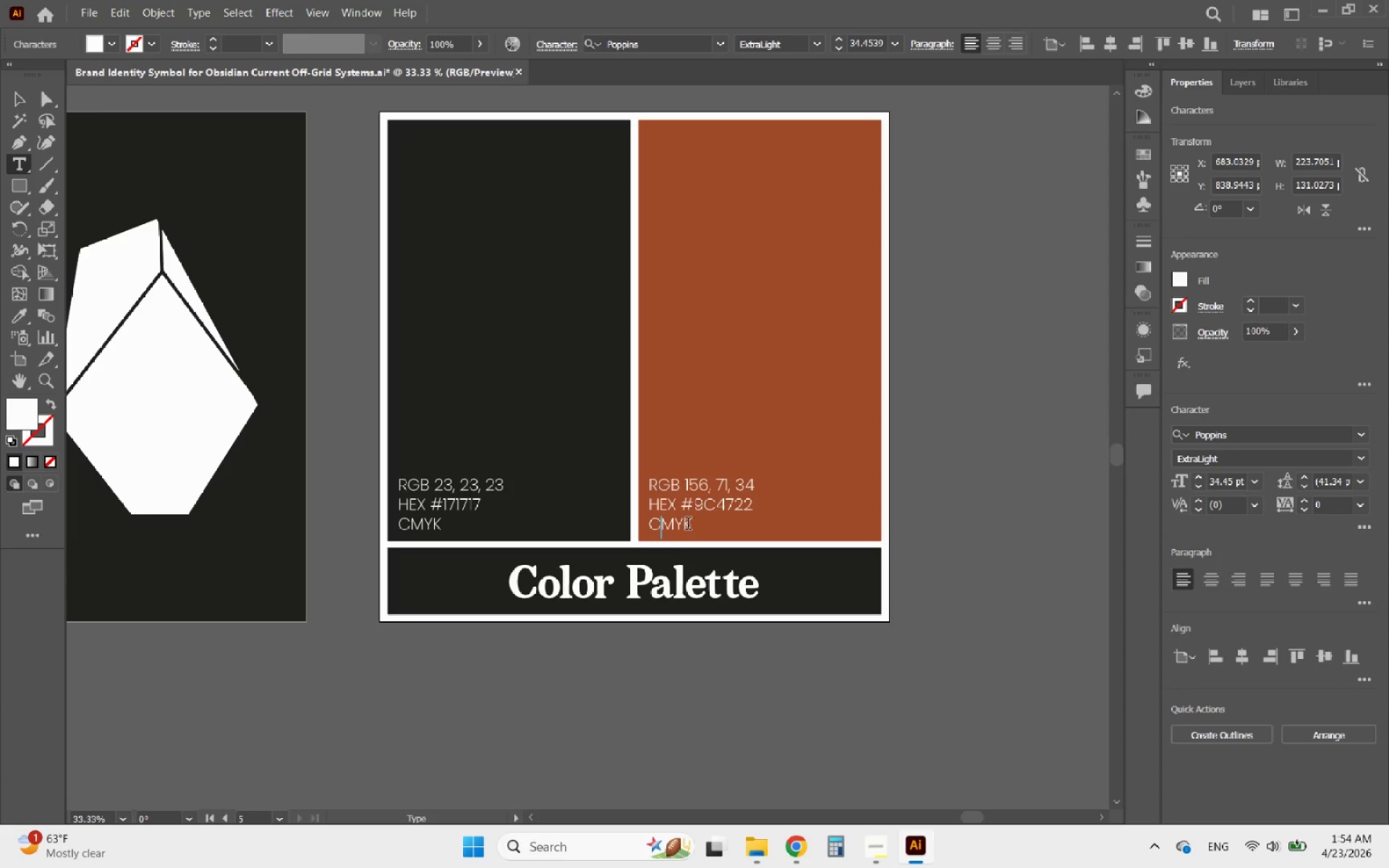 
left_click([689, 524])
 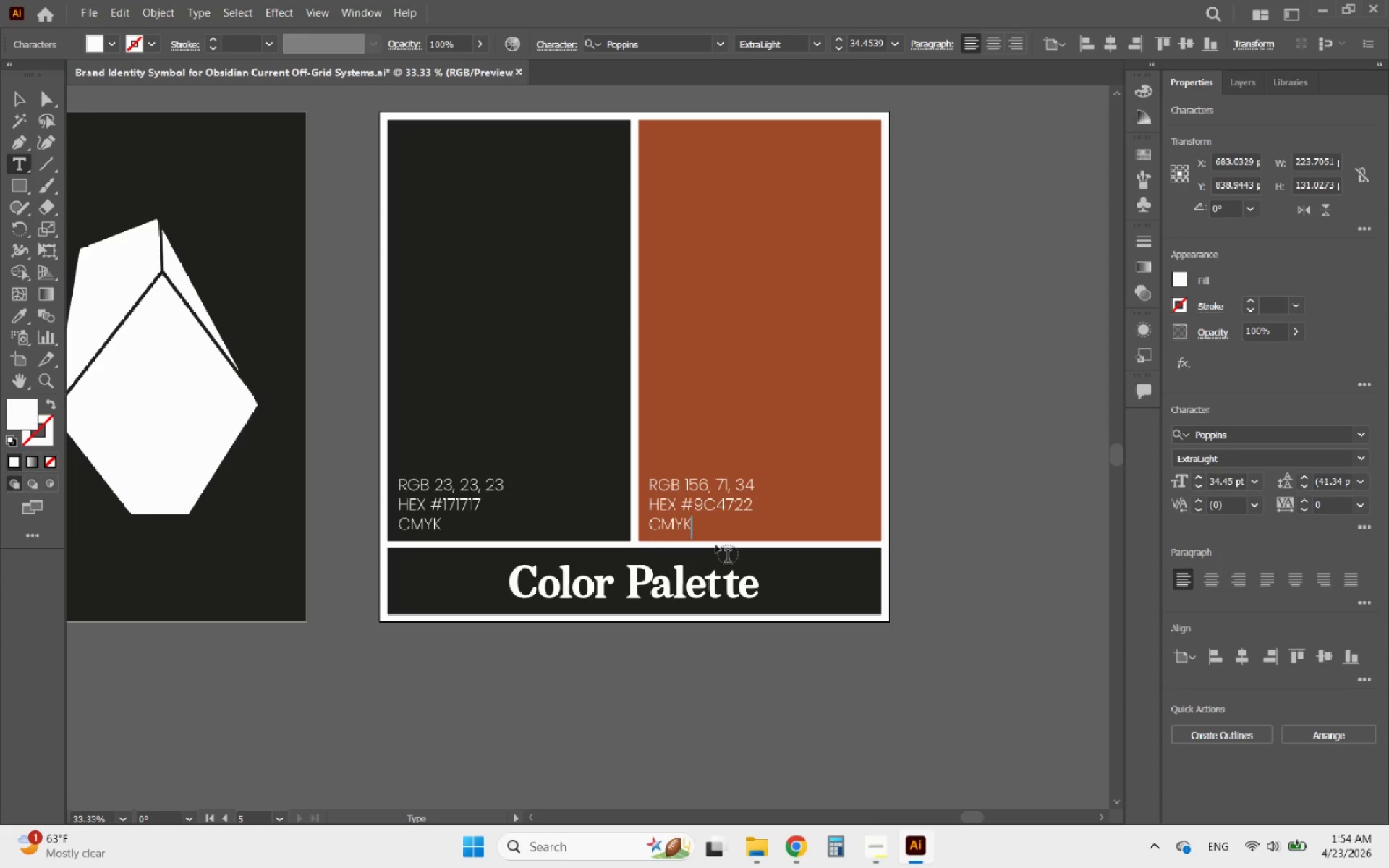 
type( 26)
key(Backspace)
type(7, 79,)
 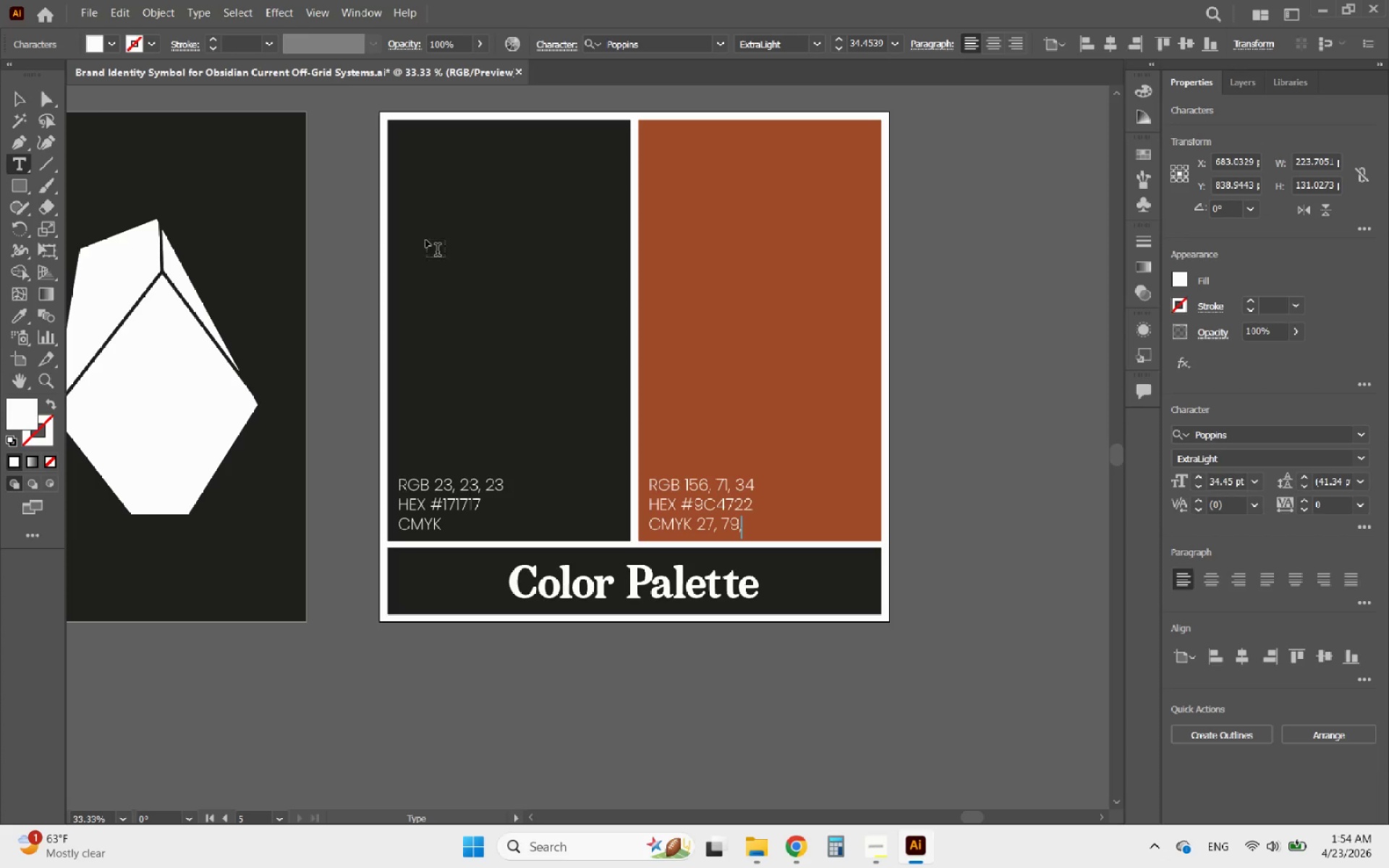 
left_click([22, 105])
 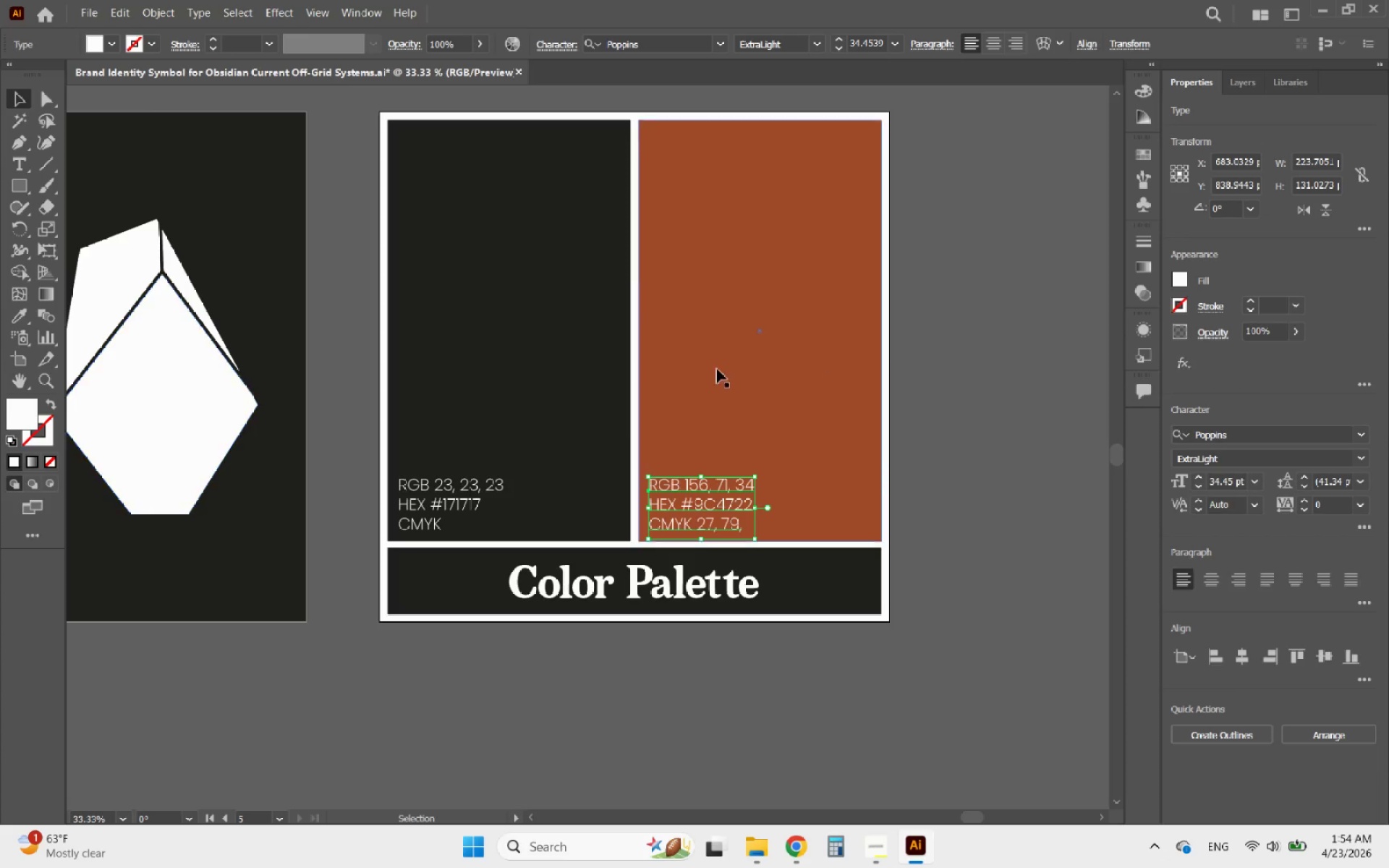 
left_click([710, 369])
 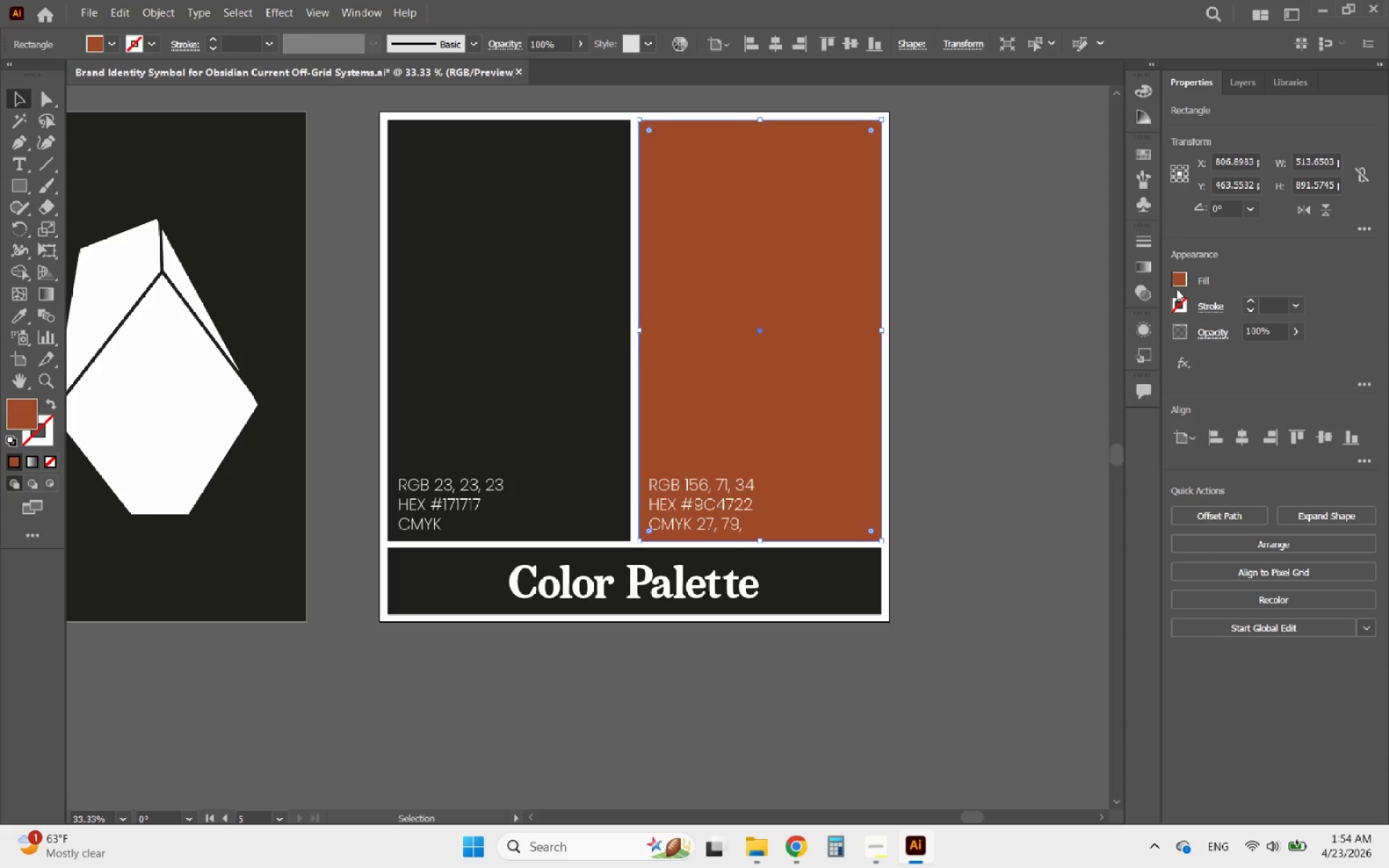 
left_click([1171, 287])
 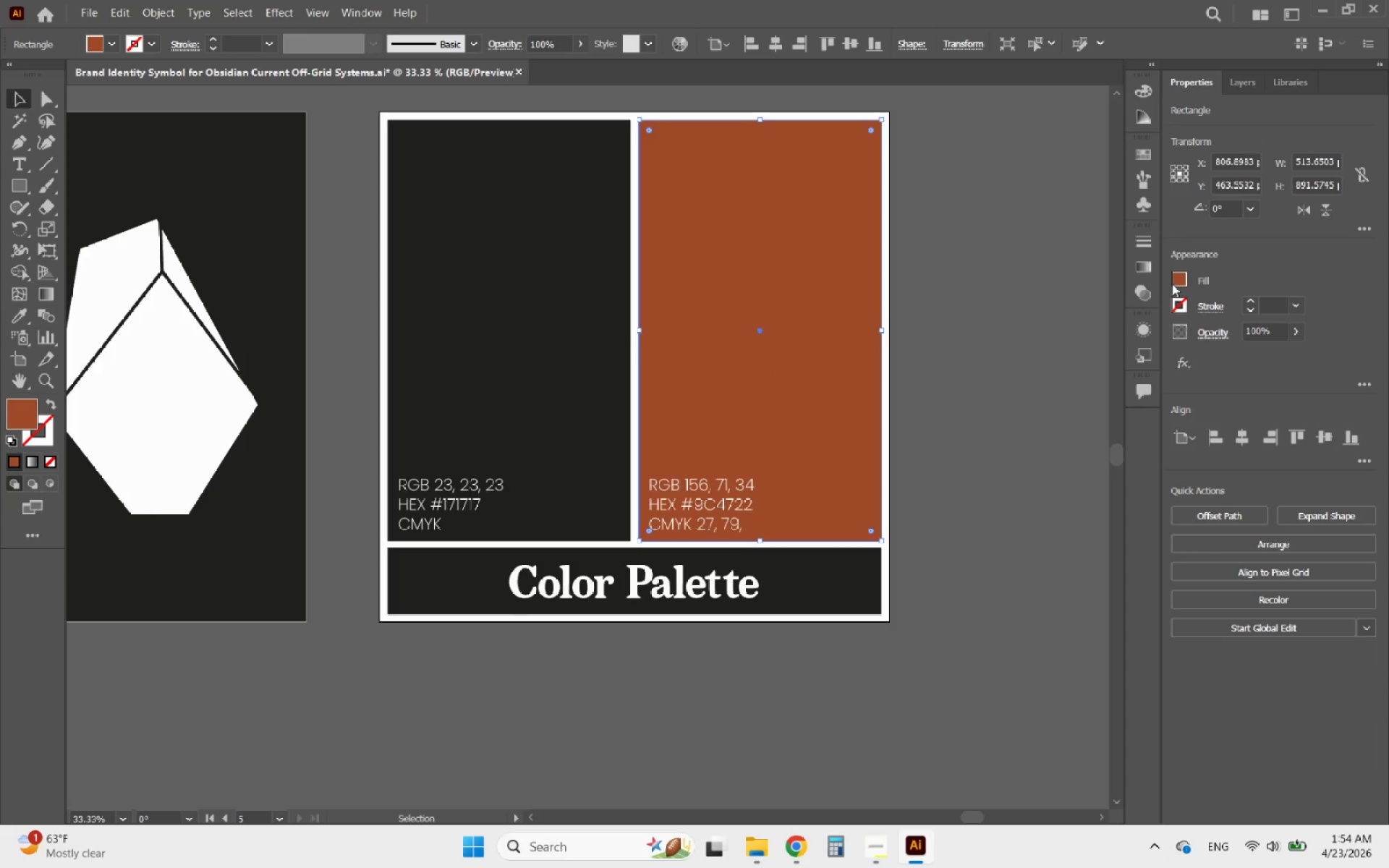 
left_click([1172, 284])
 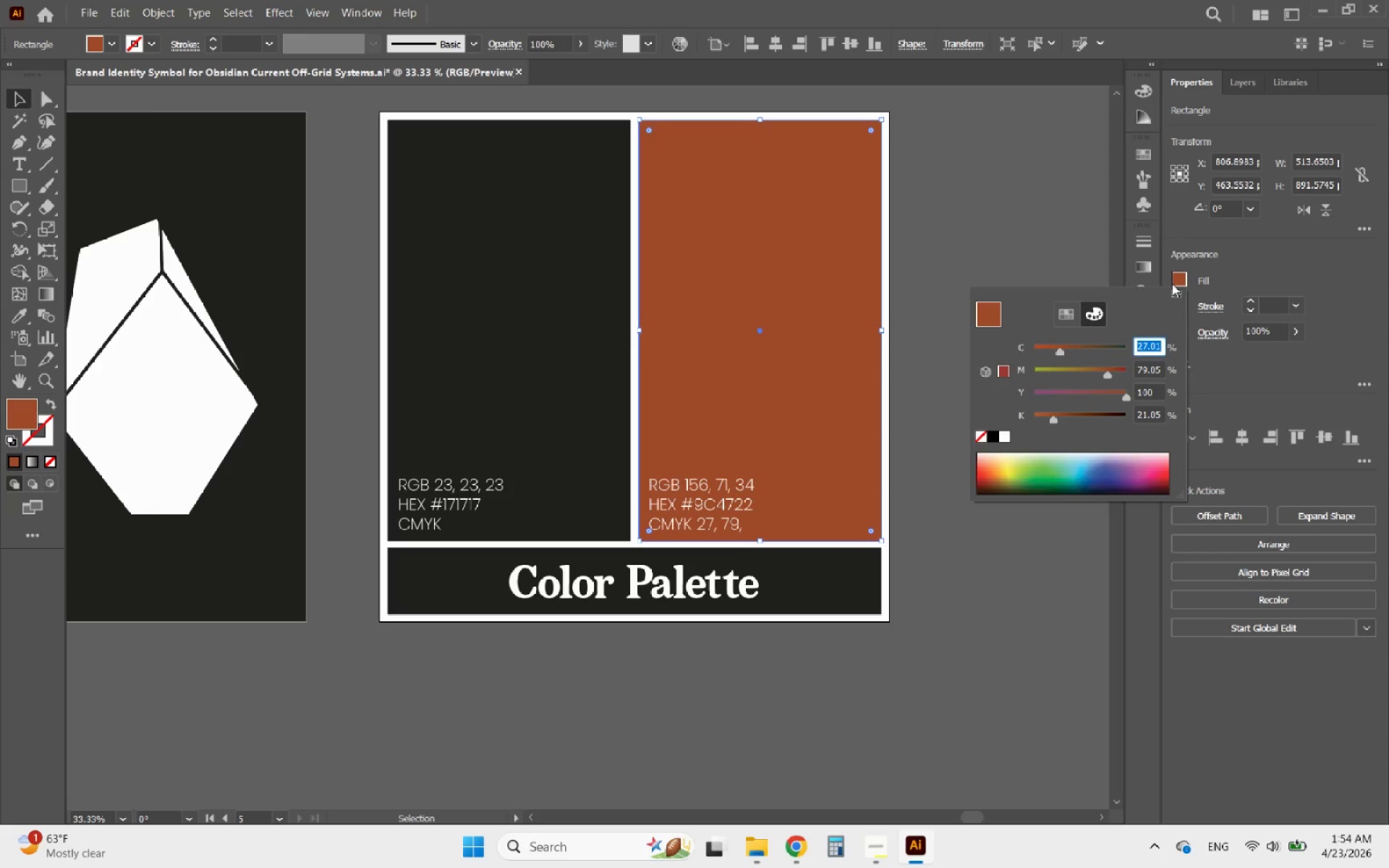 
left_click([1172, 284])
 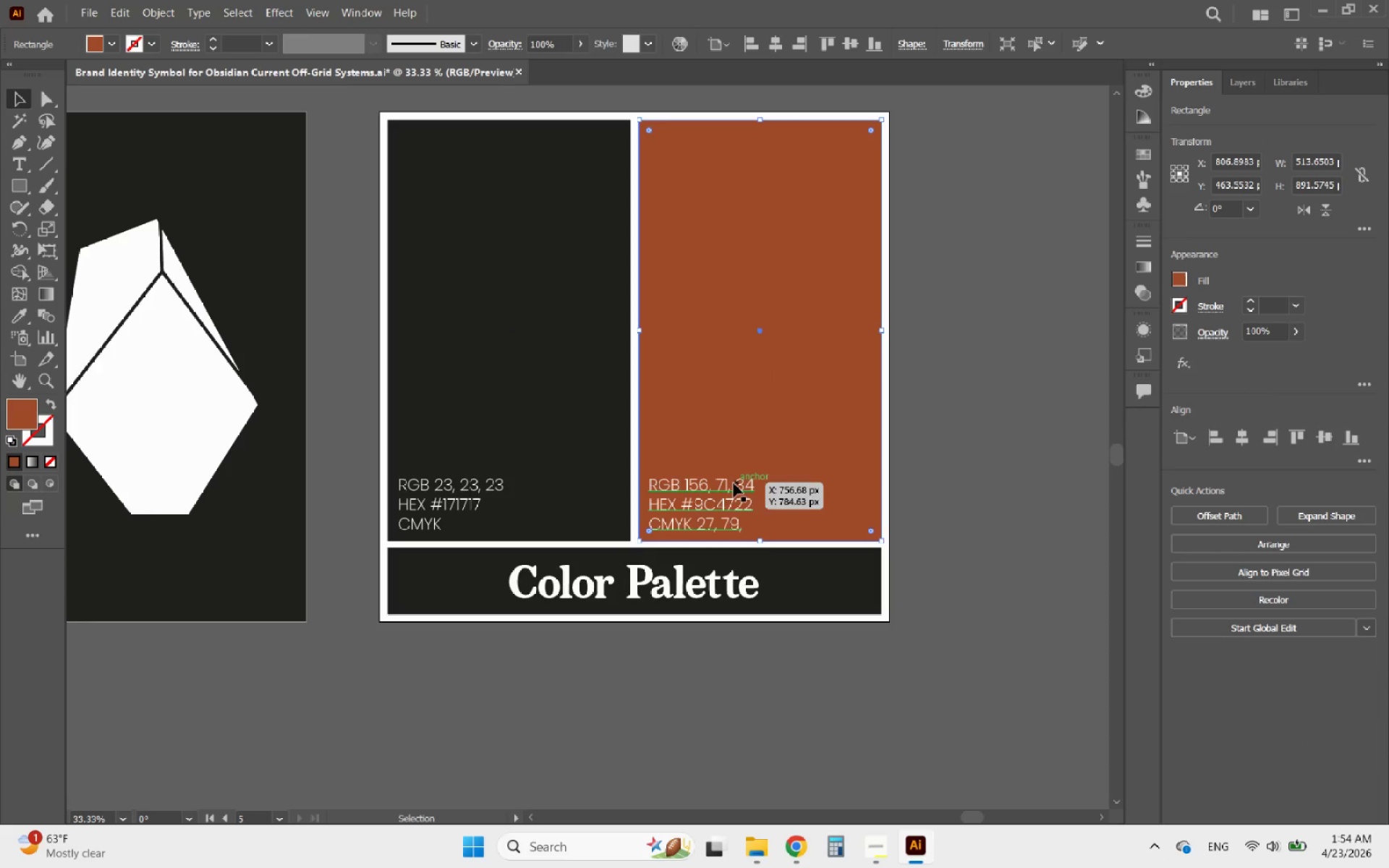 
double_click([716, 505])
 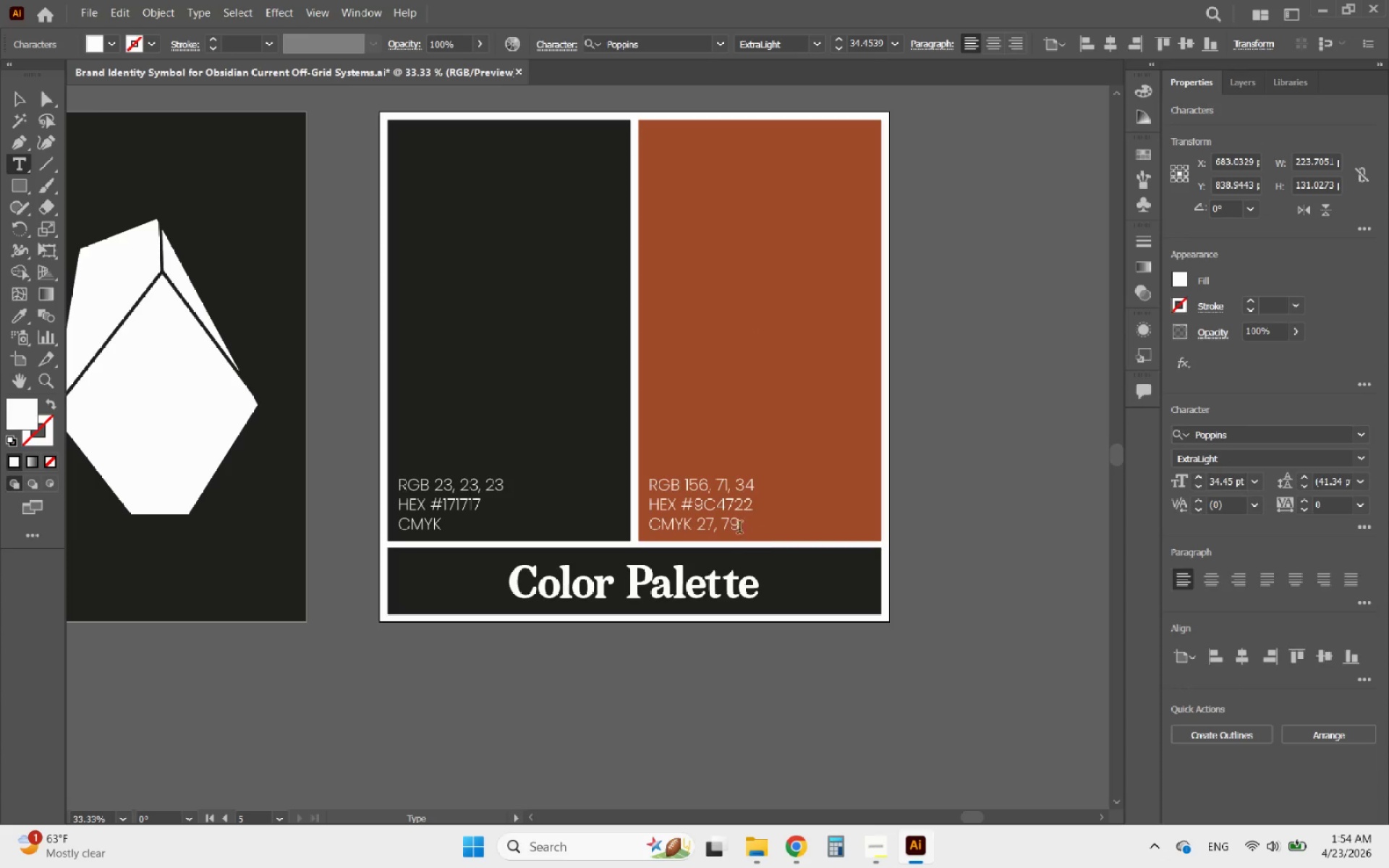 
left_click([736, 527])
 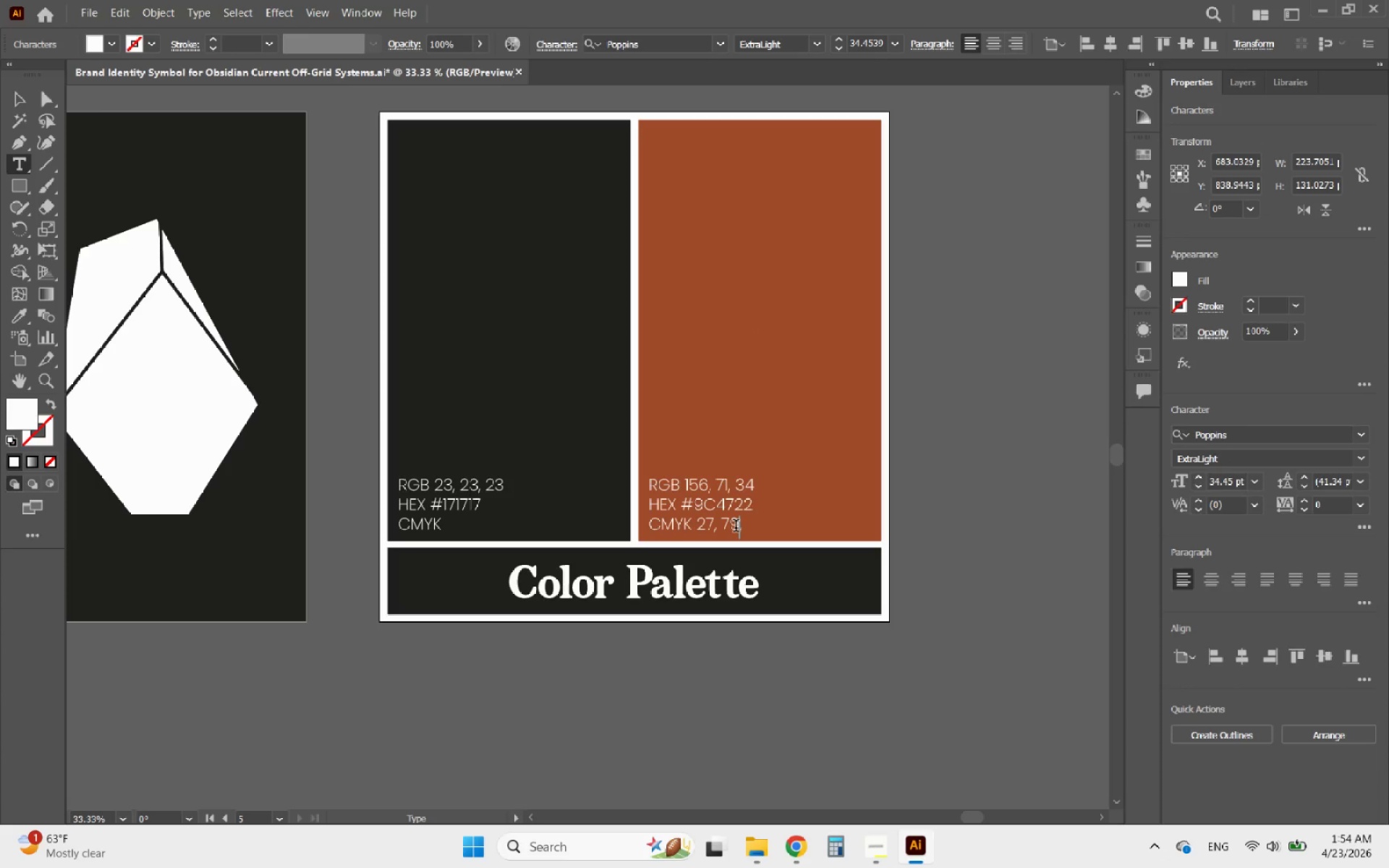 
key(ArrowRight)
 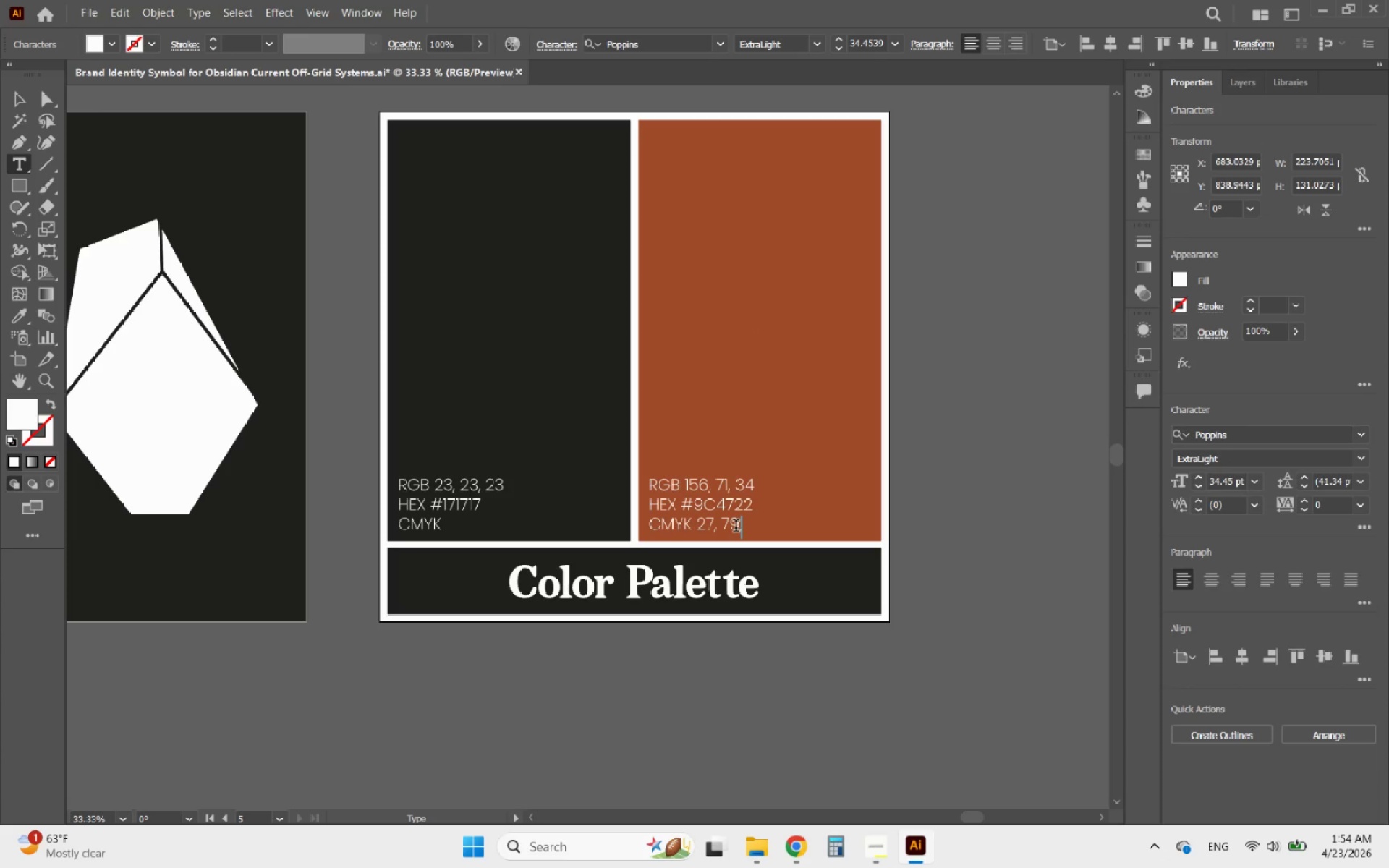 
type( 100, 21)
 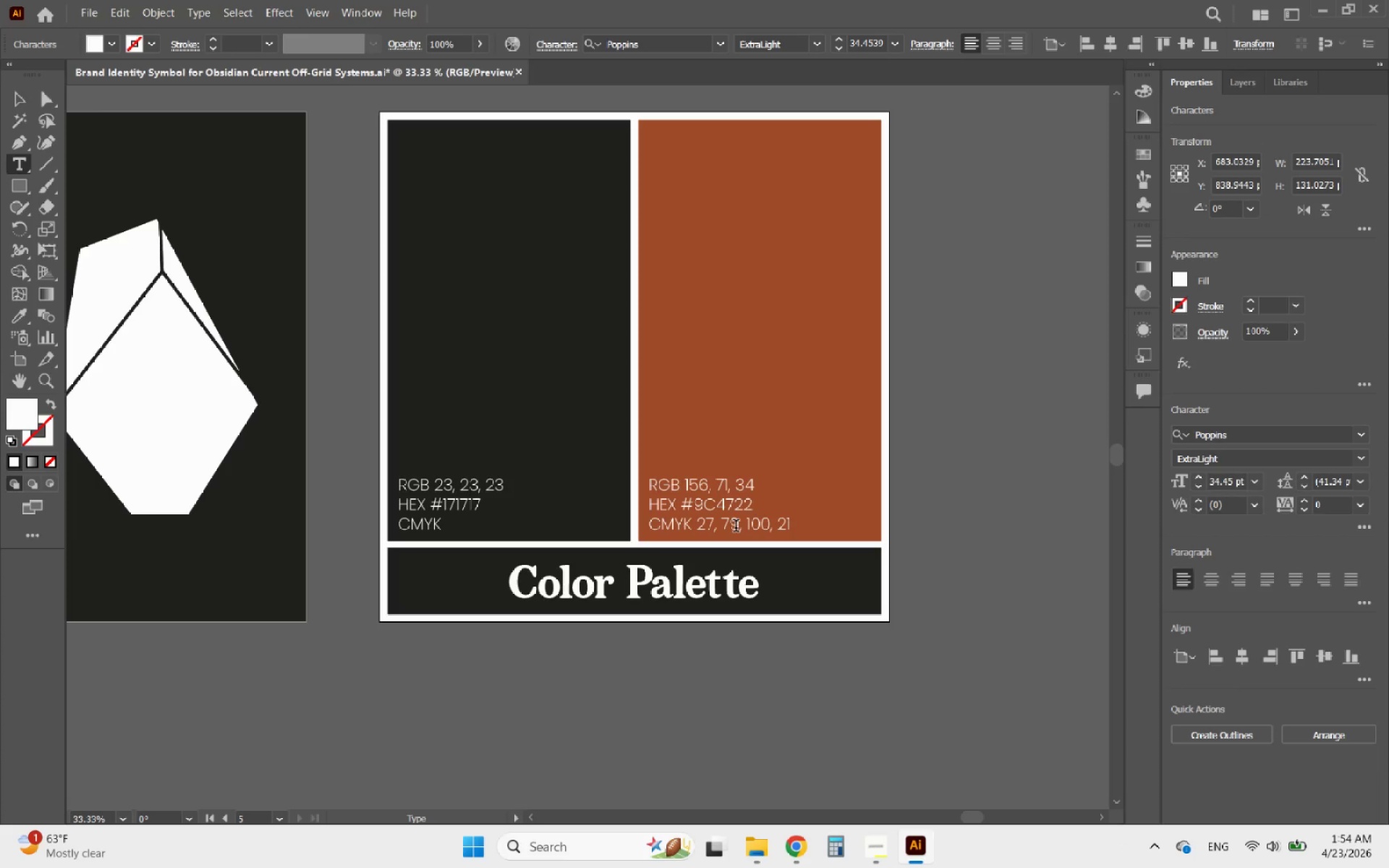 
wait(17.61)
 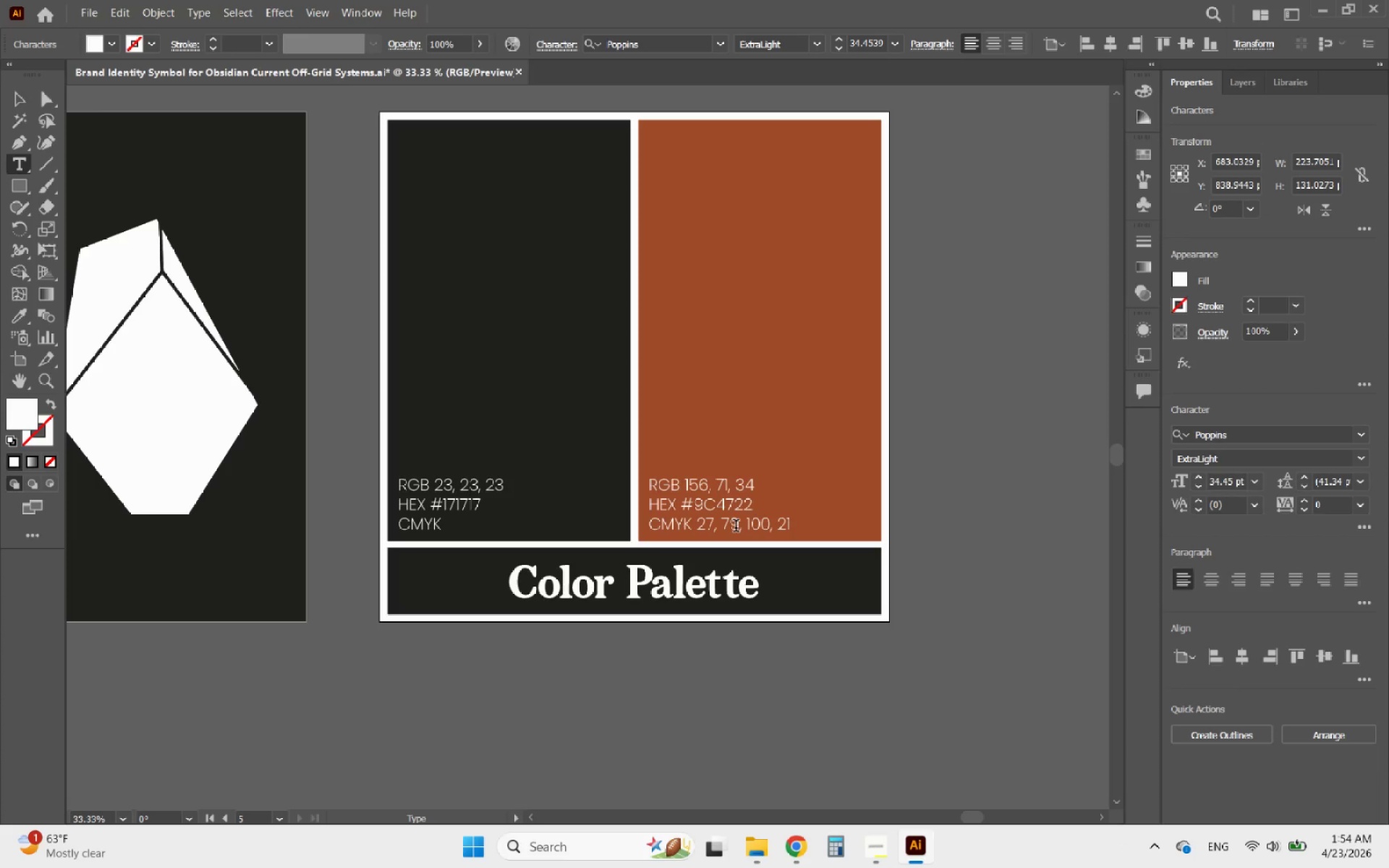 
left_click([19, 102])
 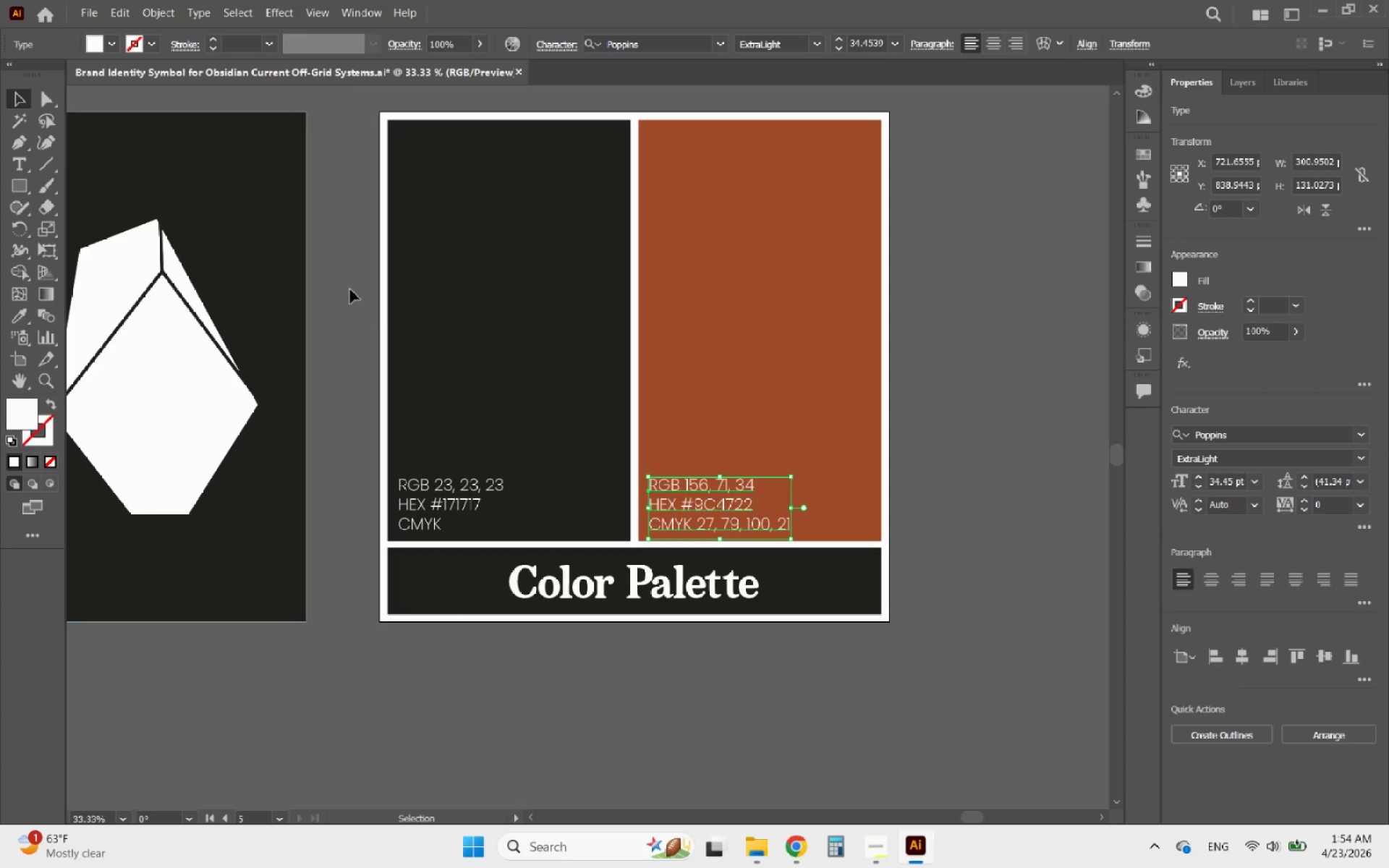 
left_click([386, 327])
 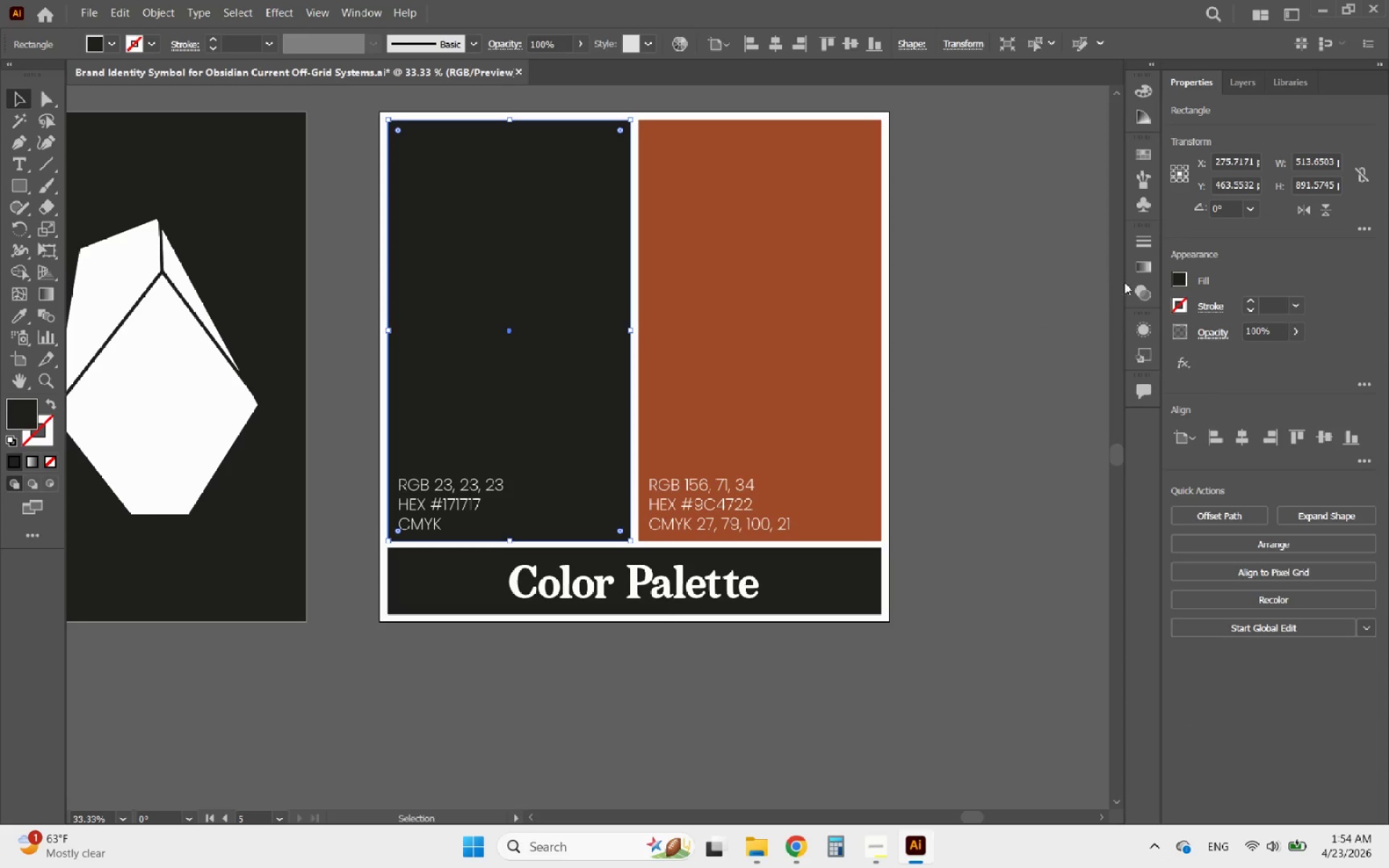 
left_click([1183, 281])
 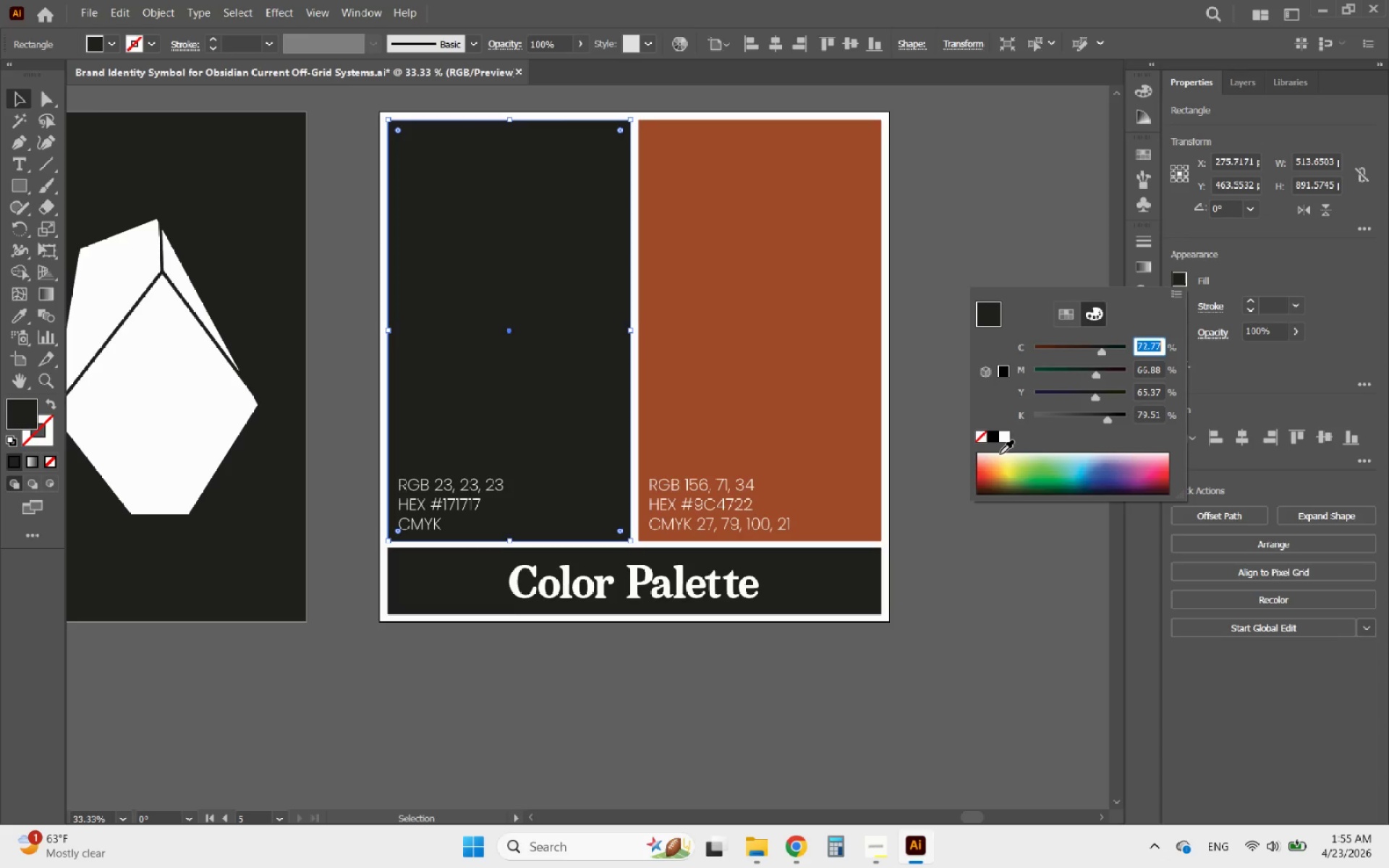 
wait(22.8)
 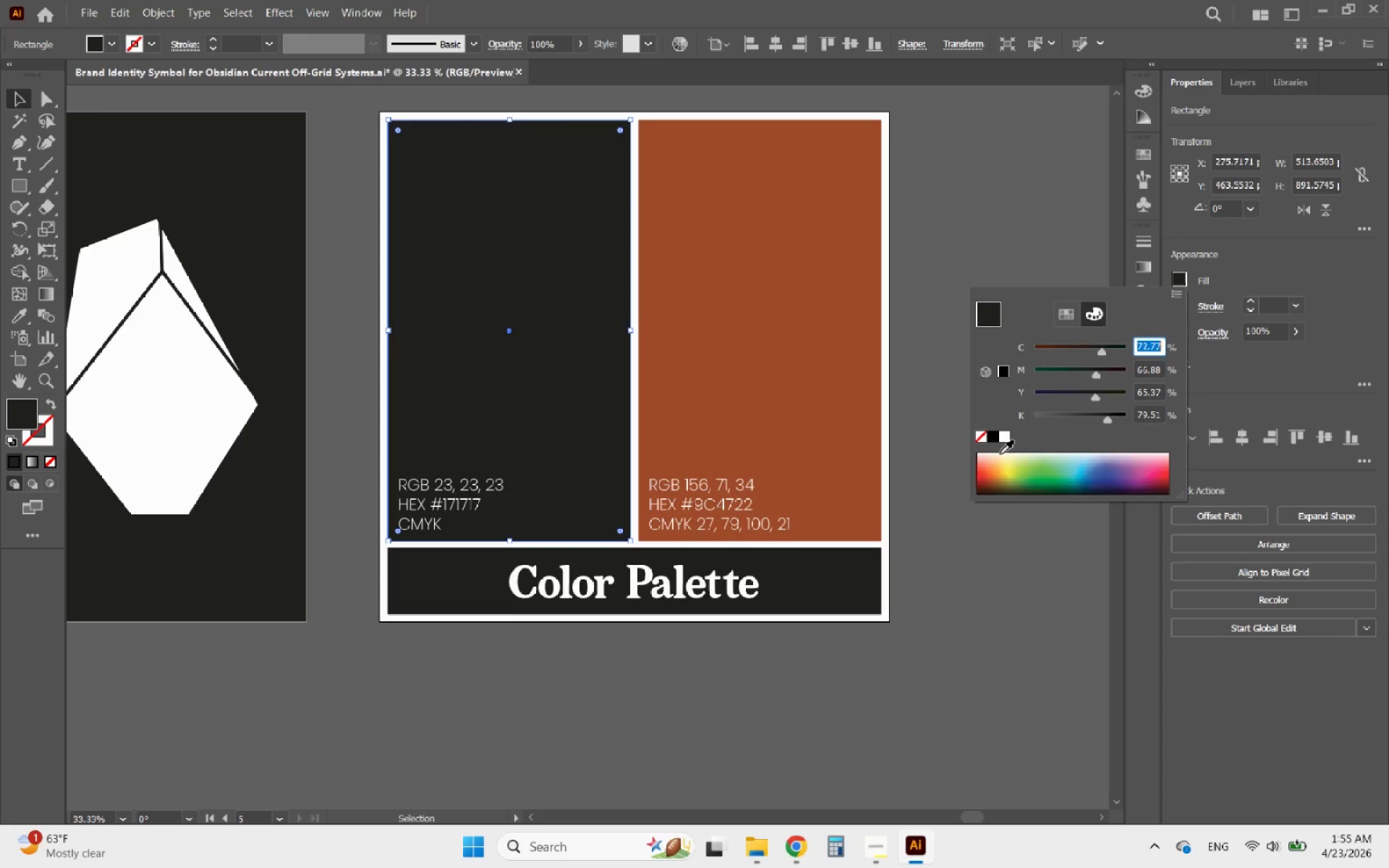 
left_click([19, 101])
 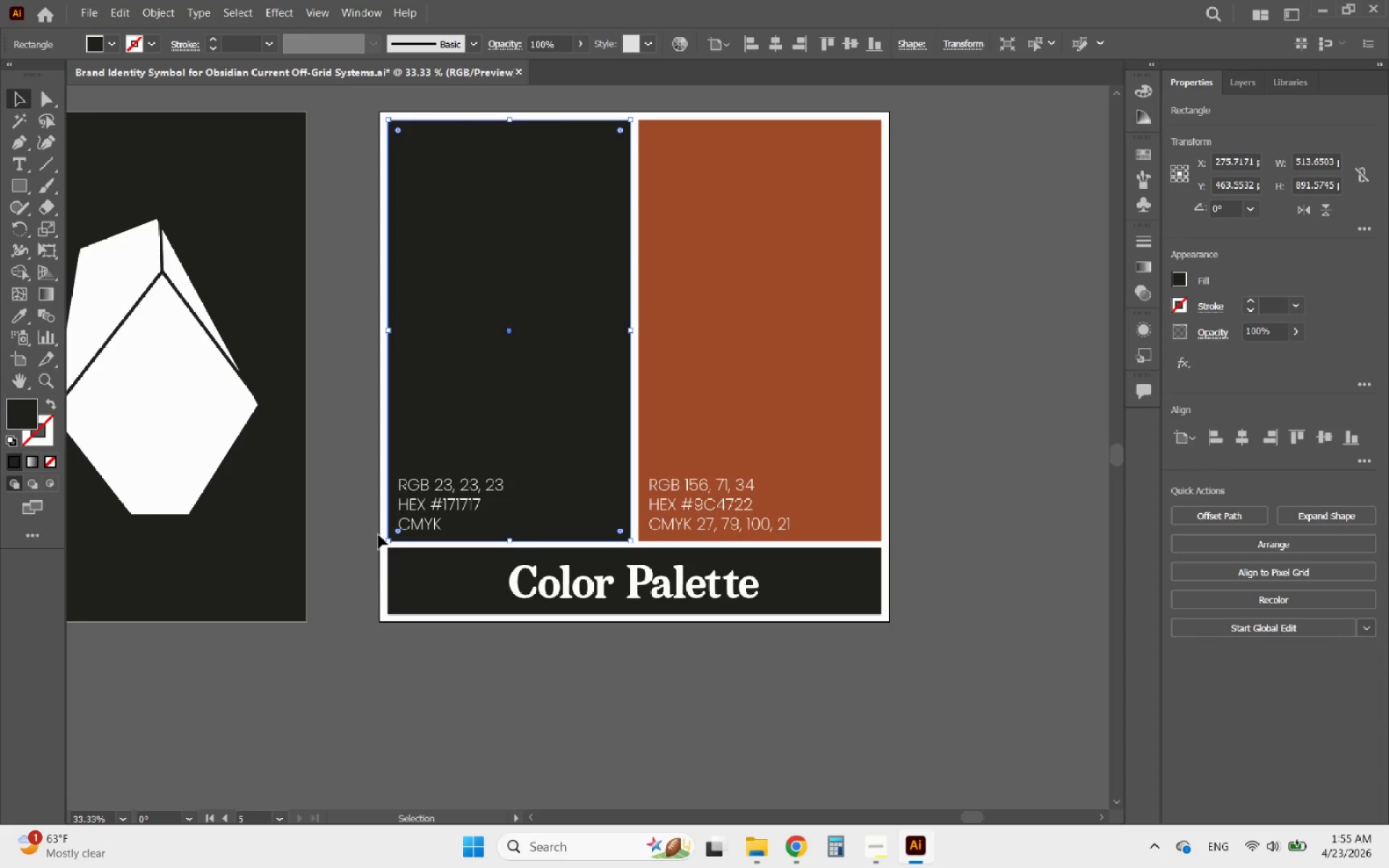 
double_click([420, 532])
 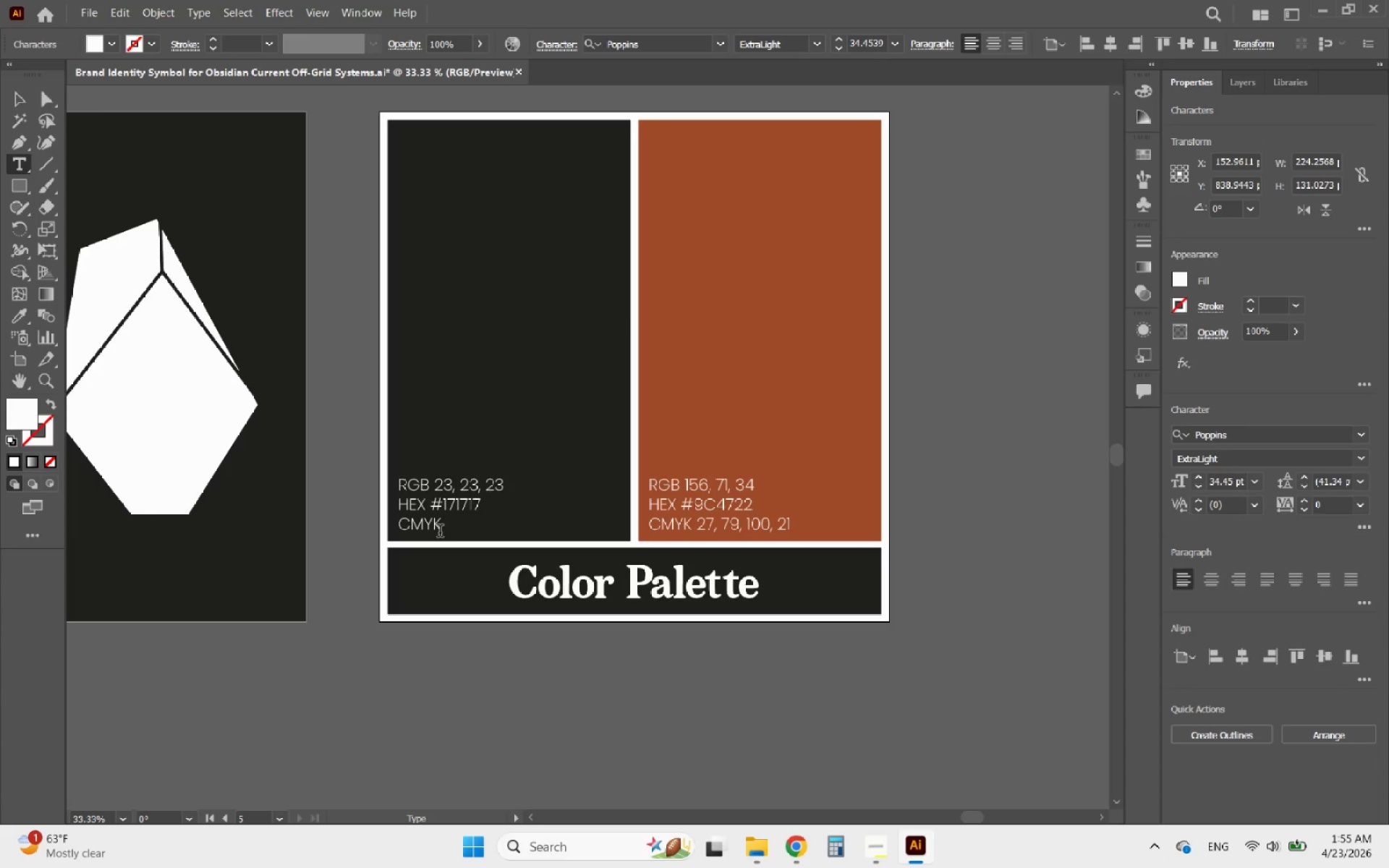 
left_click([440, 532])
 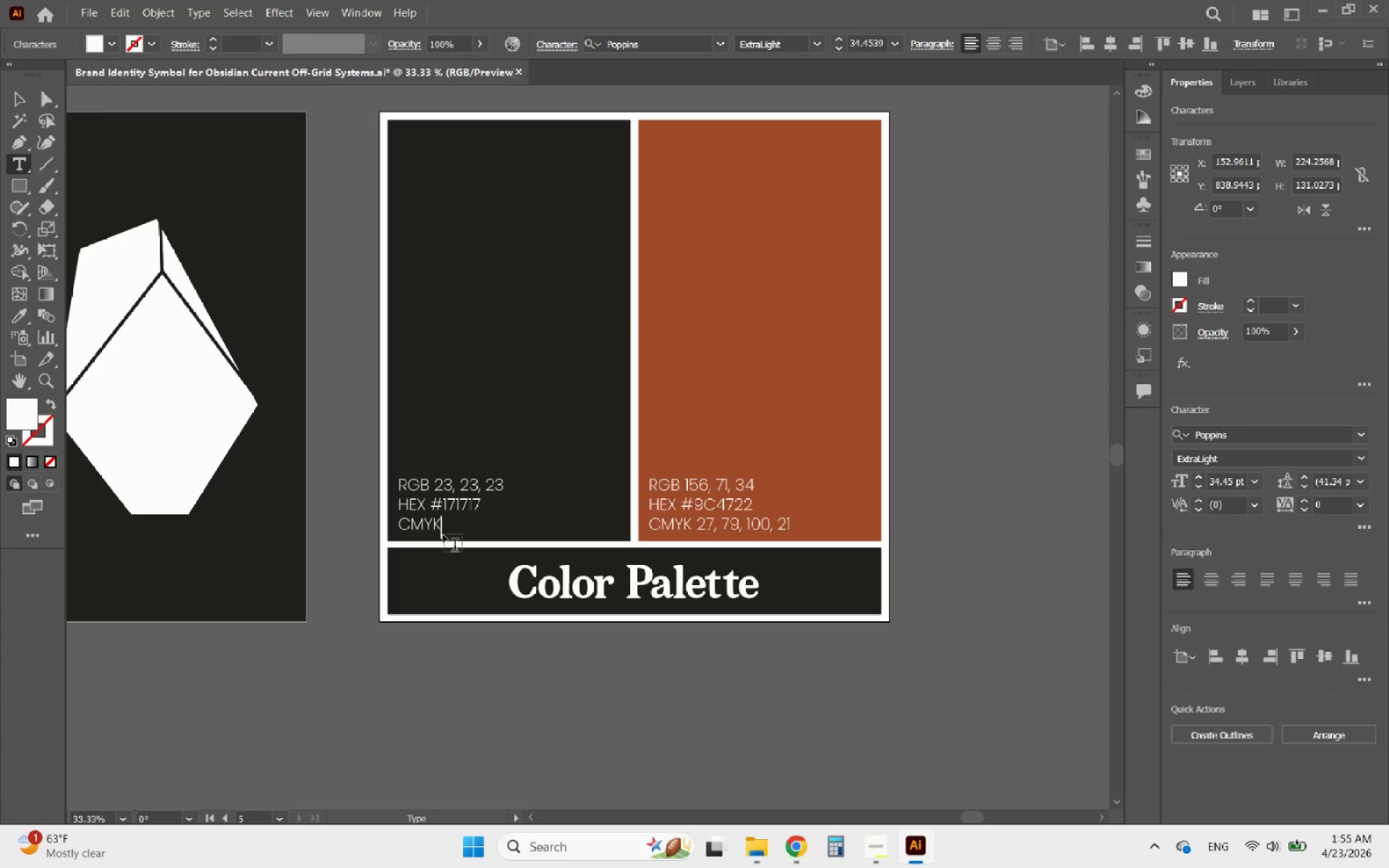 
key(Space)
 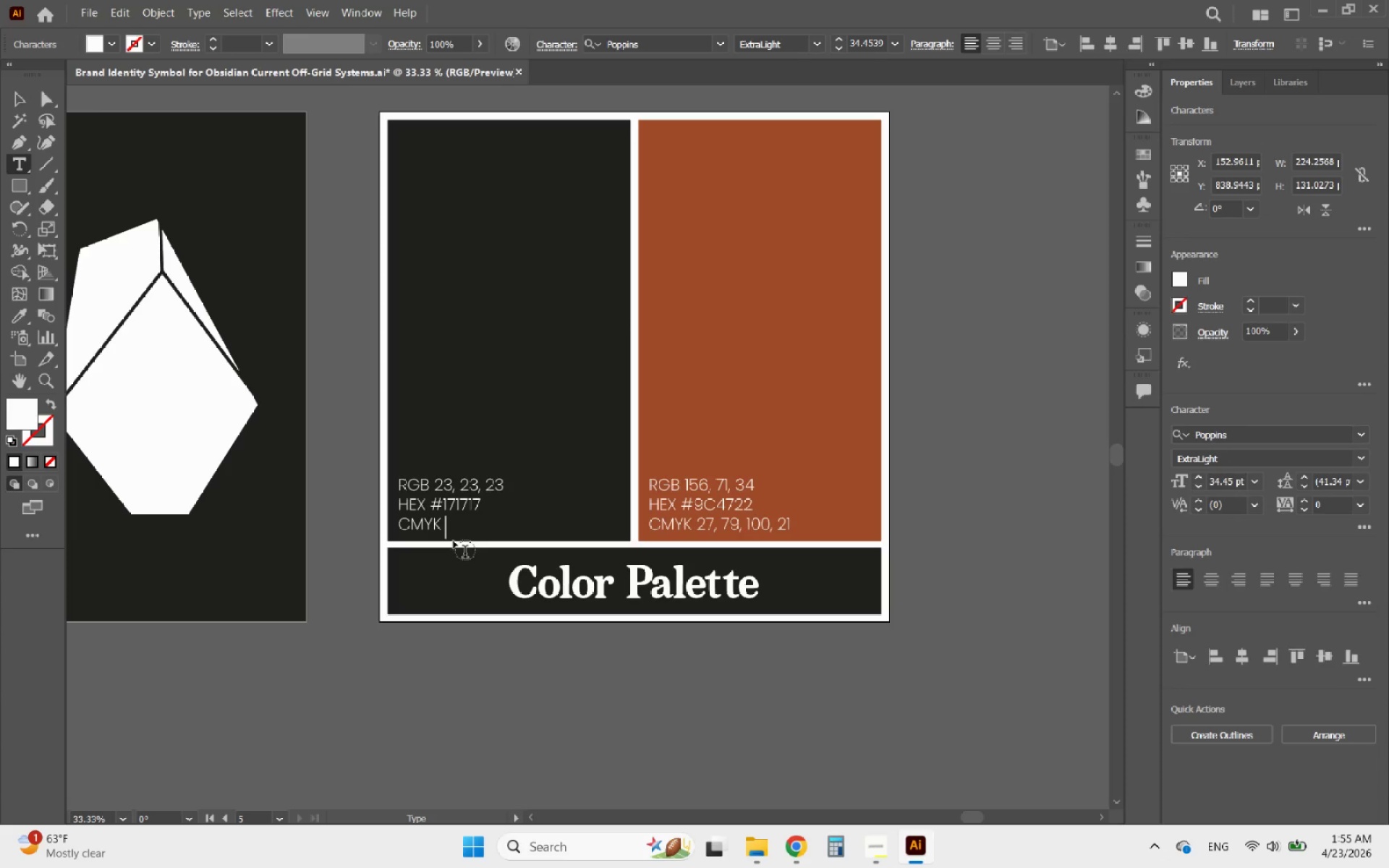 
type(73, )
 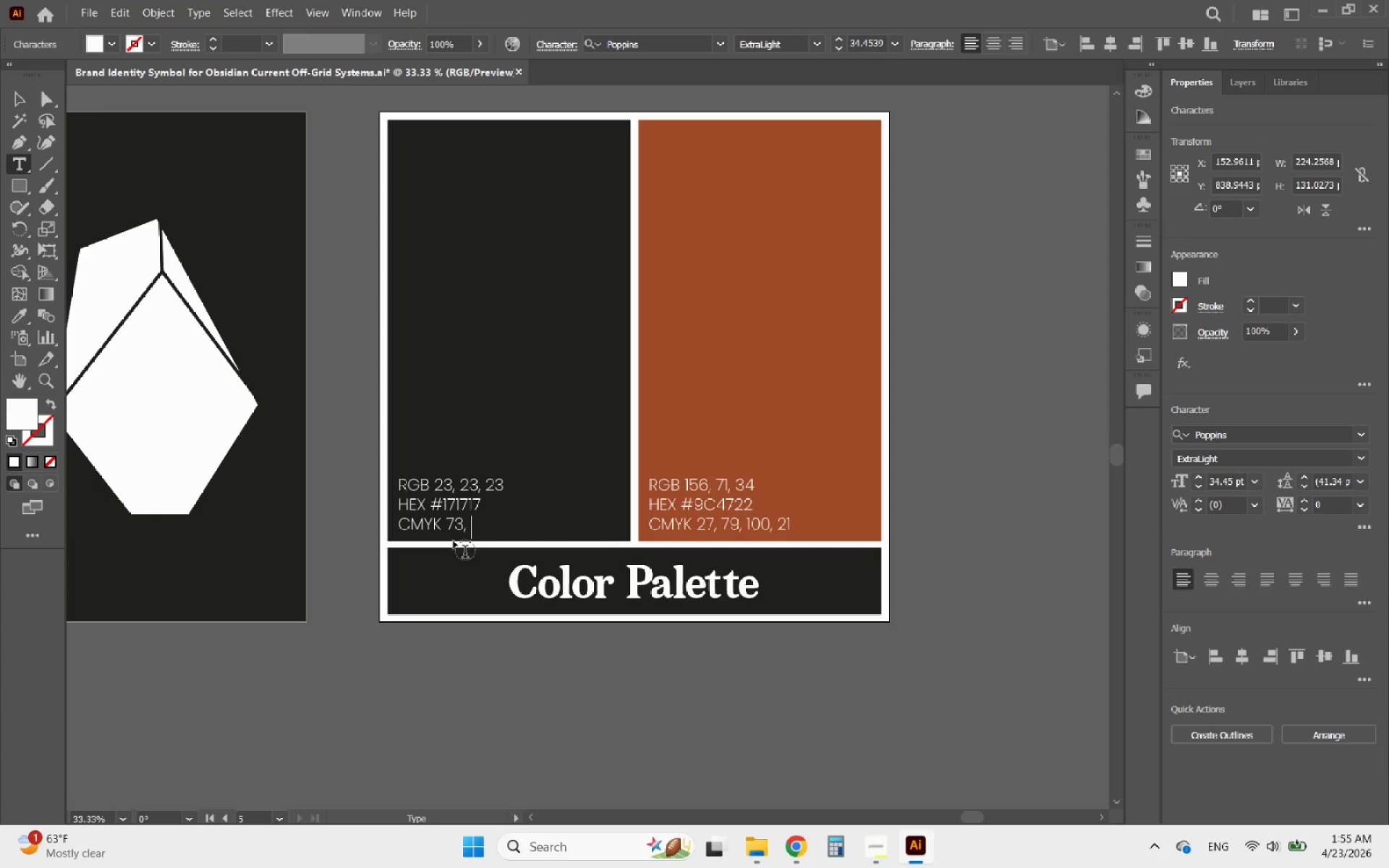 
wait(9.81)
 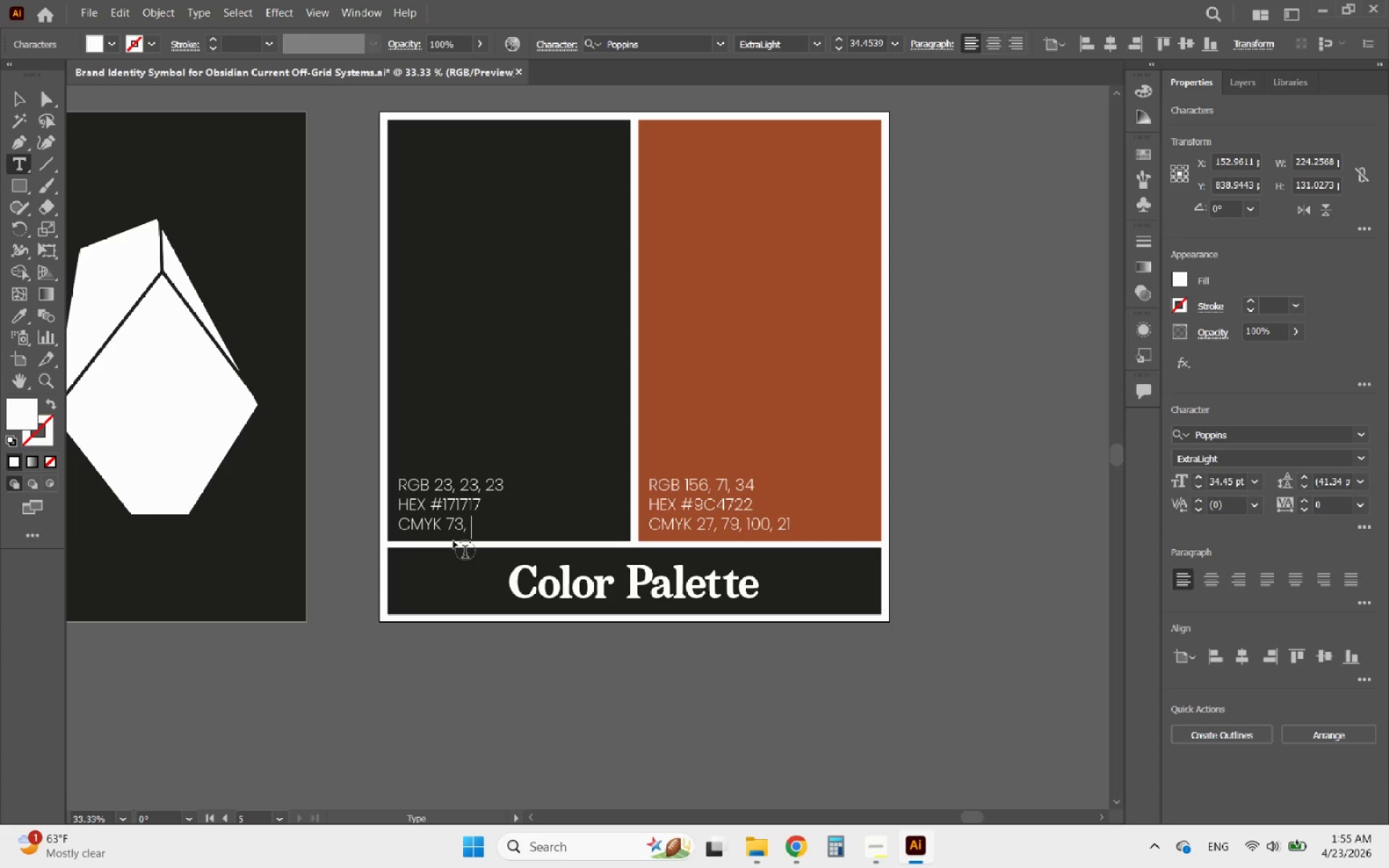 
type(67, )
 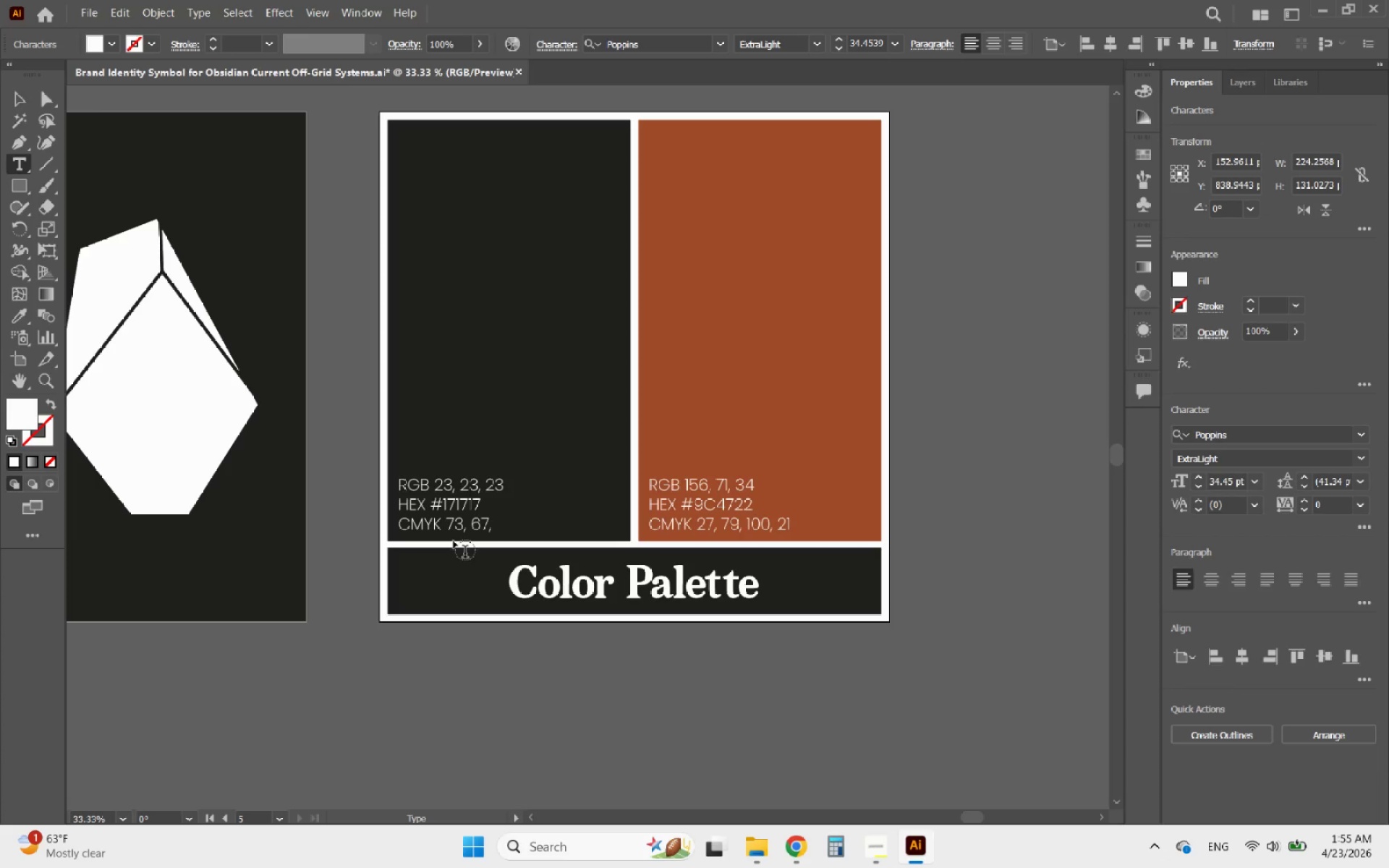 
wait(10.31)
 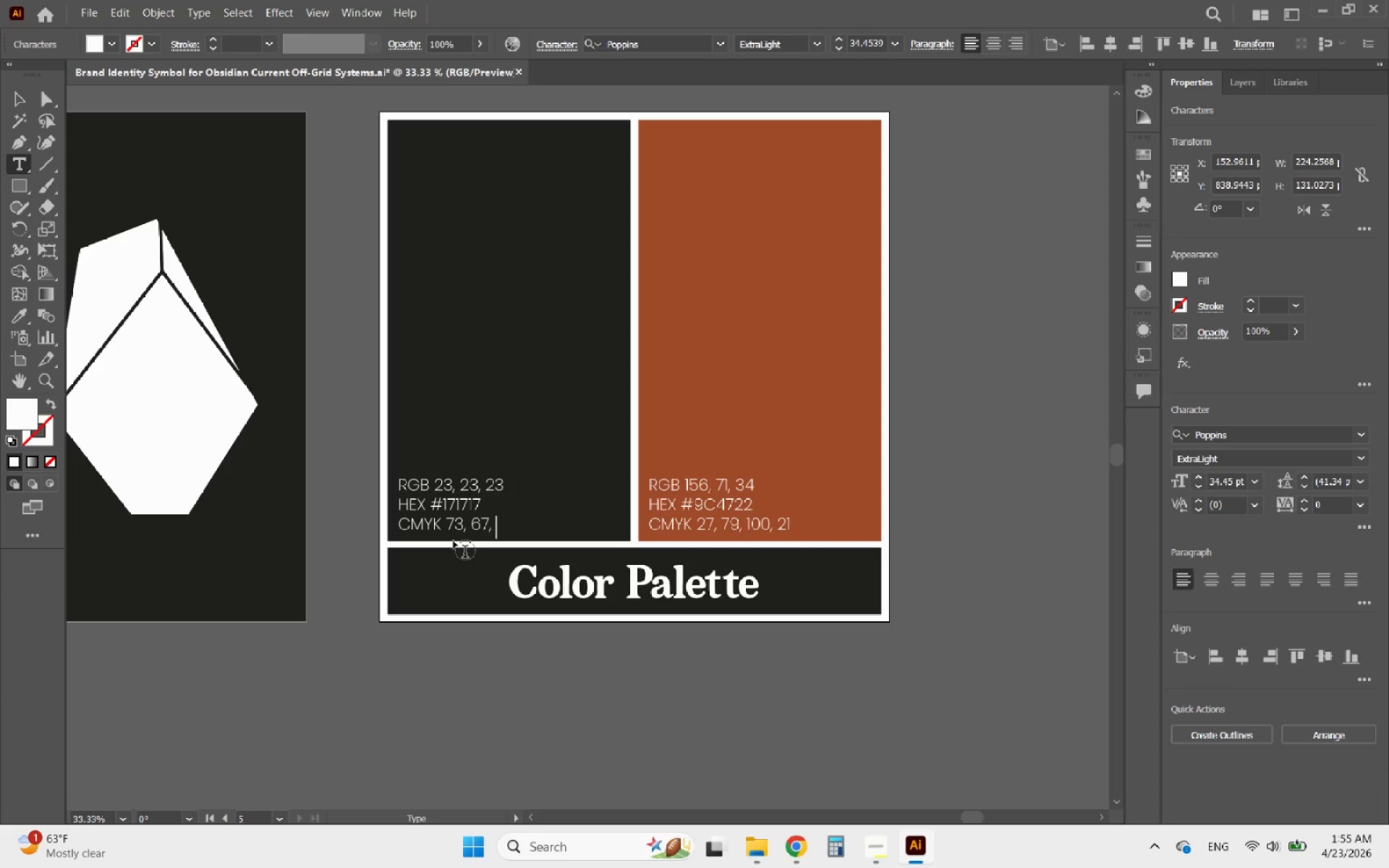 
type(5, 80)
 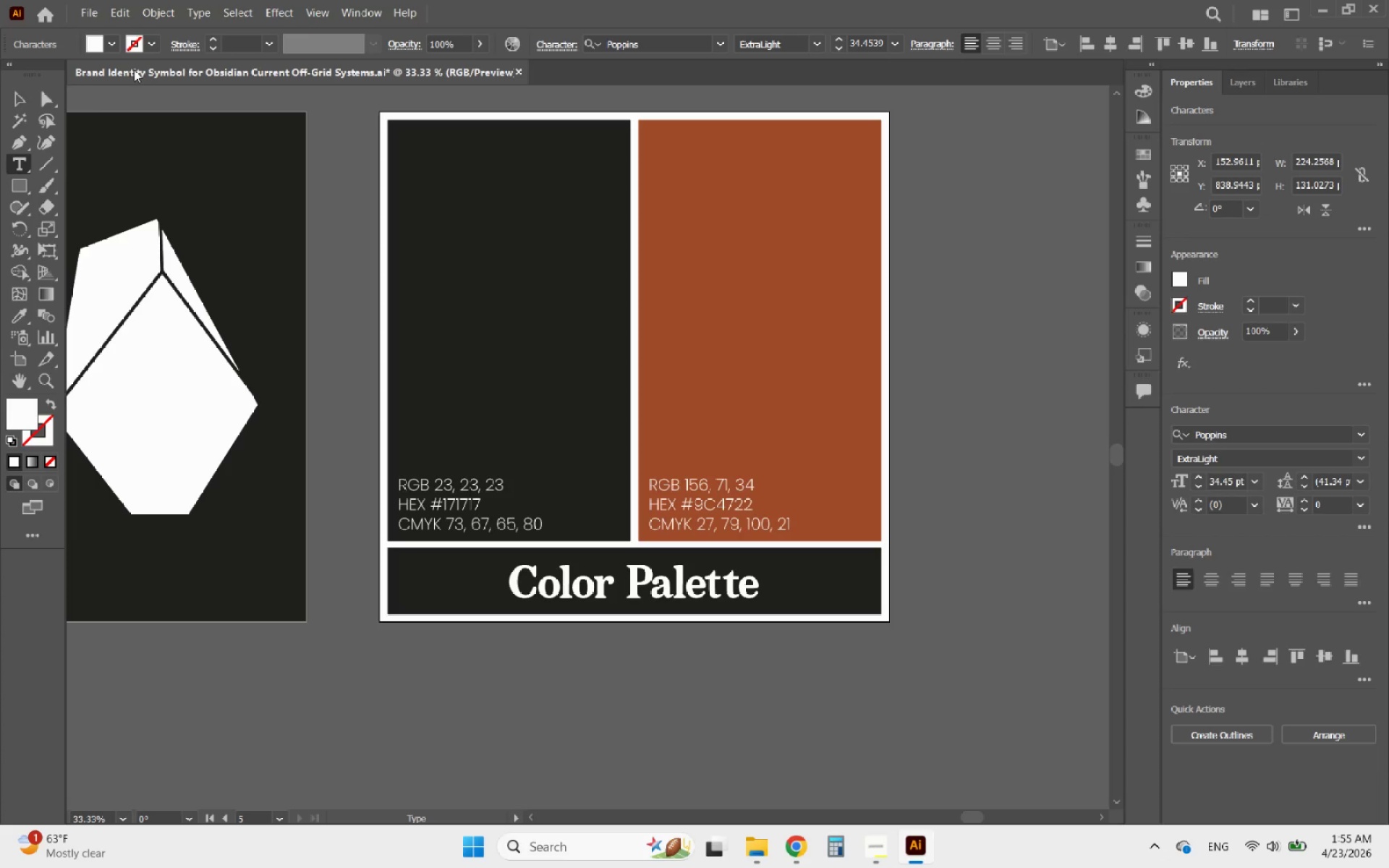 
left_click([20, 103])
 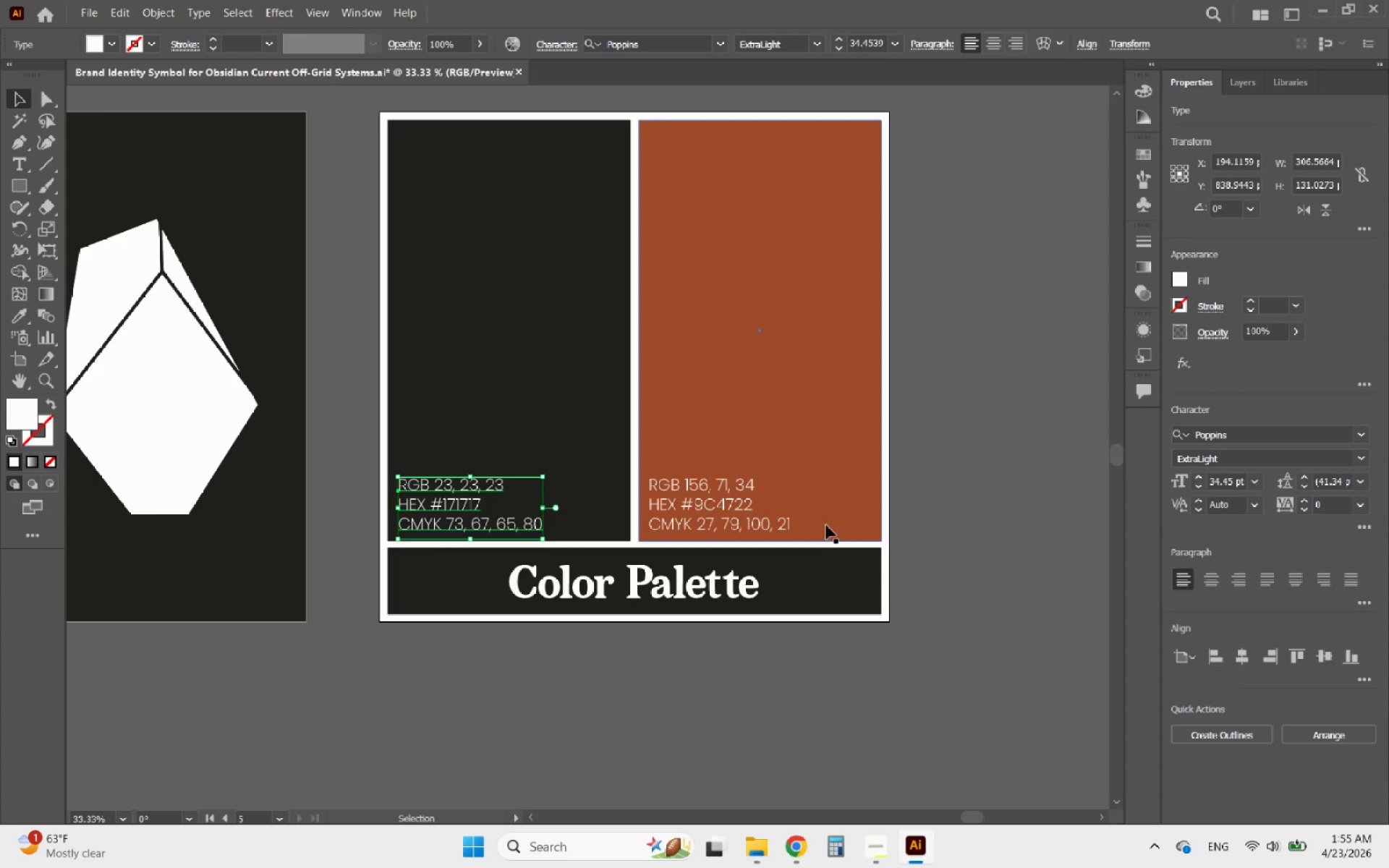 
hold_key(key=ShiftLeft, duration=0.98)
left_click([744, 514])
 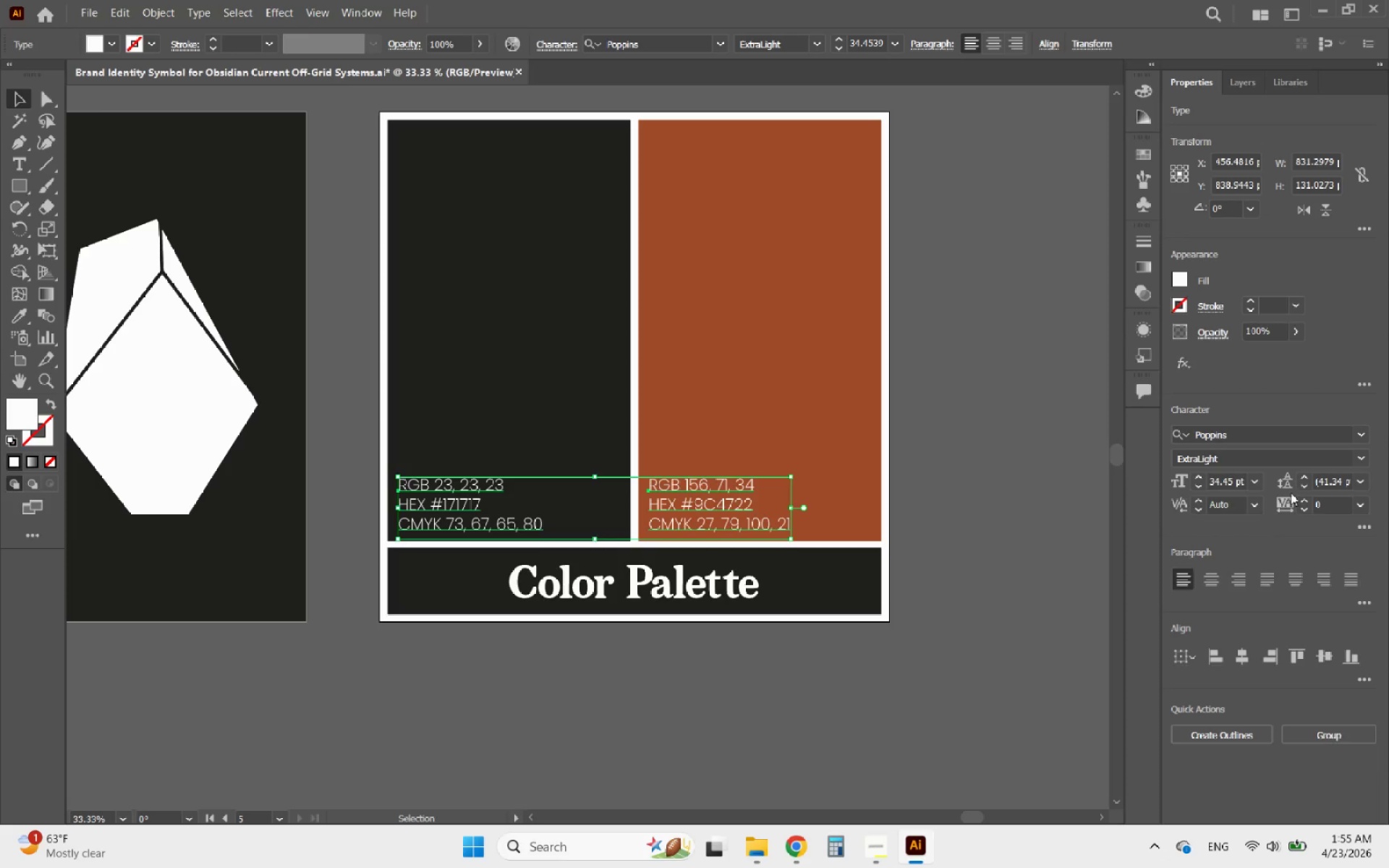 
left_click([1364, 460])
 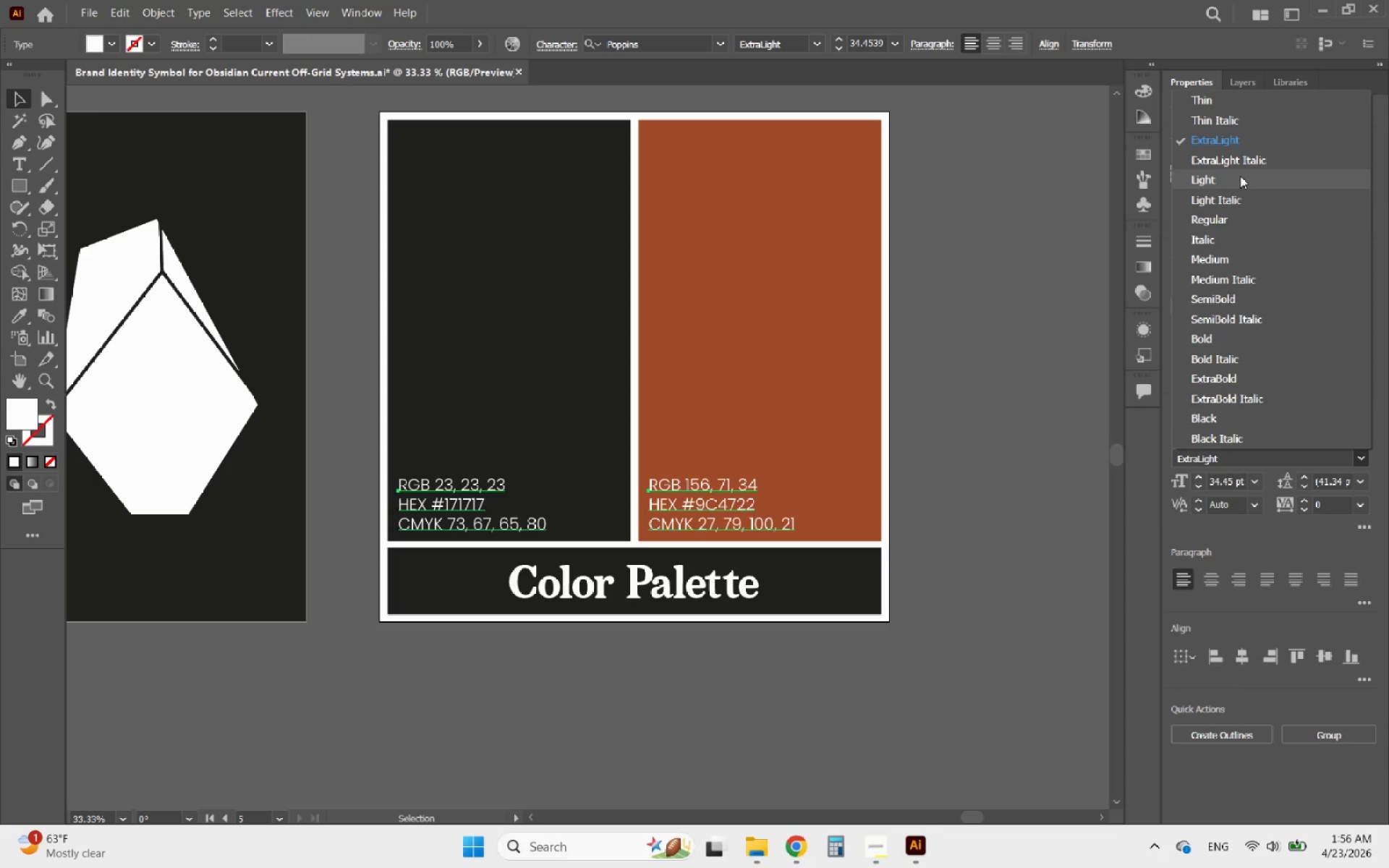 
wait(6.38)
 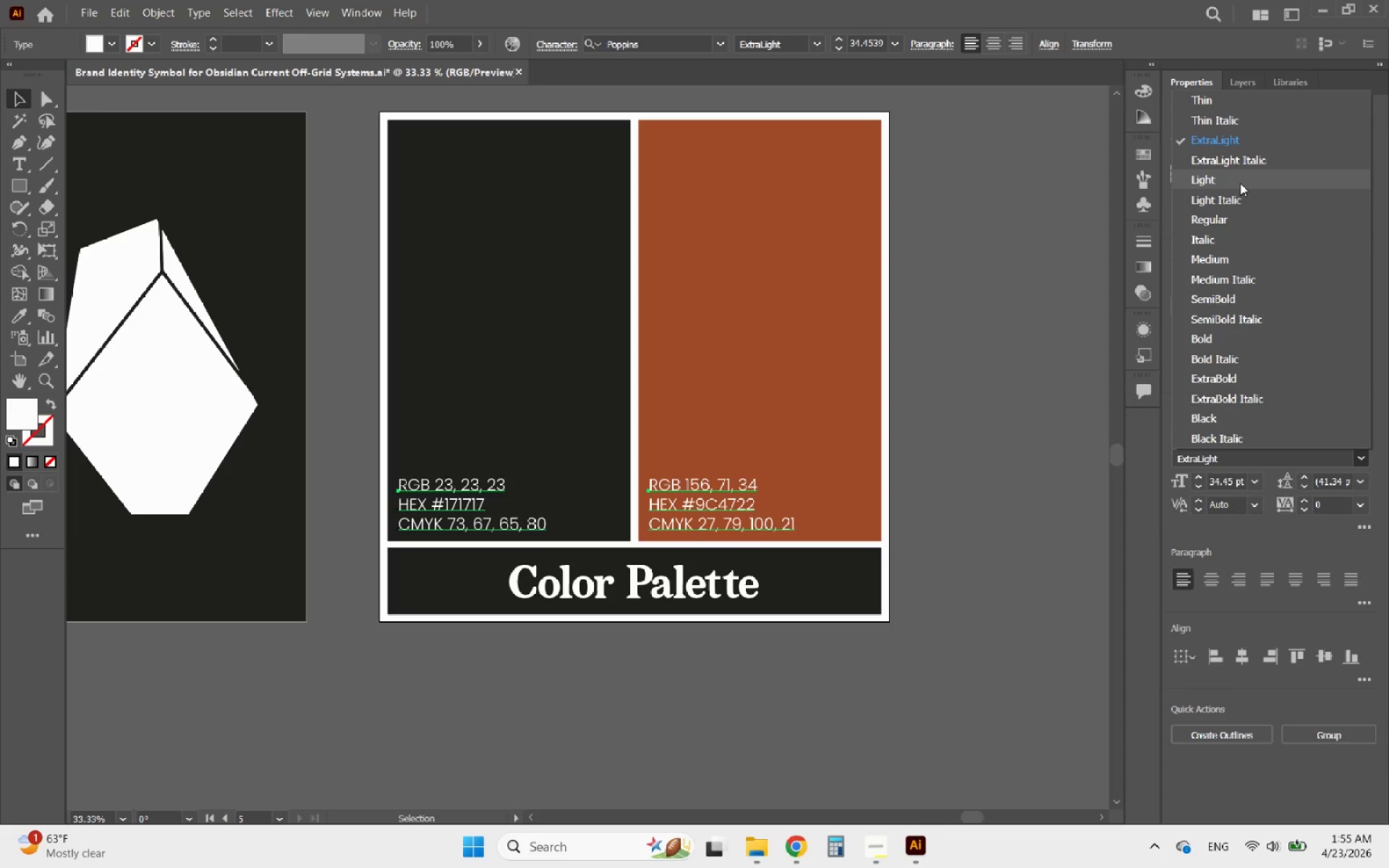 
left_click([1240, 176])
 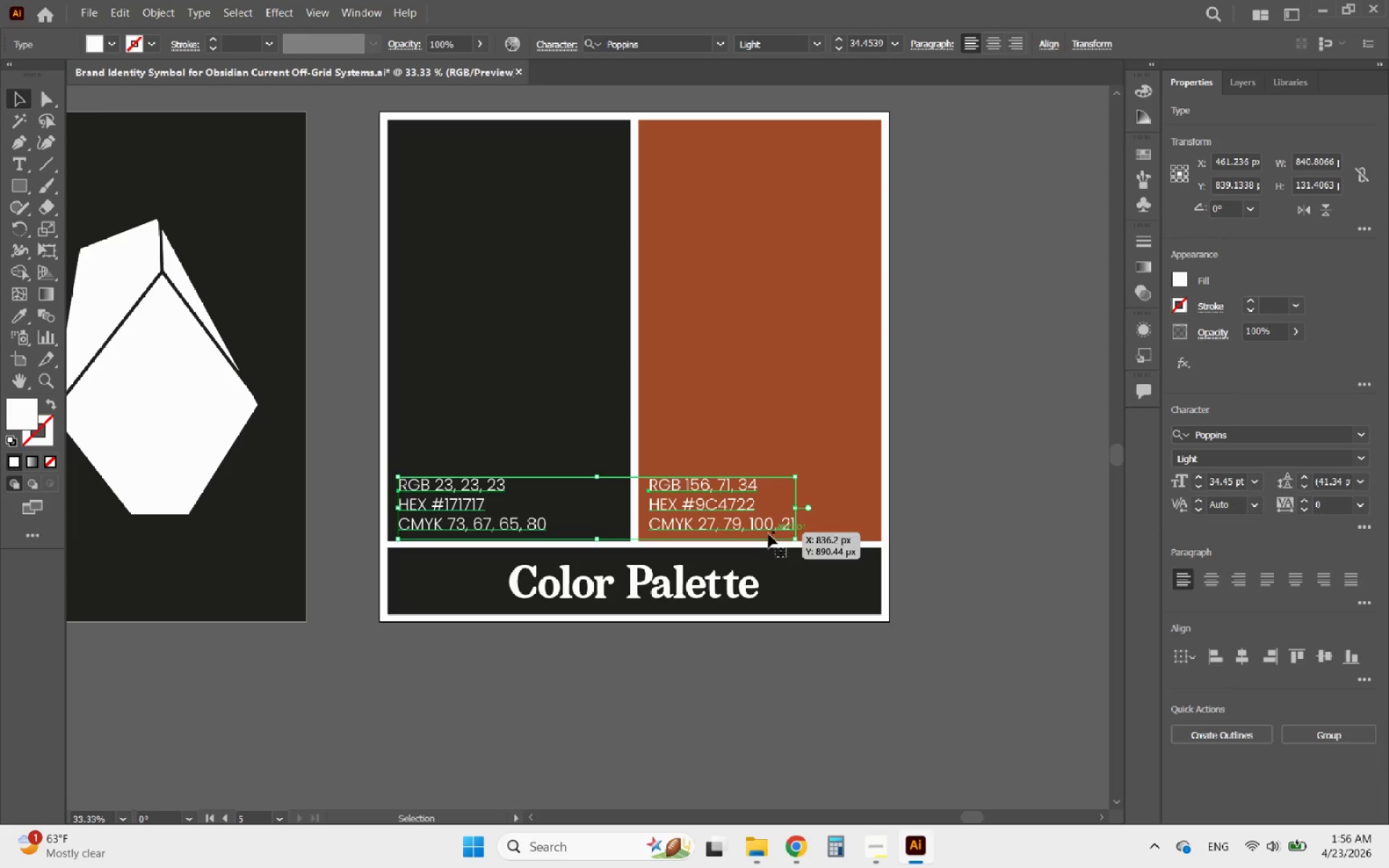 
hold_key(key=ShiftLeft, duration=0.5)
 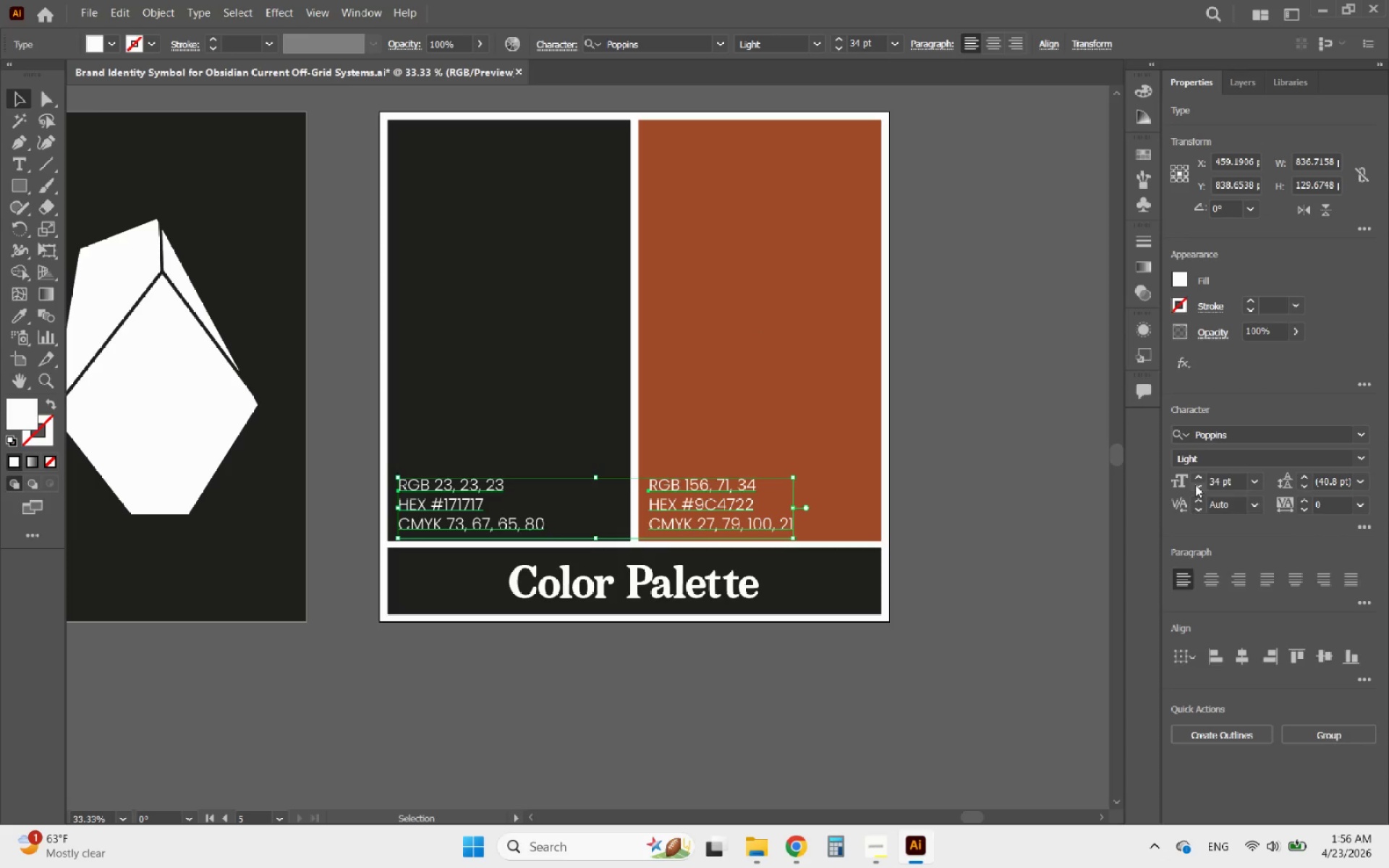 
double_click([1195, 485])
 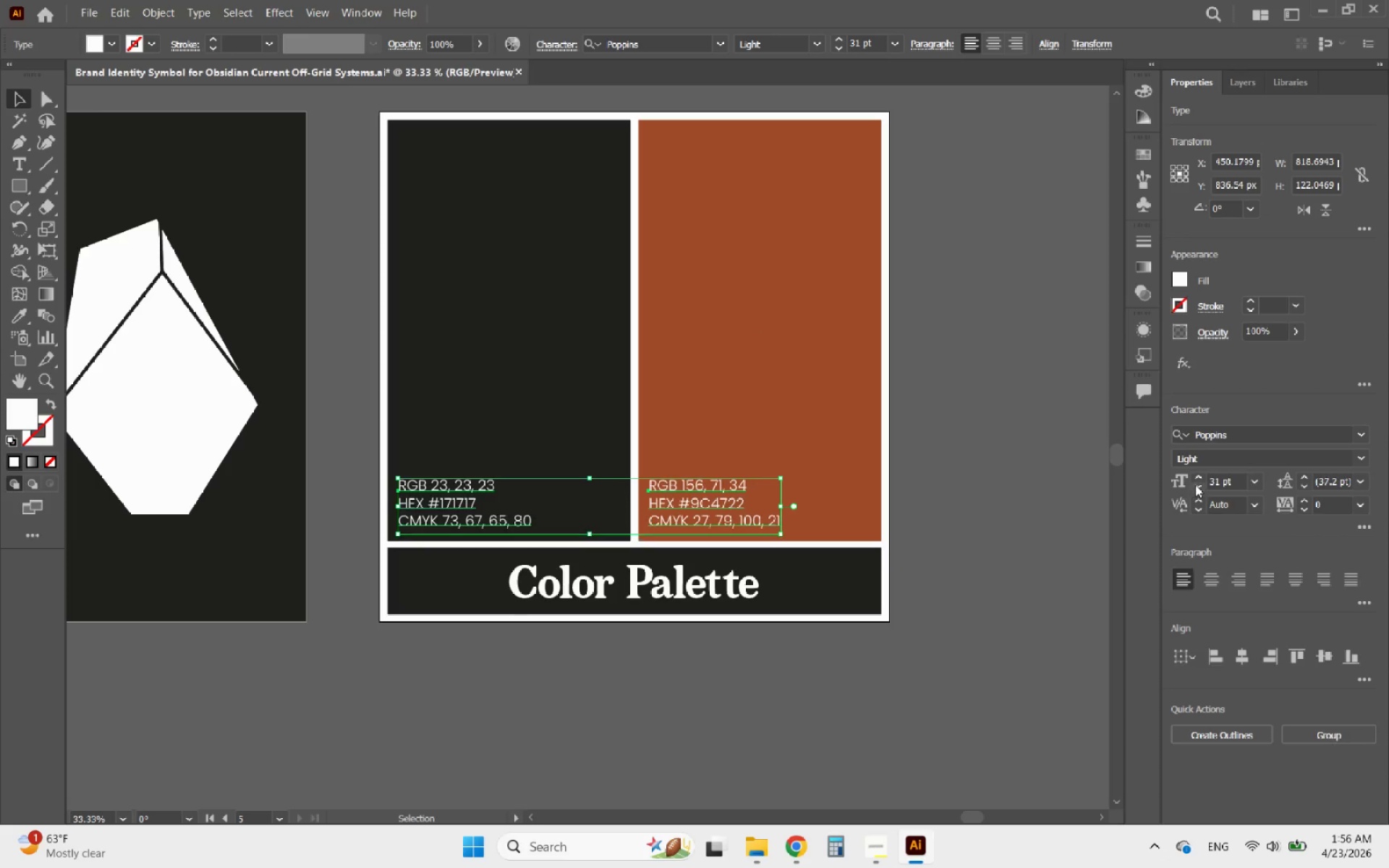 
double_click([1195, 485])
 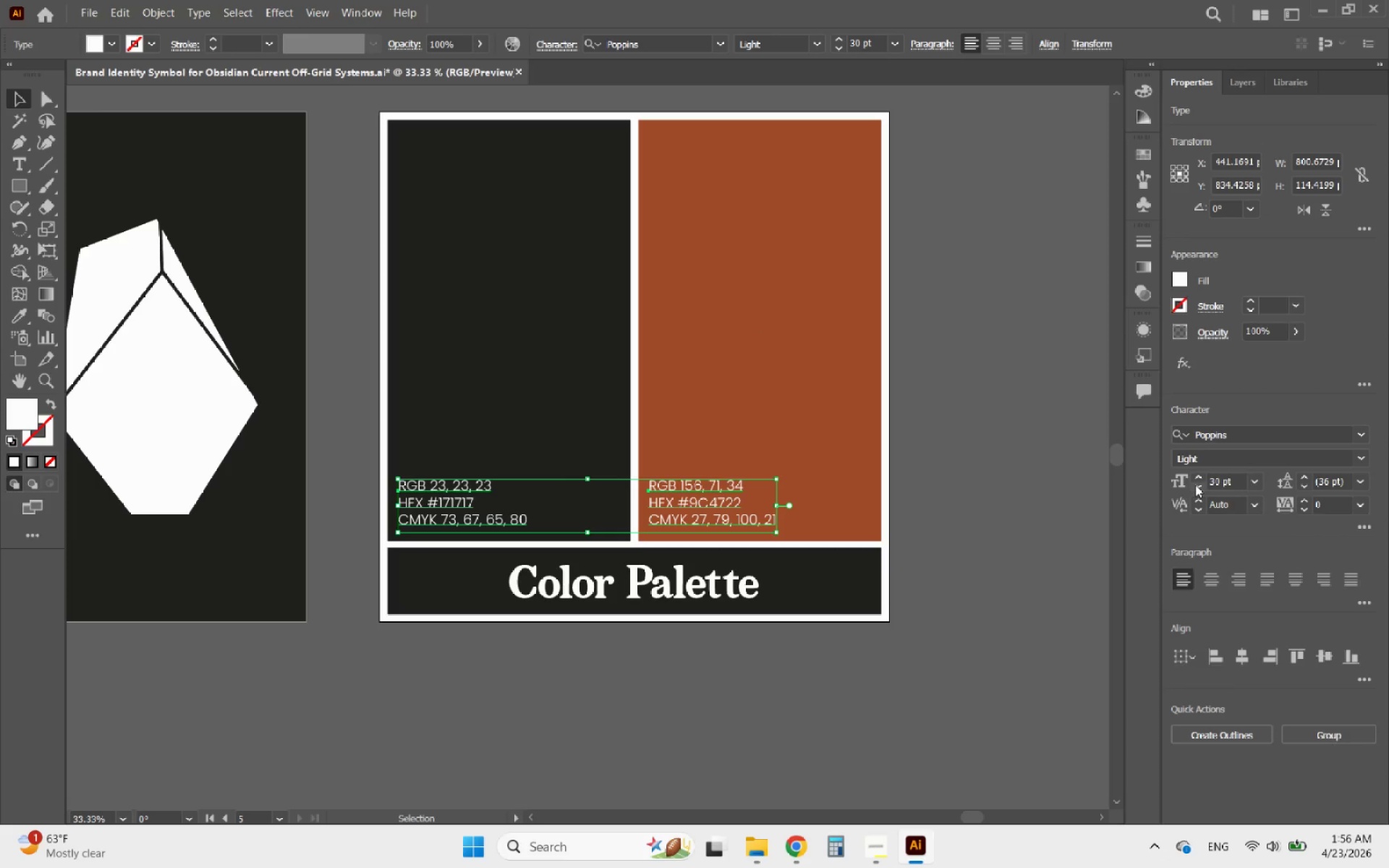 
left_click([1195, 485])
 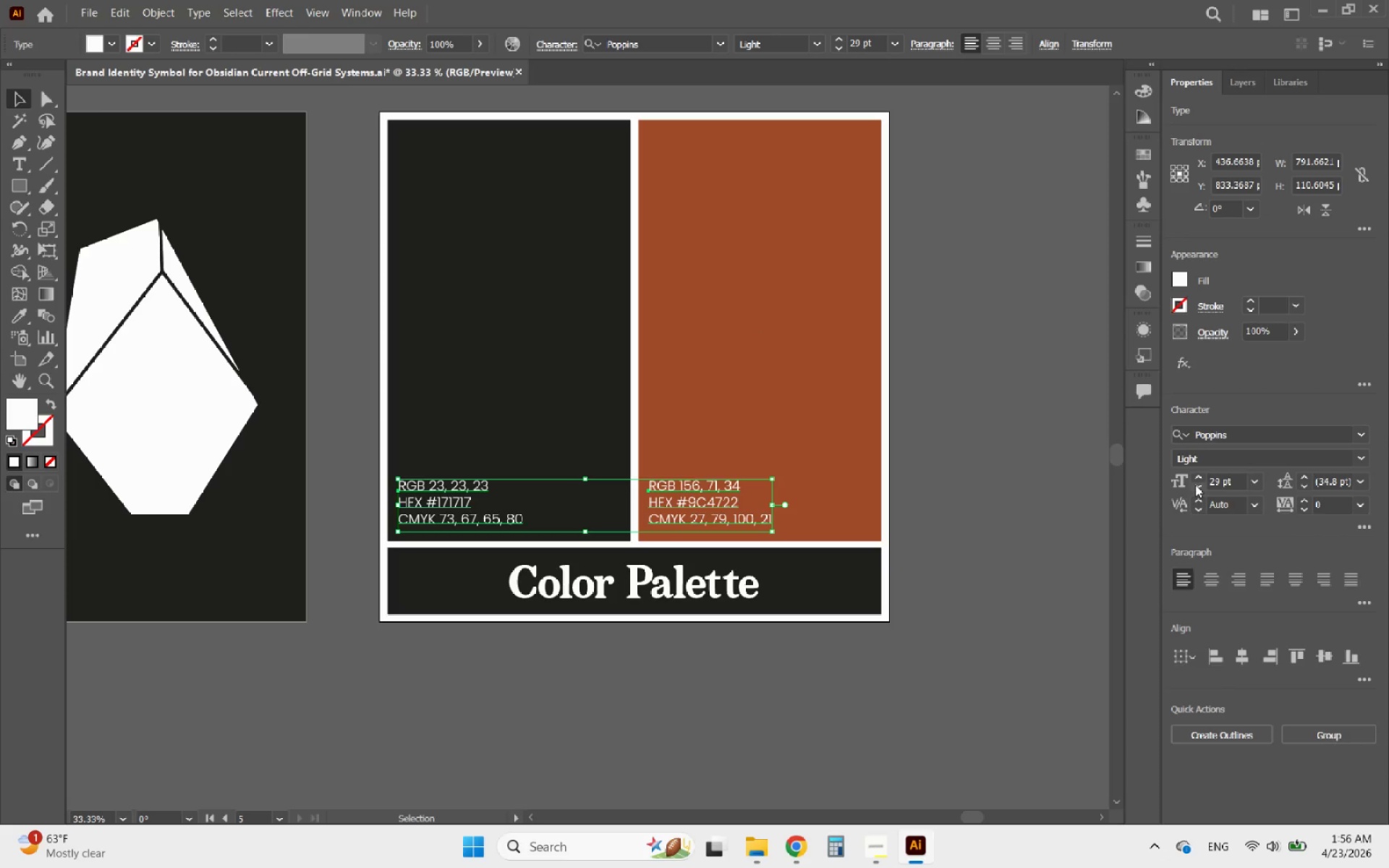 
left_click([1195, 485])
 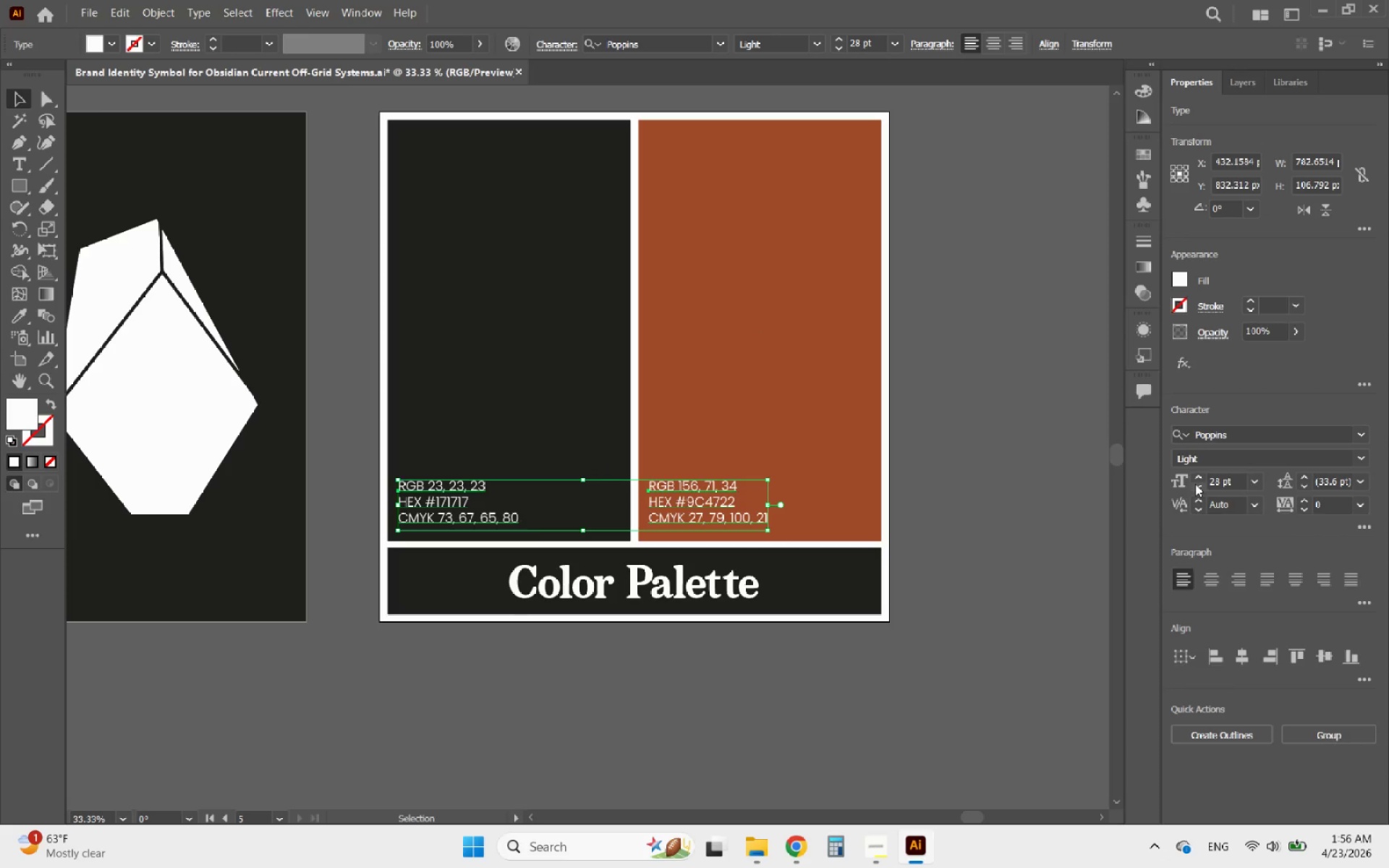 
left_click([1195, 484])
 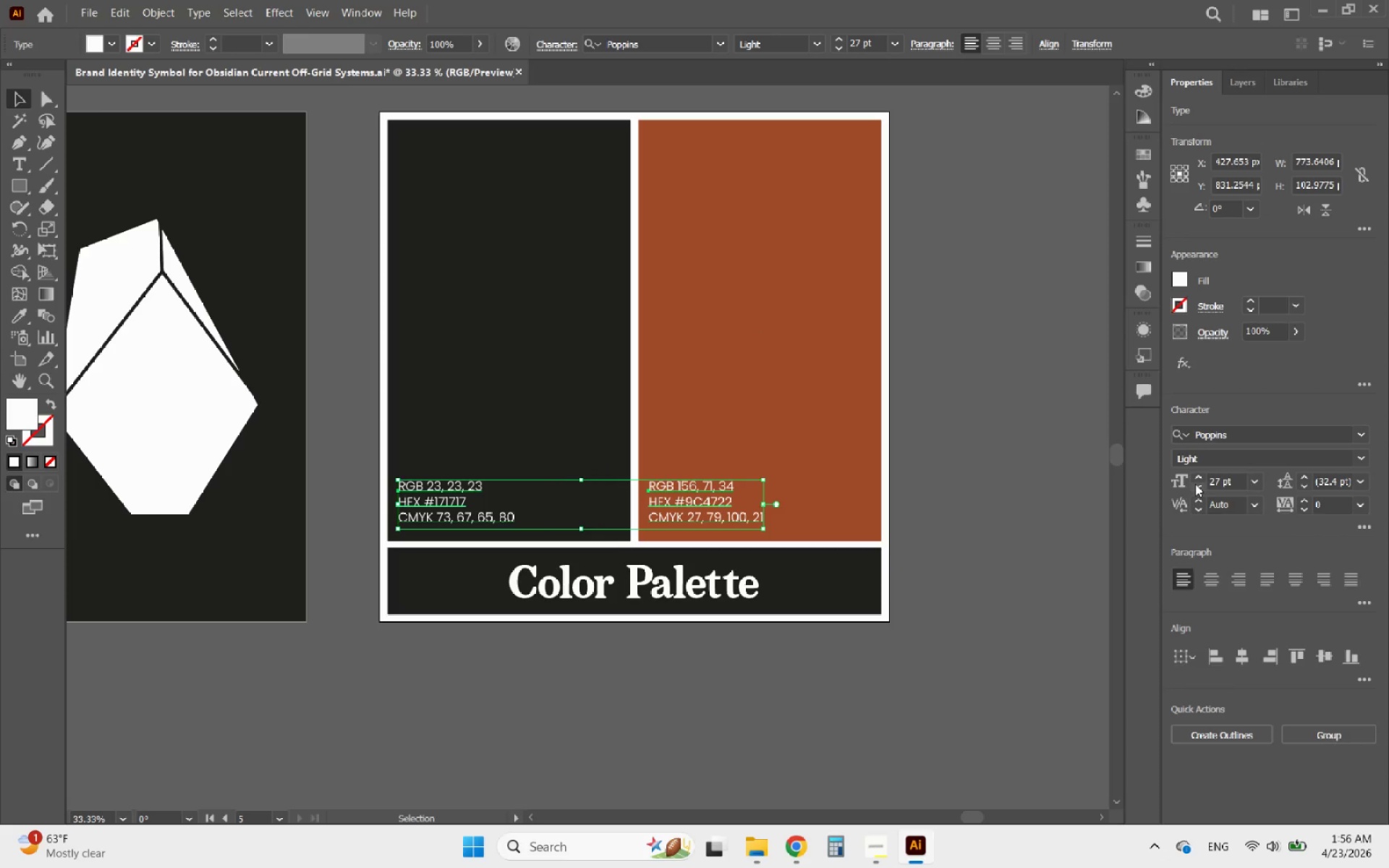 
left_click([1195, 484])
 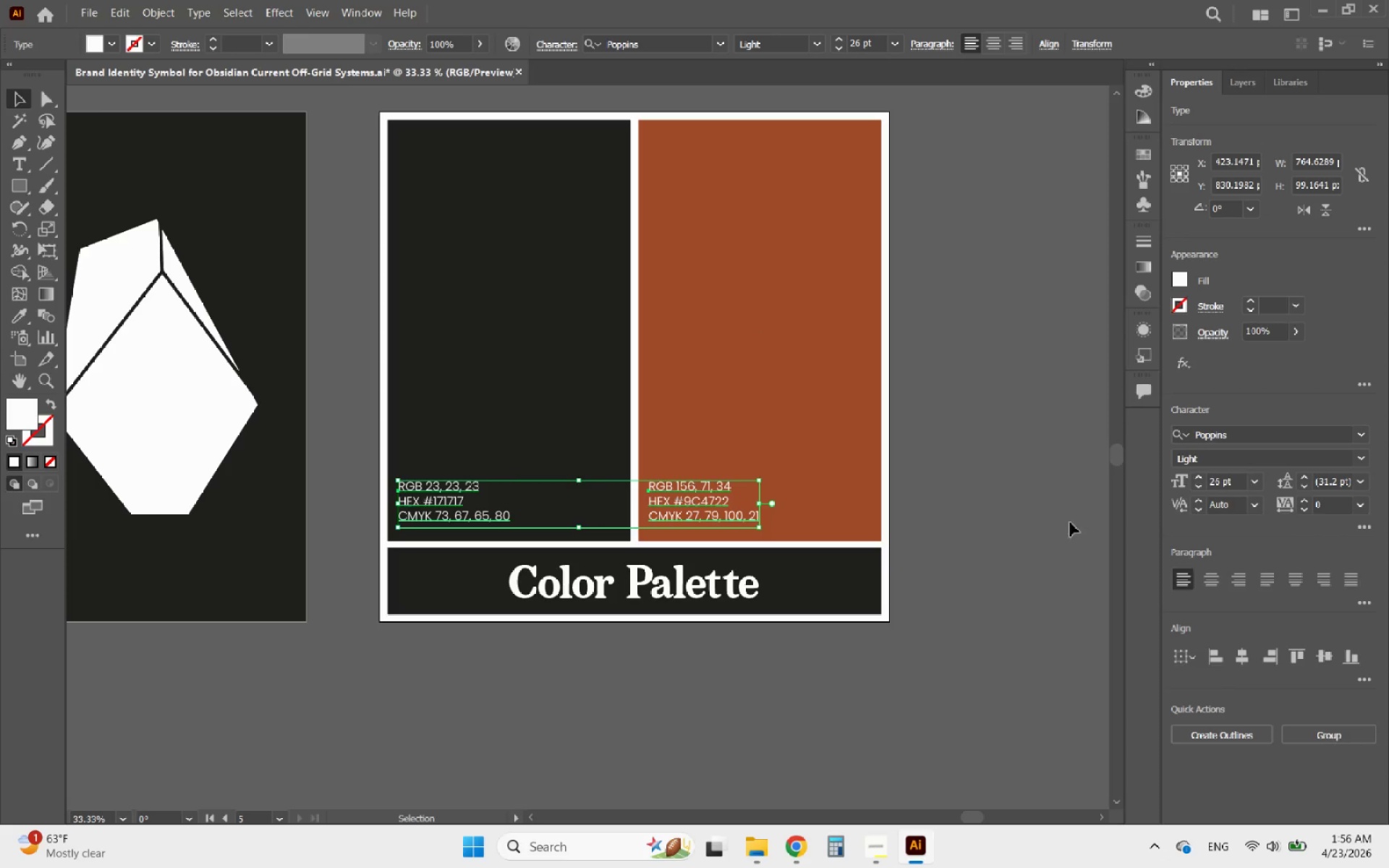 
left_click([1061, 530])
 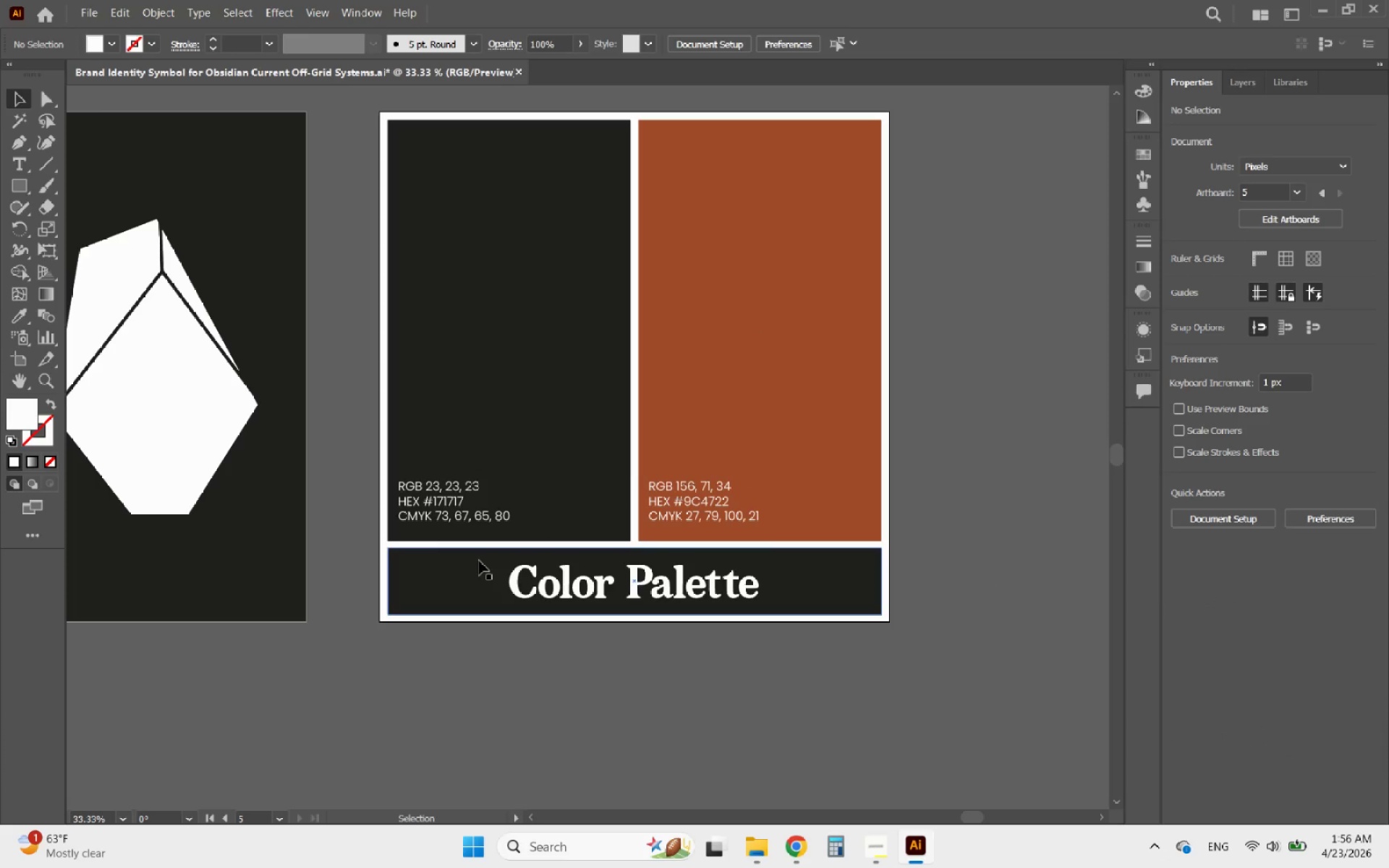 
hold_key(key=AltLeft, duration=0.34)
scroll: coordinate [433, 534], scroll_direction: up, amount: 3.0
 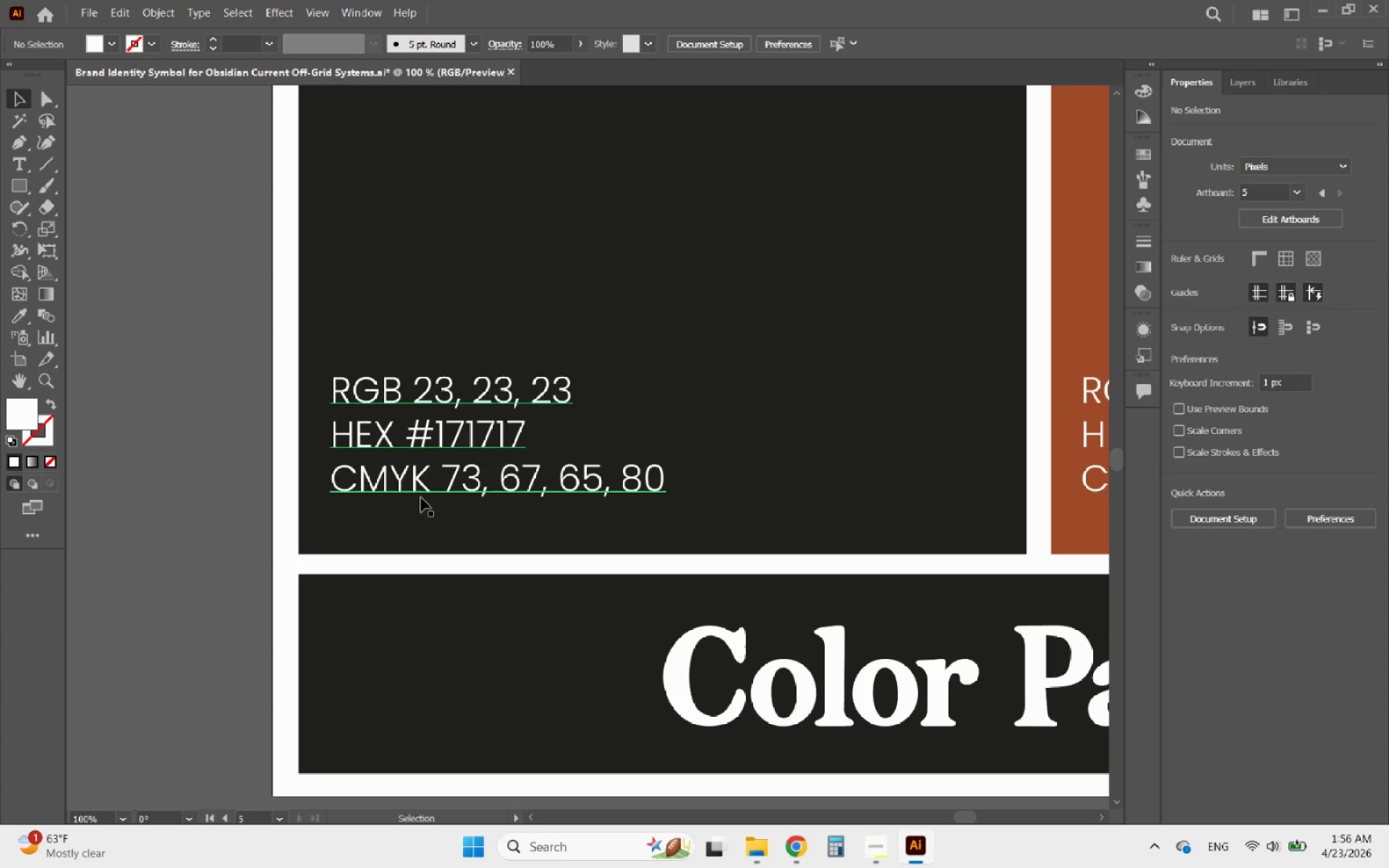 
left_click_drag(start_coordinate=[421, 495], to_coordinate=[415, 528])
 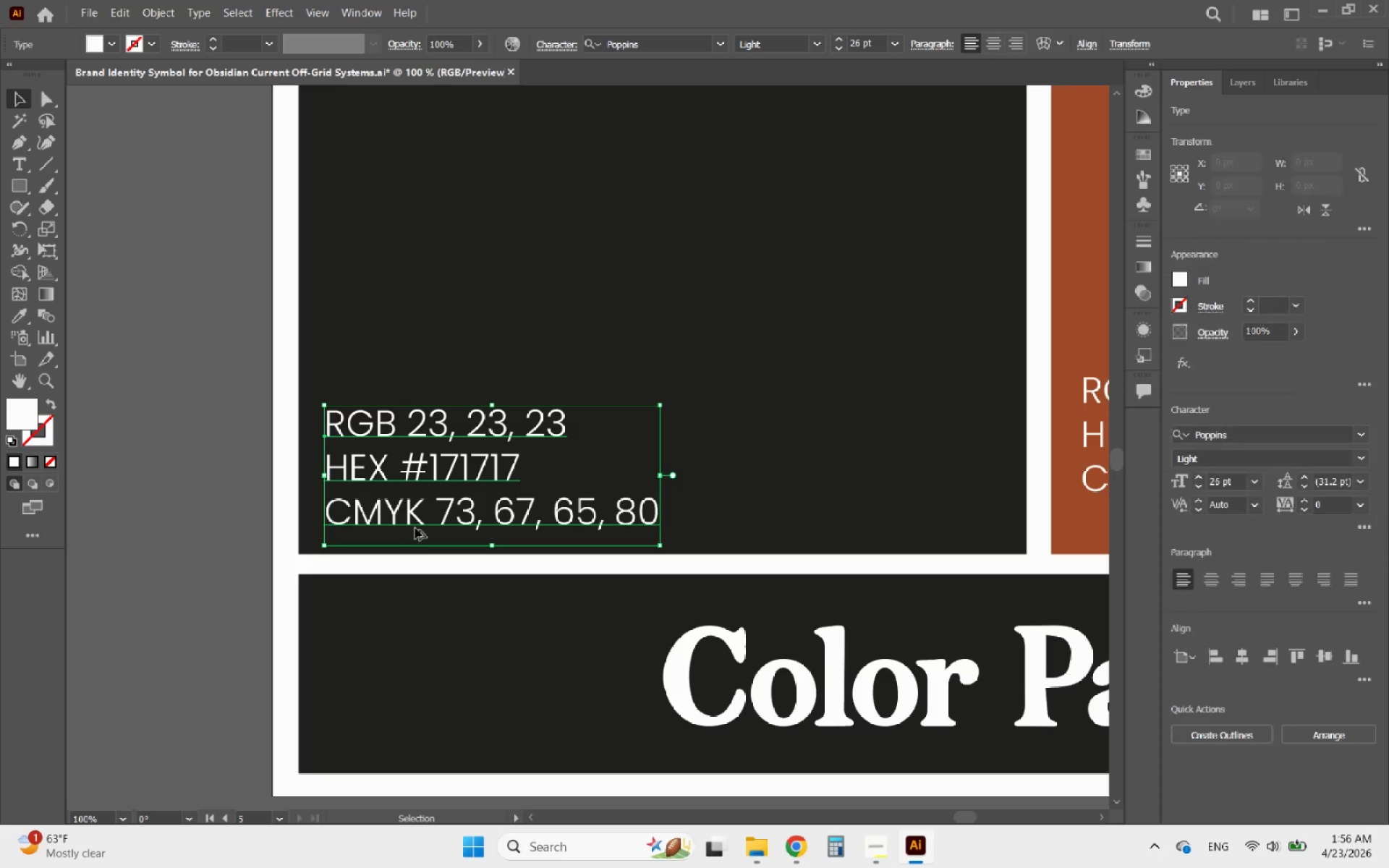 
hold_key(key=AltLeft, duration=1.14)
scroll: coordinate [400, 527], scroll_direction: down, amount: 2.0
 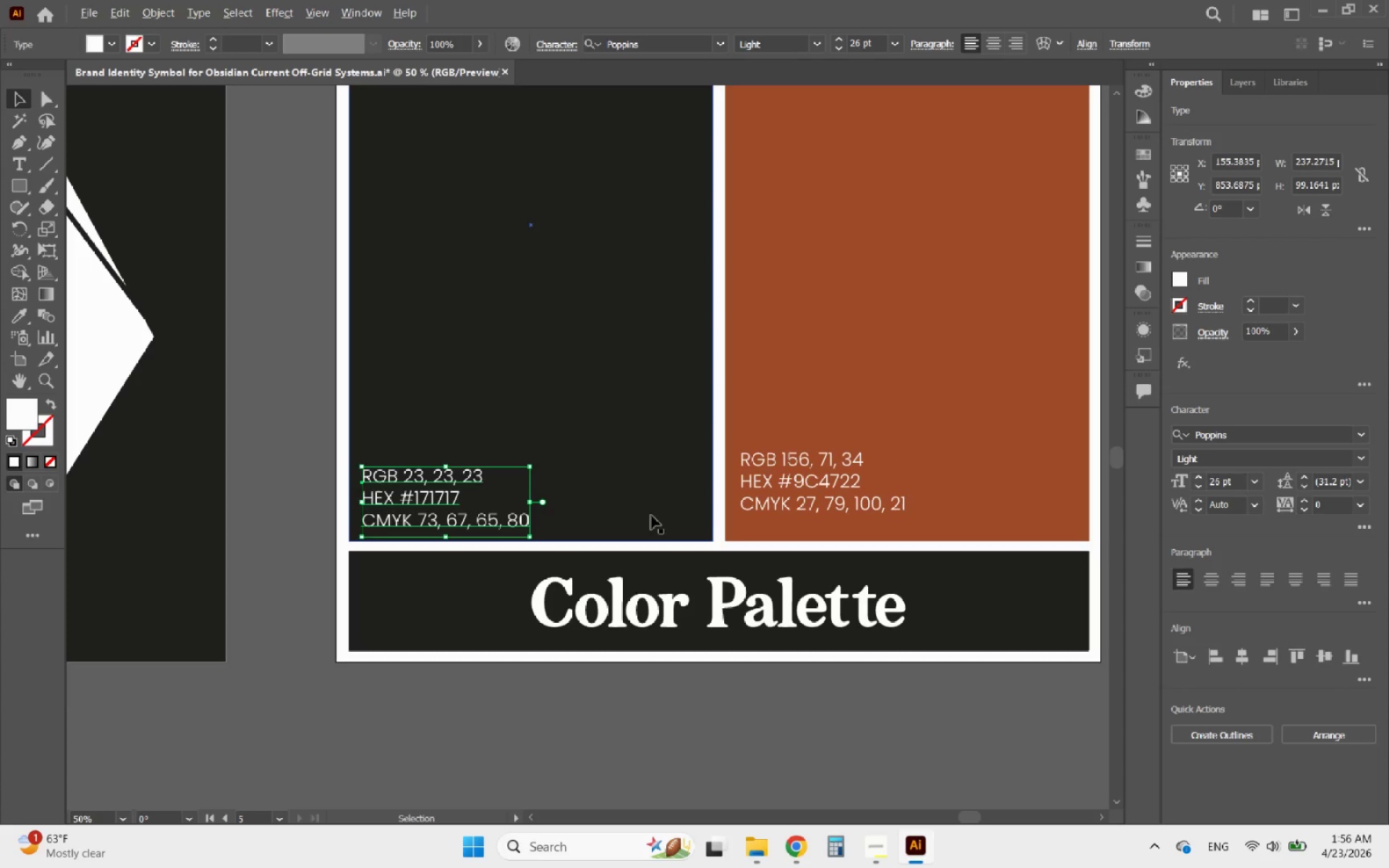 
scroll: coordinate [739, 509], scroll_direction: up, amount: 2.0
 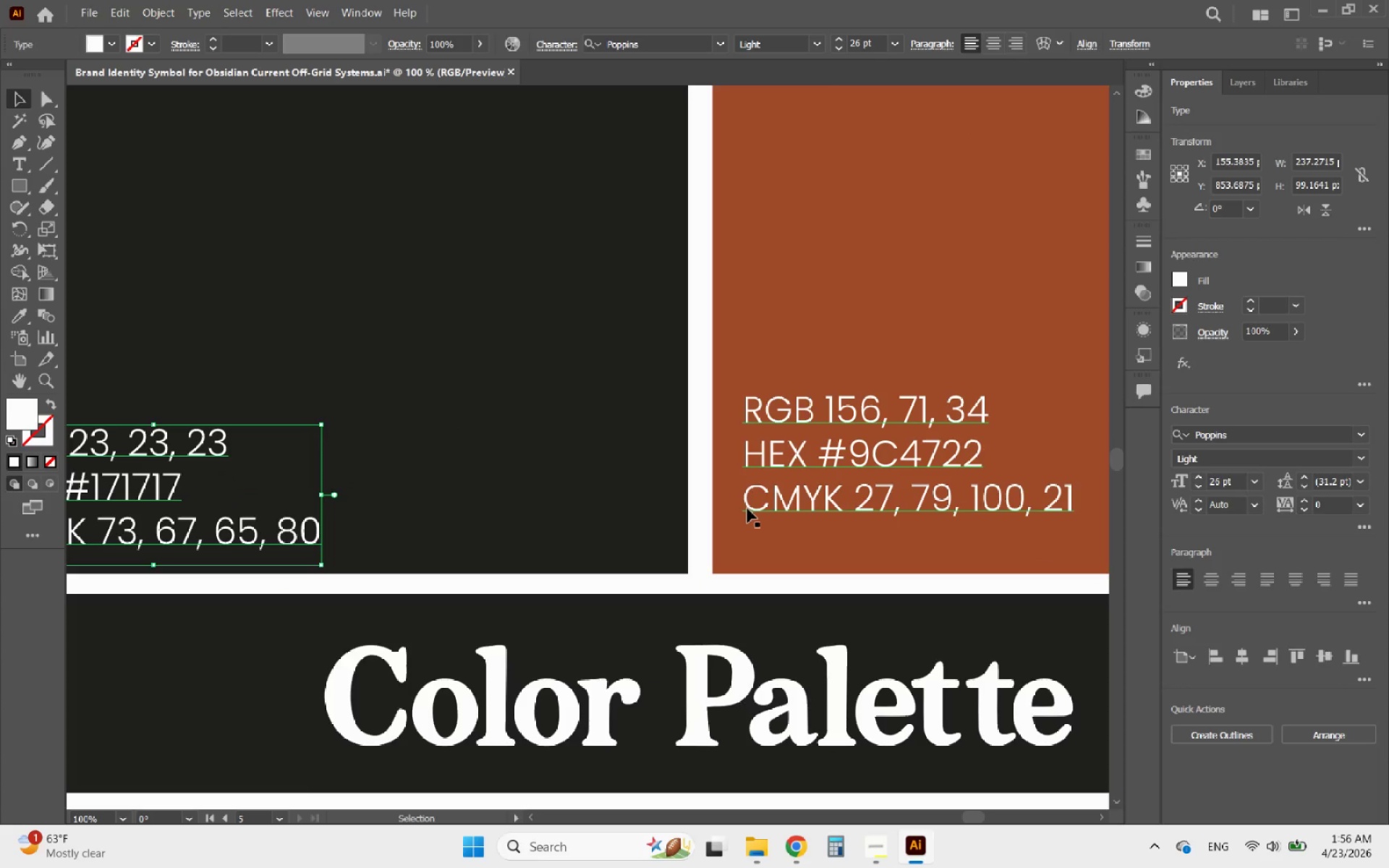 
hold_key(key=ShiftLeft, duration=0.61)
left_click([747, 509])
 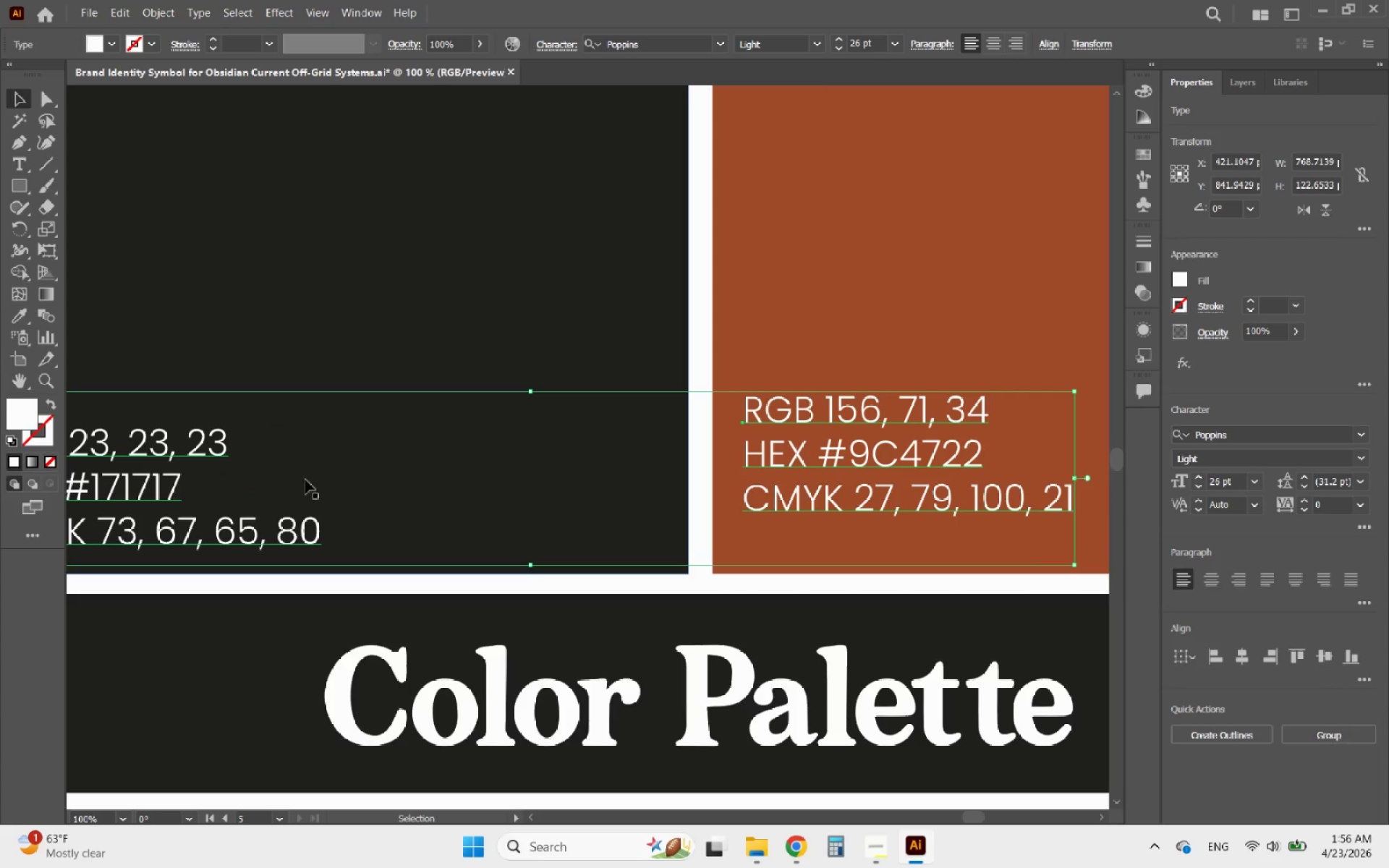 
left_click([220, 451])
 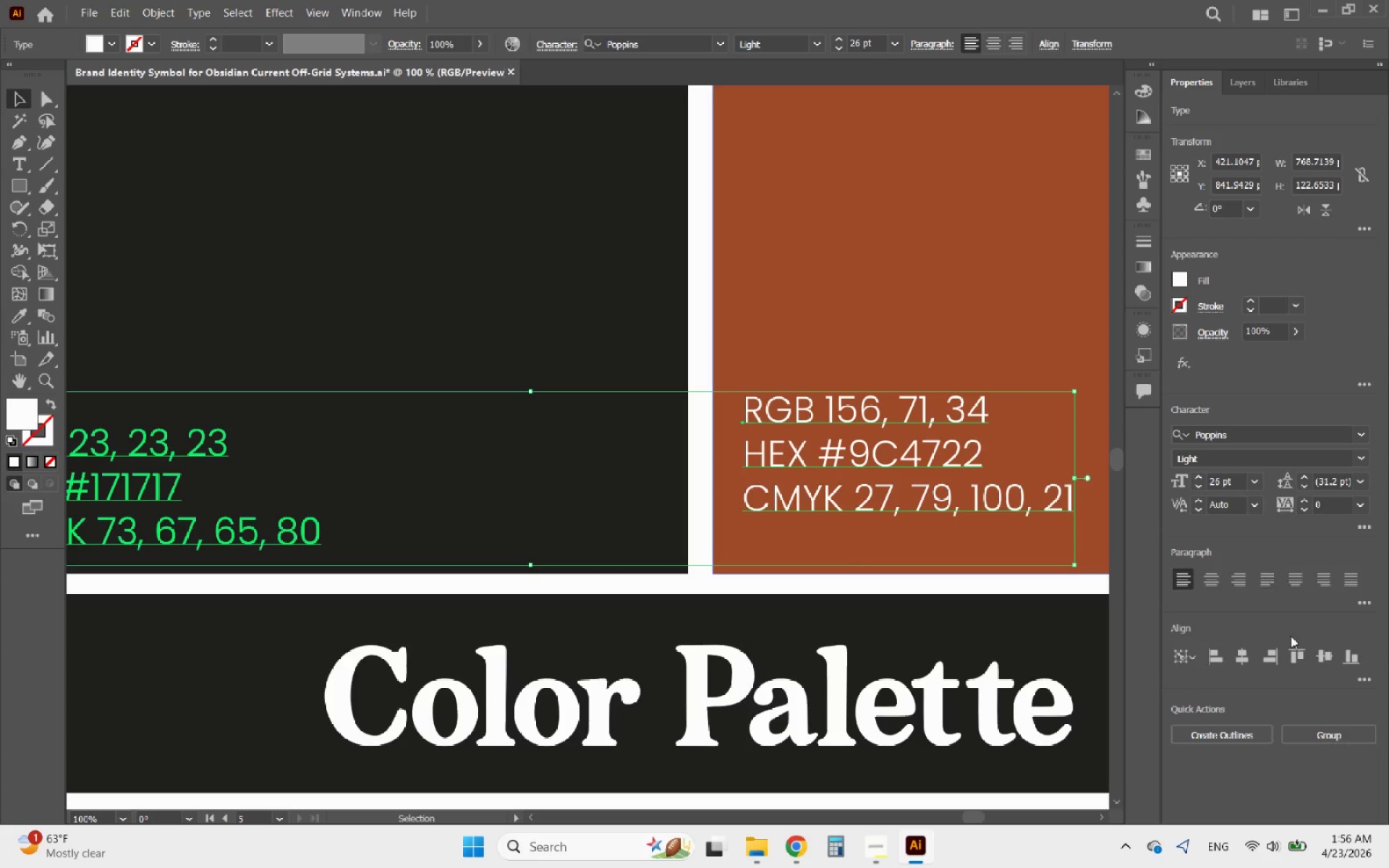 
left_click([1295, 645])
 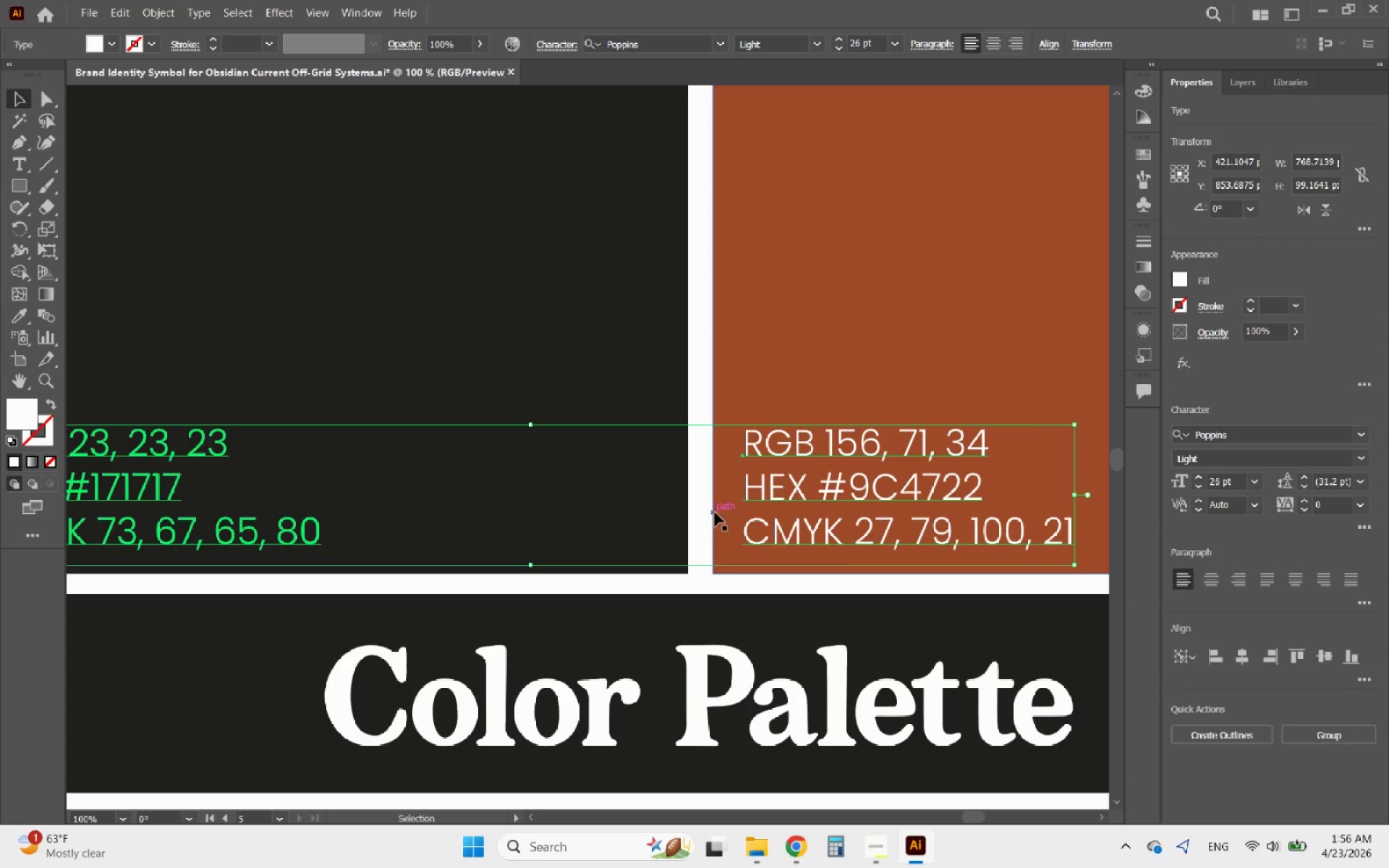 
left_click([702, 511])
 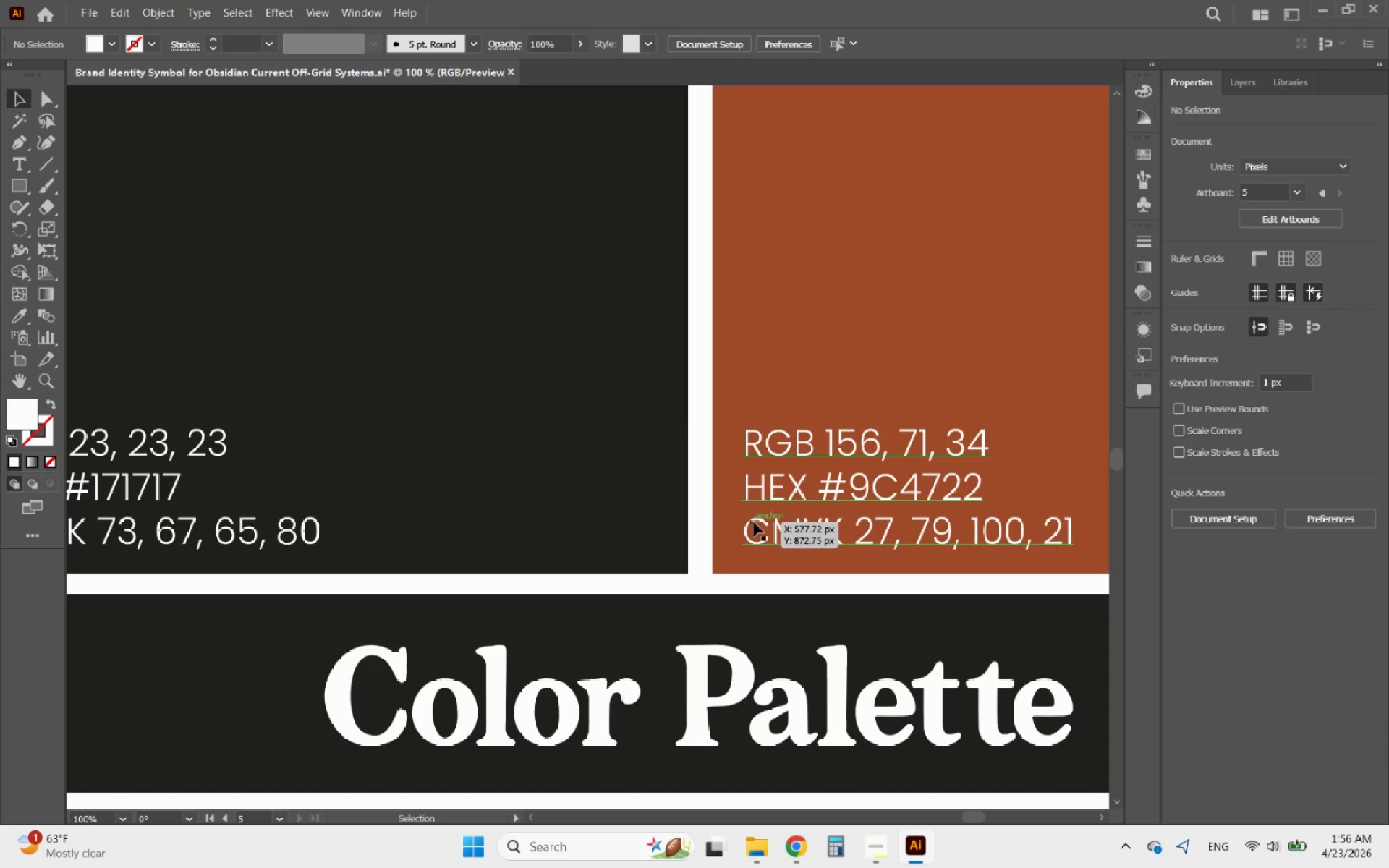 
left_click([755, 522])
 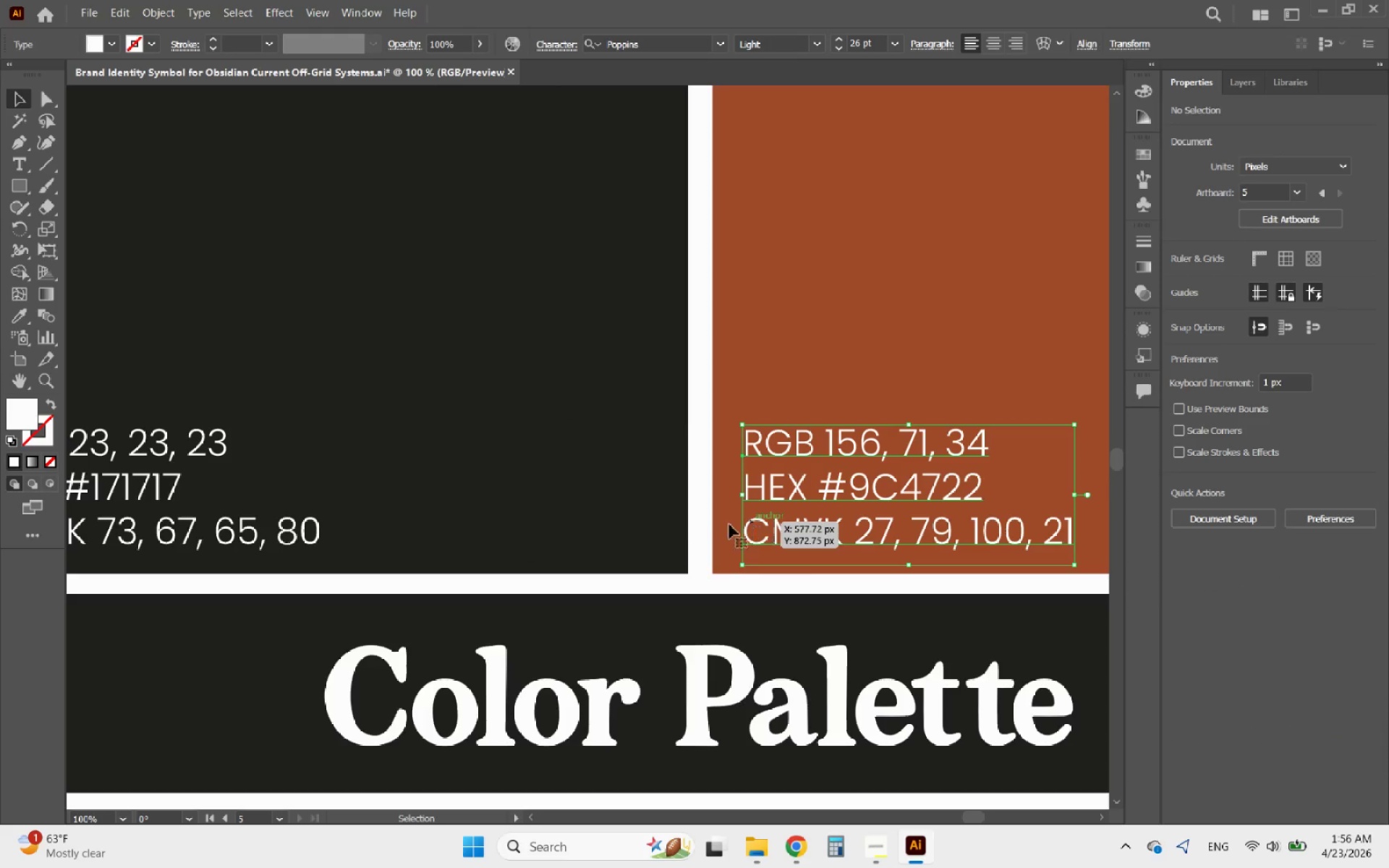 
hold_key(key=ShiftLeft, duration=1.03)
left_click([234, 537])
 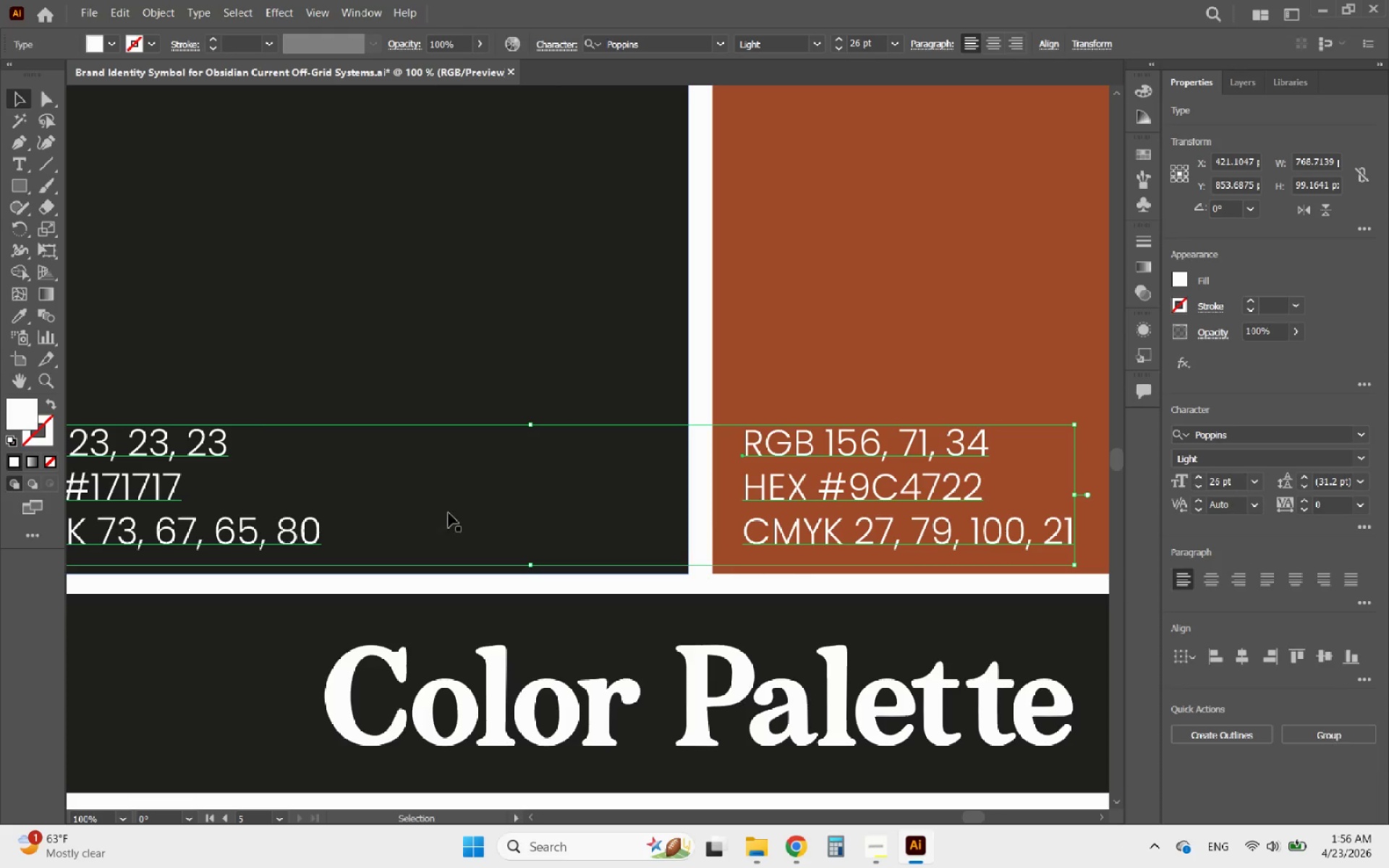 
hold_key(key=AltLeft, duration=0.38)
scroll: coordinate [571, 489], scroll_direction: down, amount: 2.0
 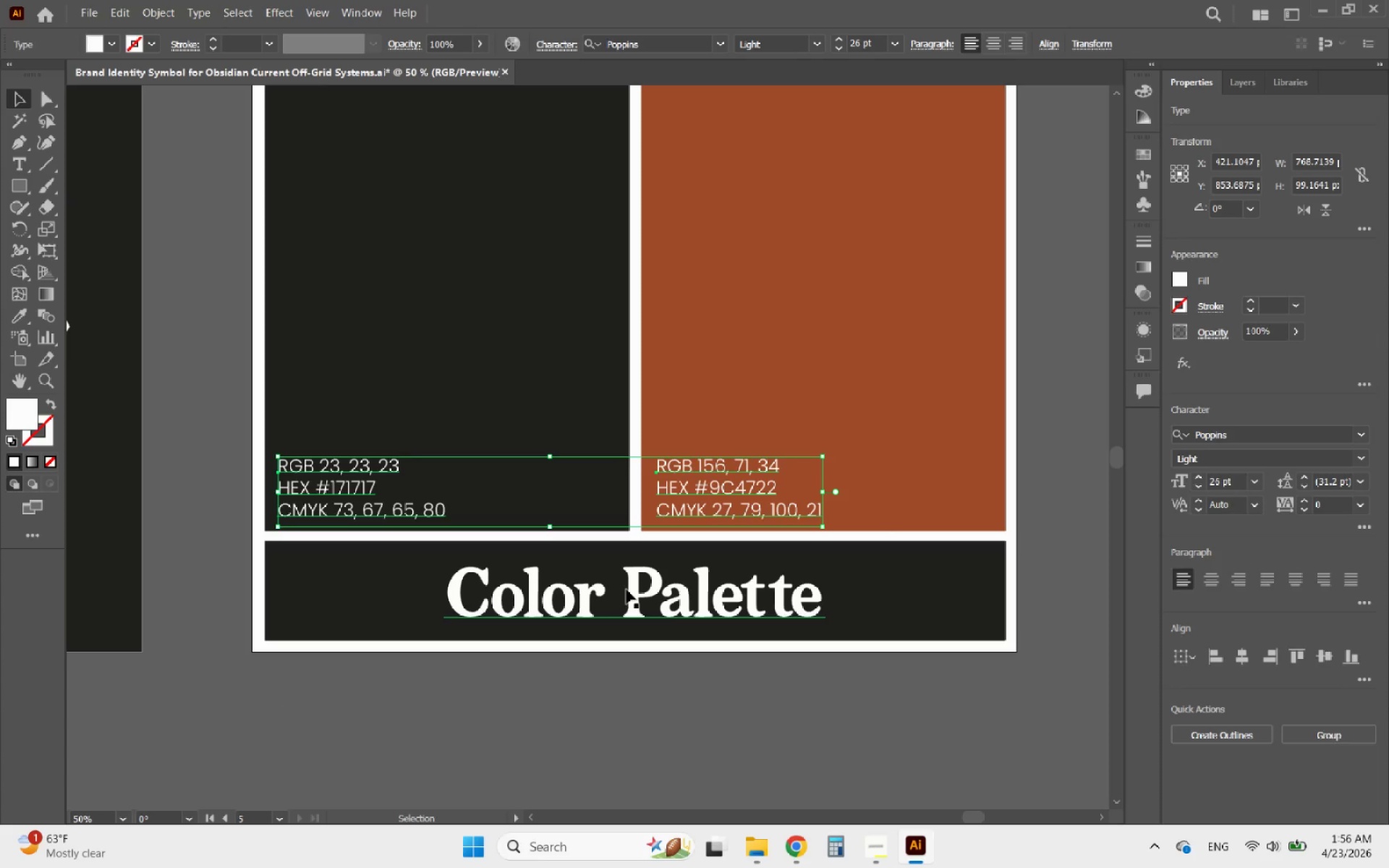 
hold_key(key=ShiftLeft, duration=0.48)
left_click([626, 590])
 